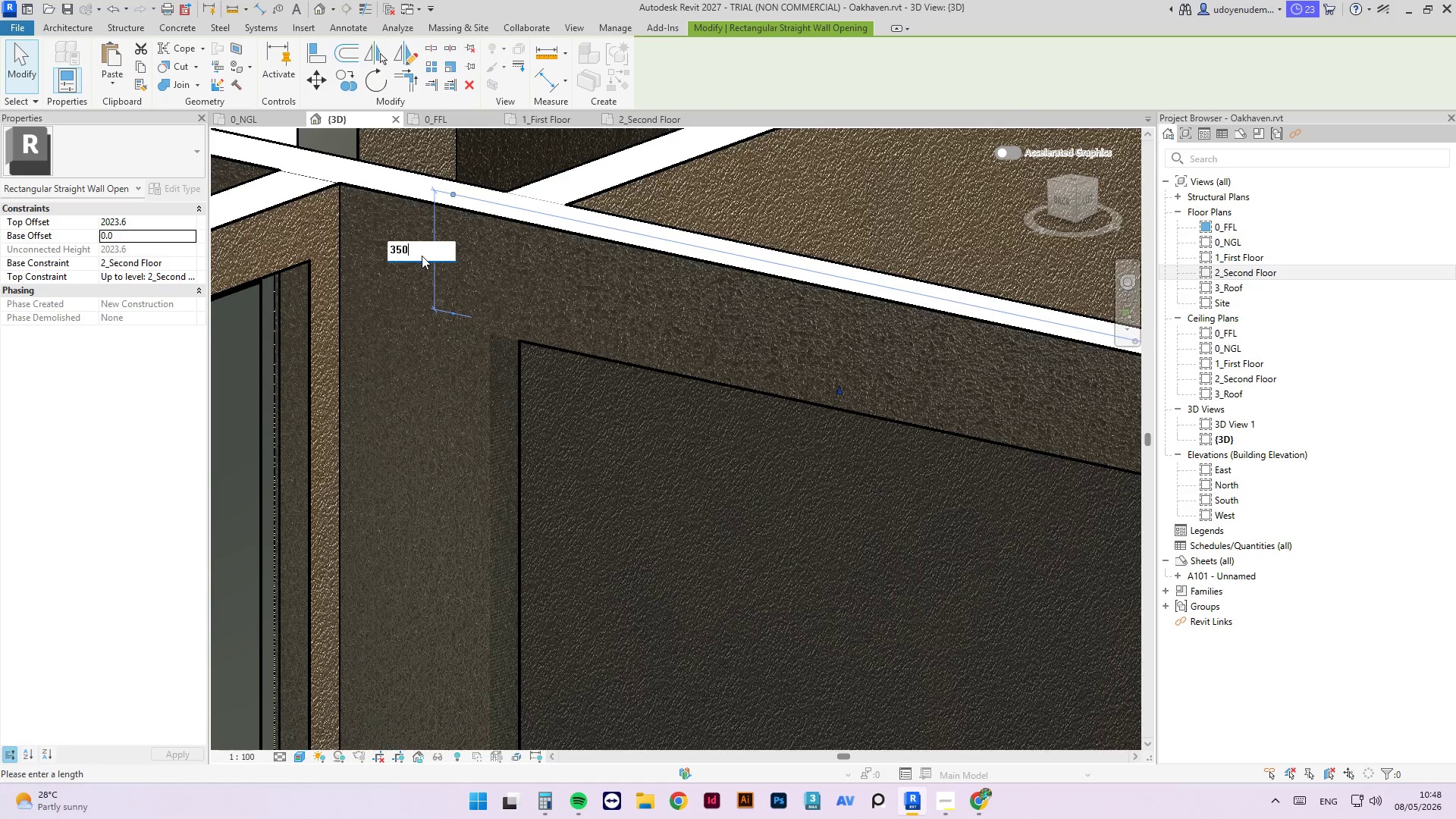 
key(NumpadEnter)
 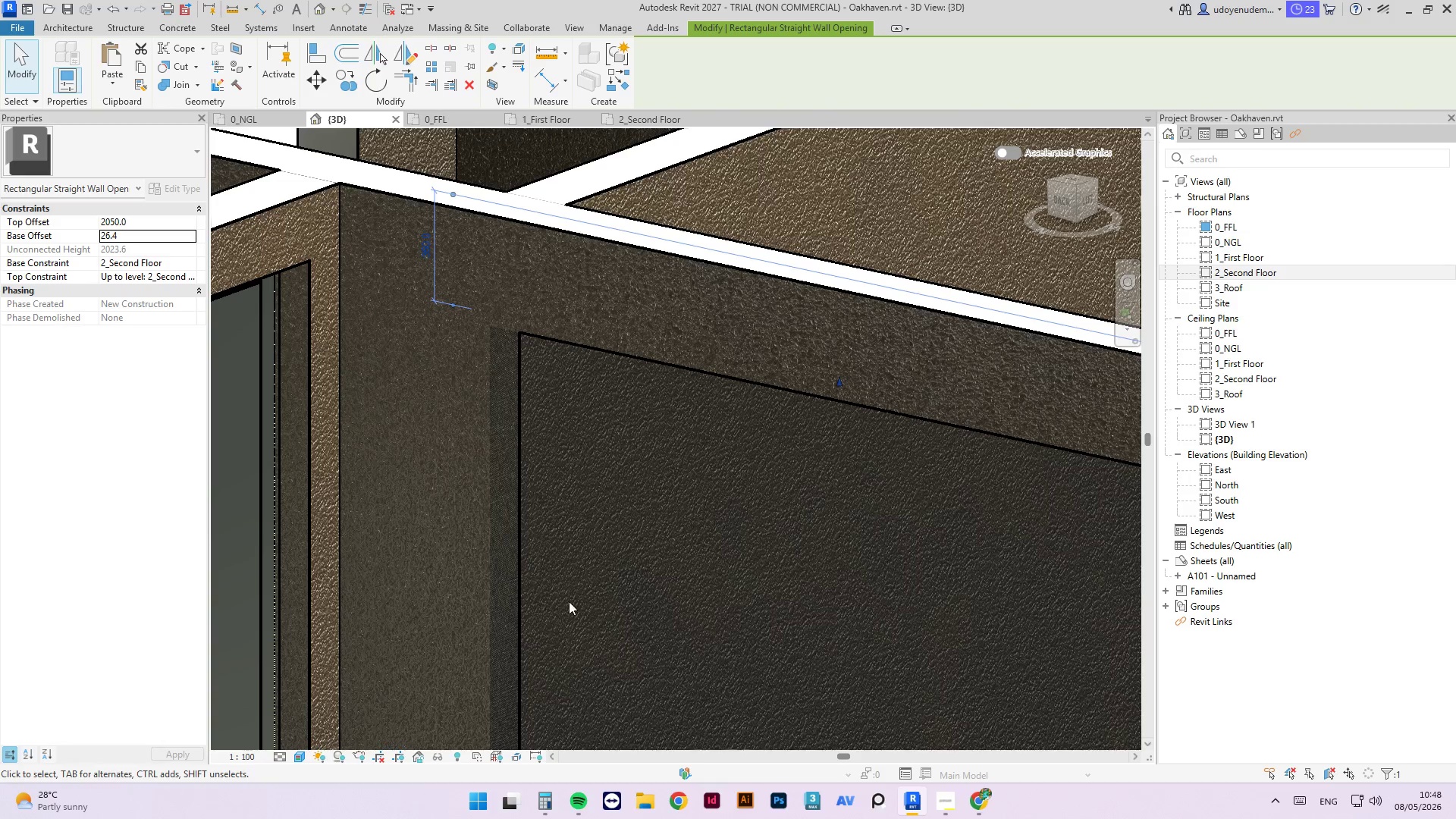 
scroll: coordinate [623, 460], scroll_direction: down, amount: 10.0
 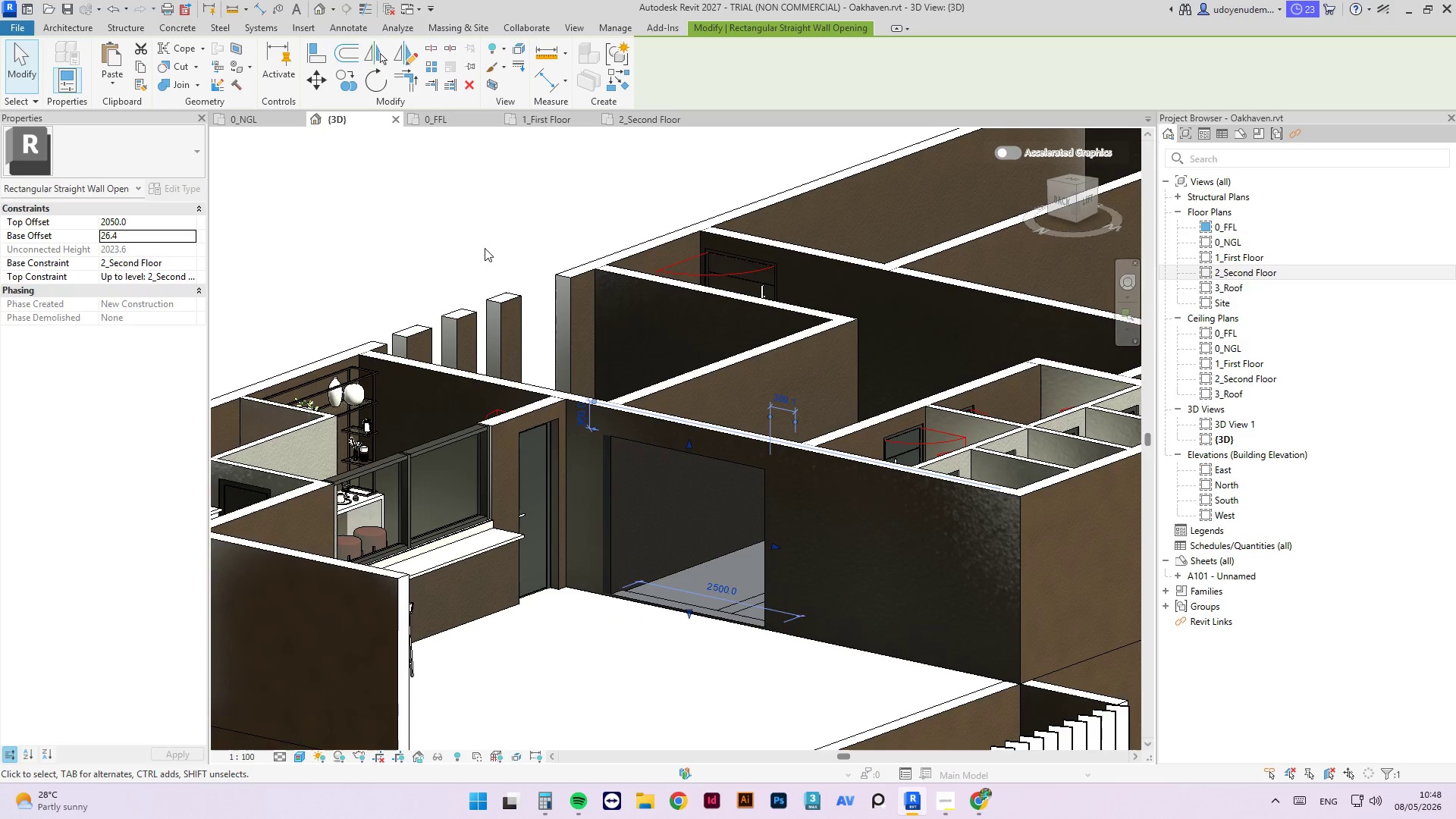 
left_click([478, 234])
 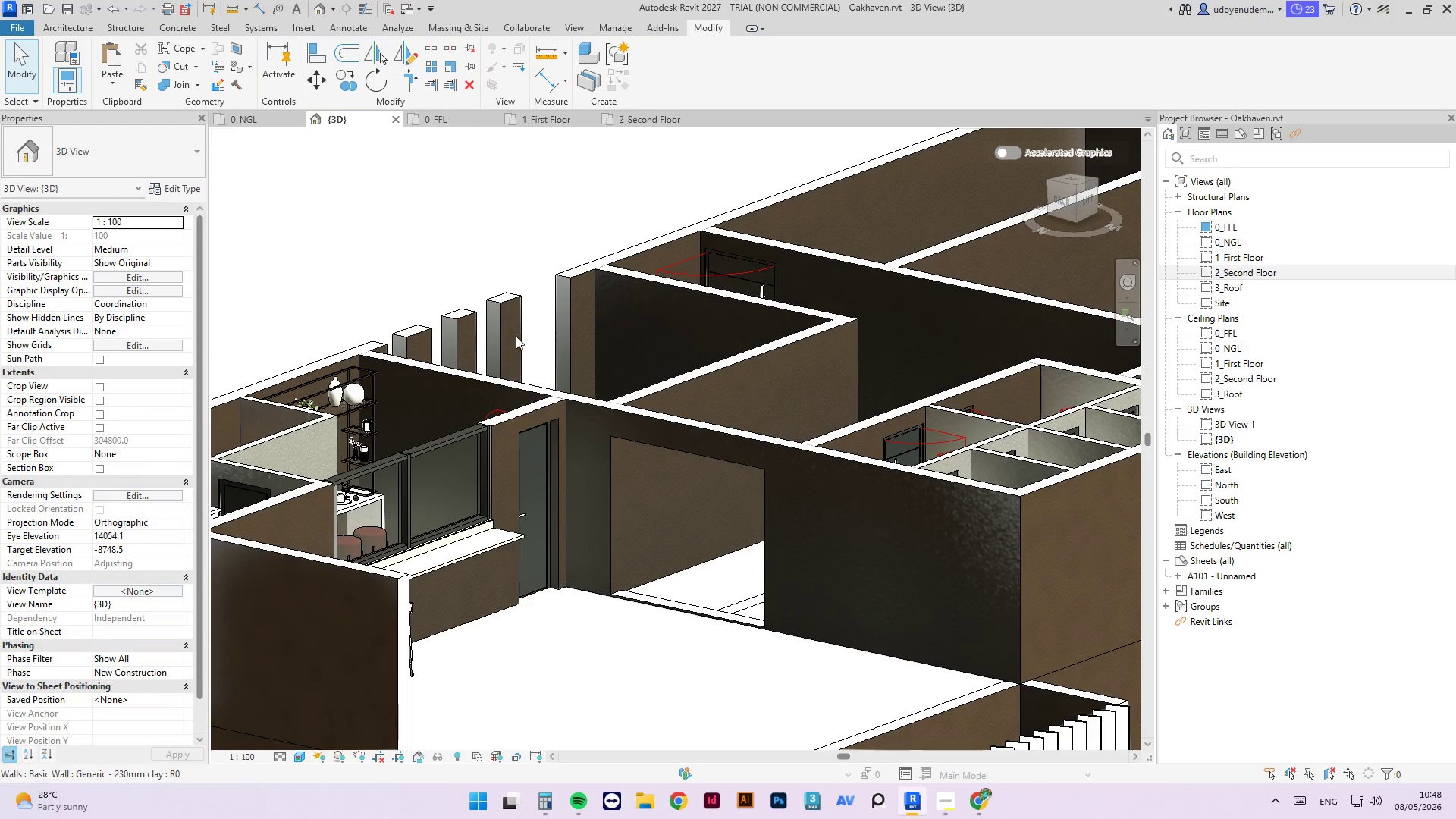 
hold_key(key=ShiftLeft, duration=1.44)
 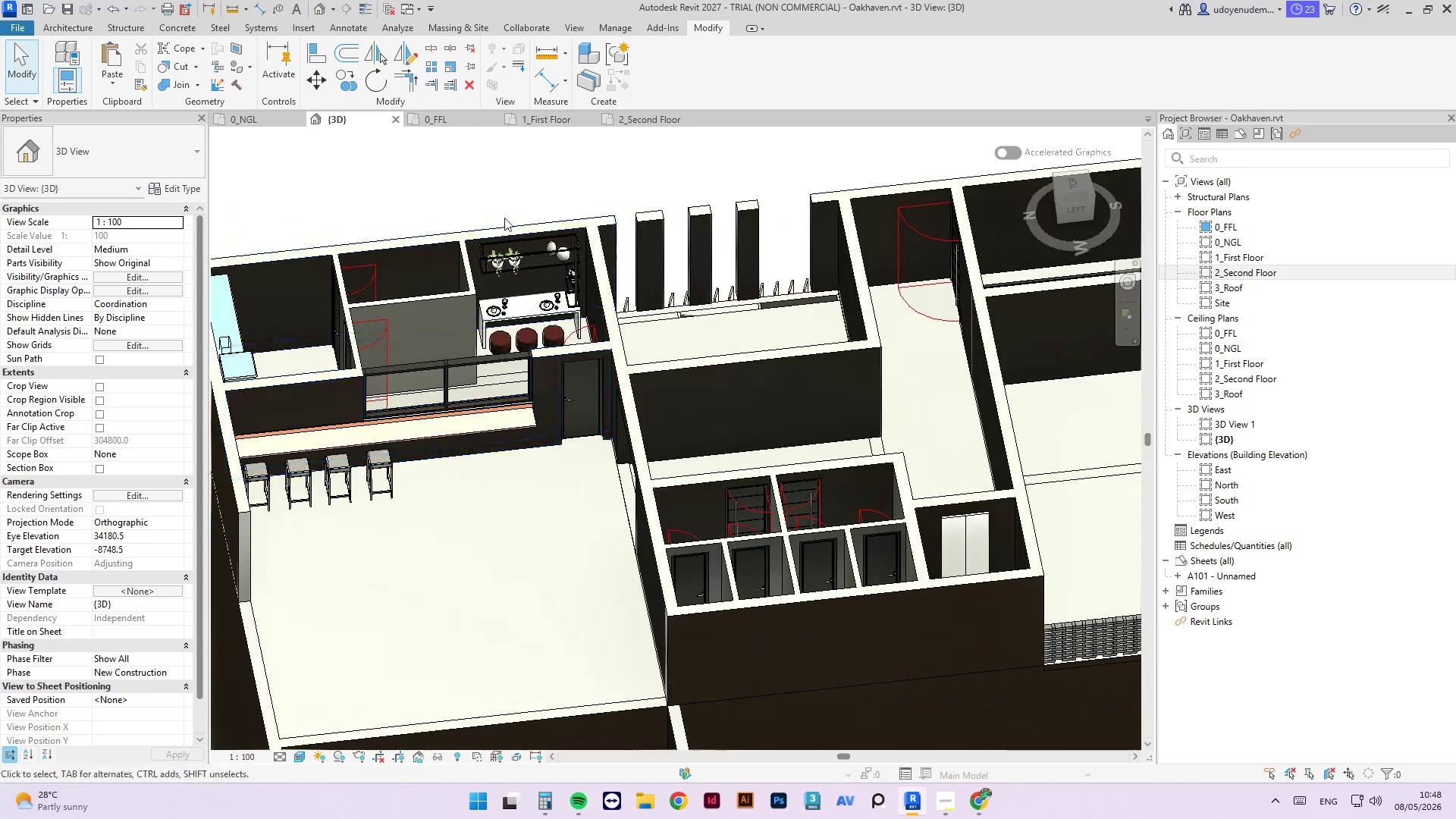 
scroll: coordinate [522, 354], scroll_direction: down, amount: 3.0
 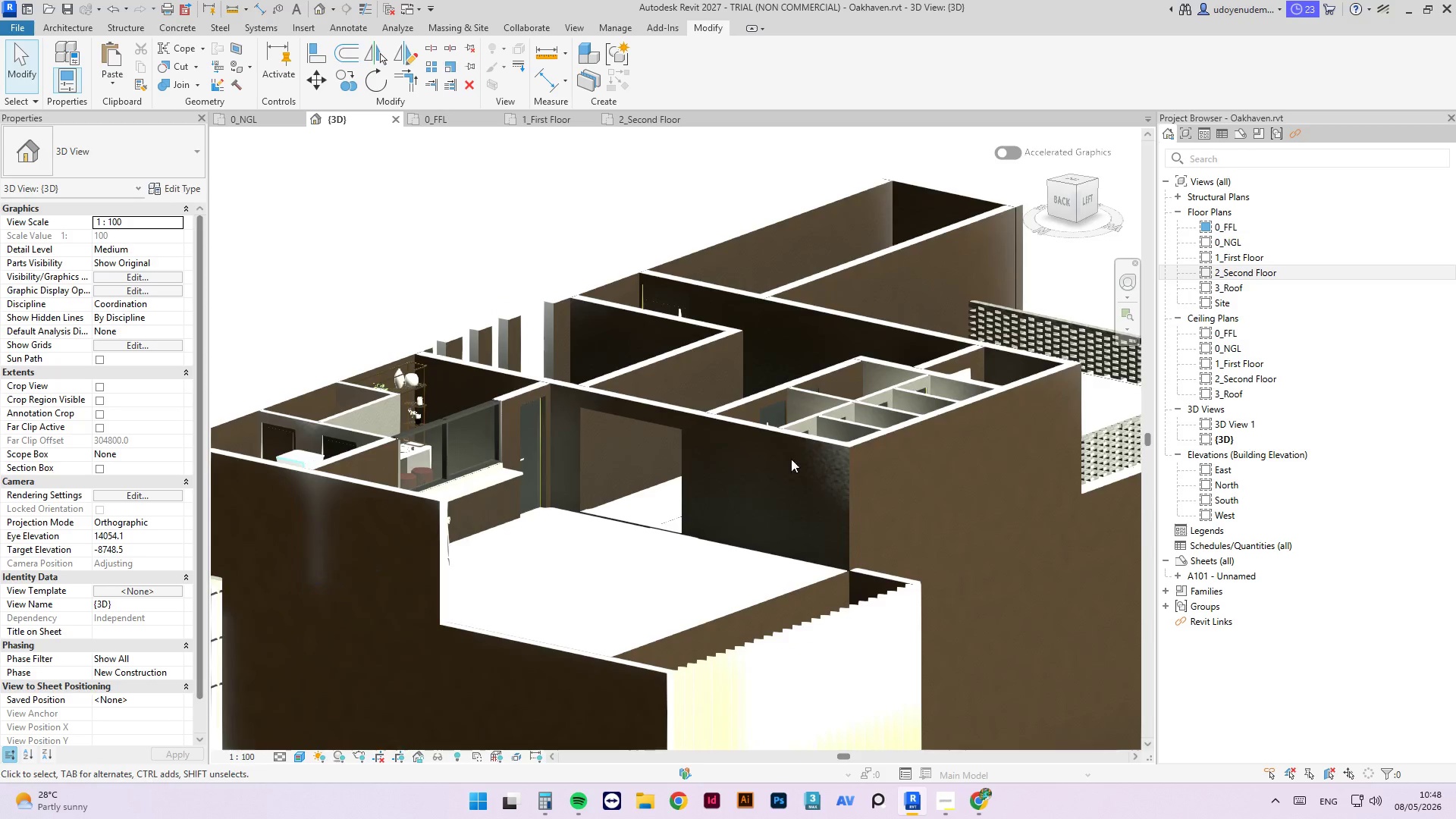 
scroll: coordinate [566, 419], scroll_direction: up, amount: 10.0
 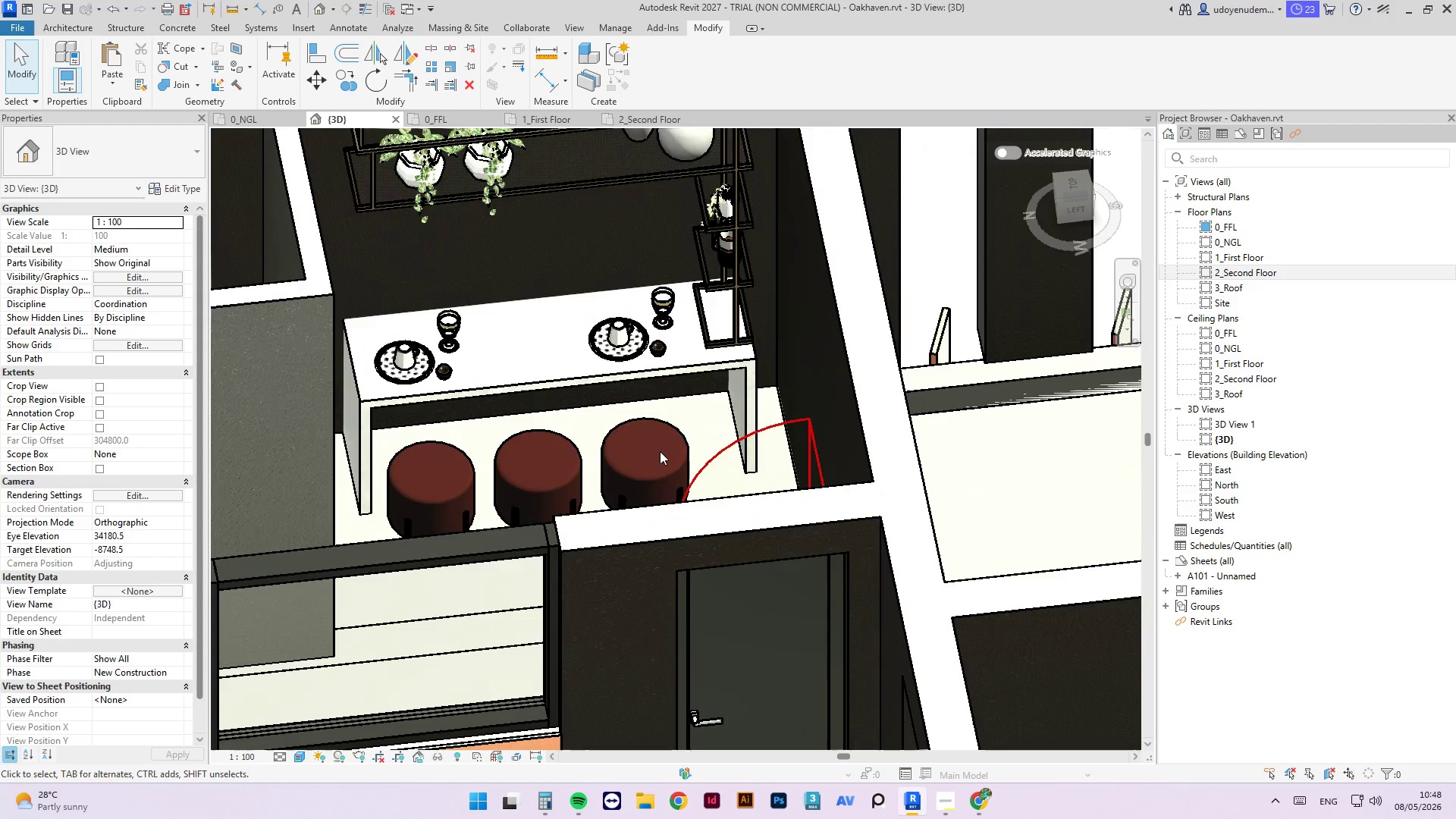 
hold_key(key=ShiftLeft, duration=10.28)
scroll: coordinate [776, 579], scroll_direction: down, amount: 9.0
 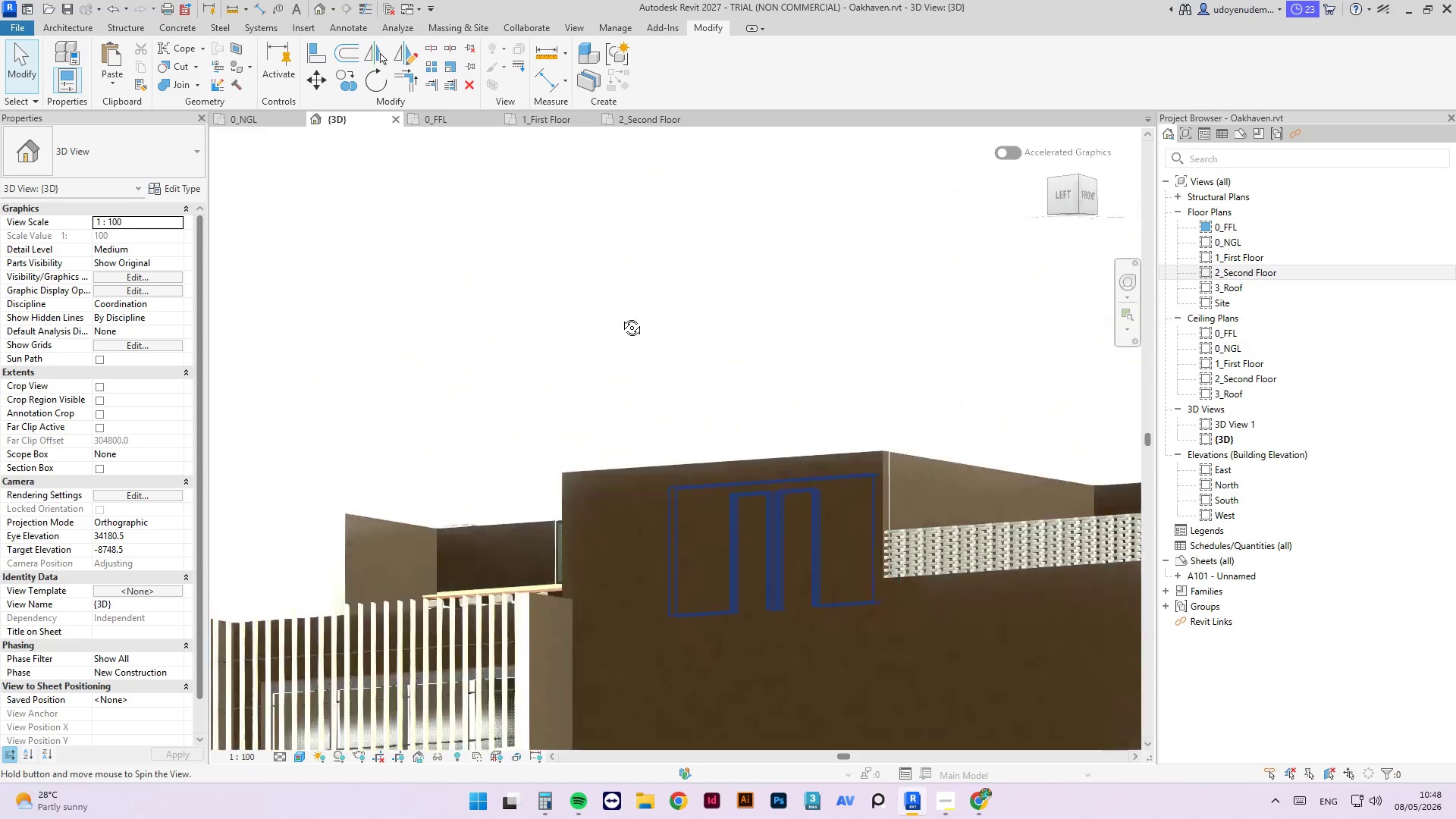 
scroll: coordinate [622, 494], scroll_direction: up, amount: 5.0
 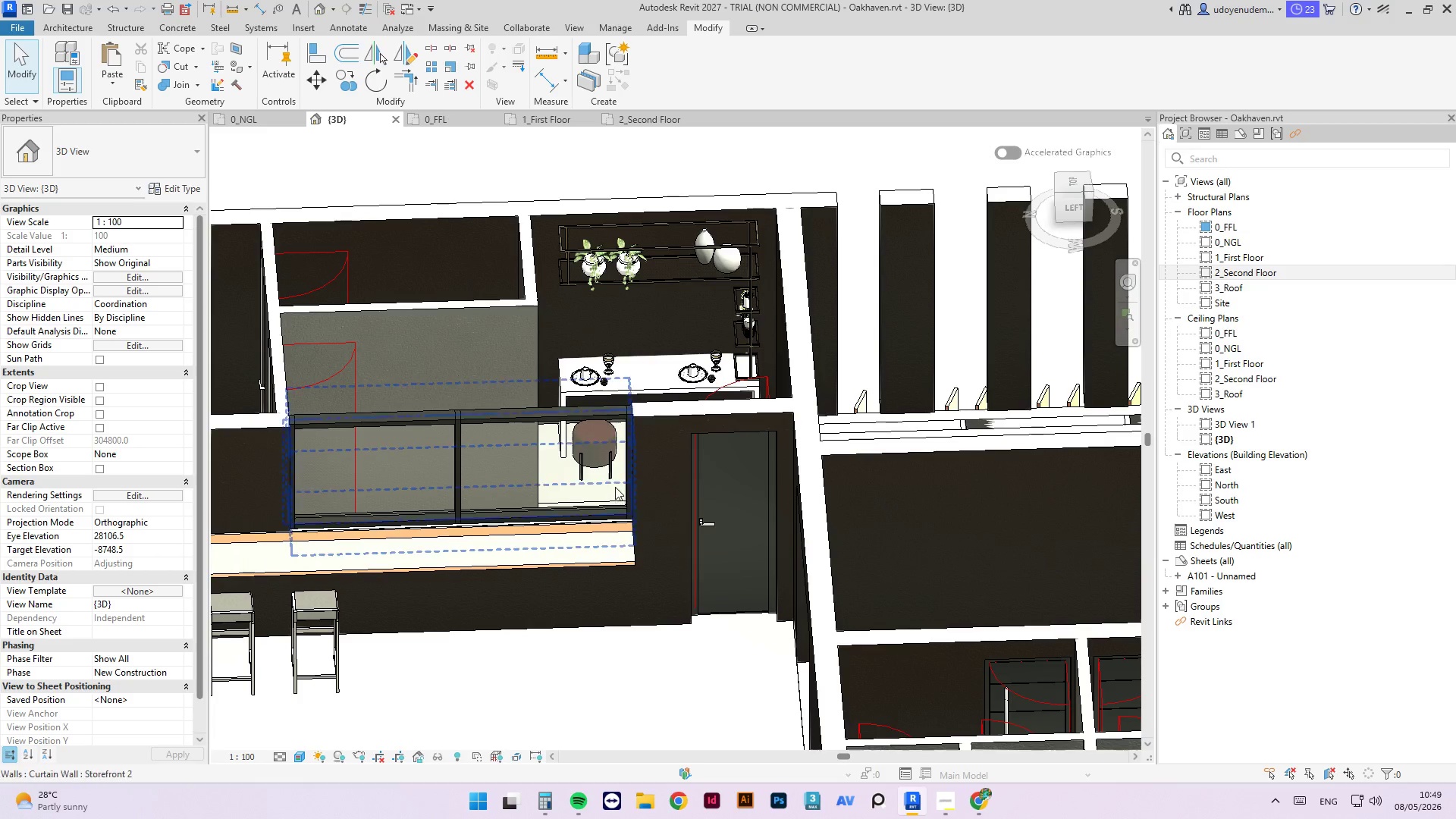 
left_click([615, 485])
 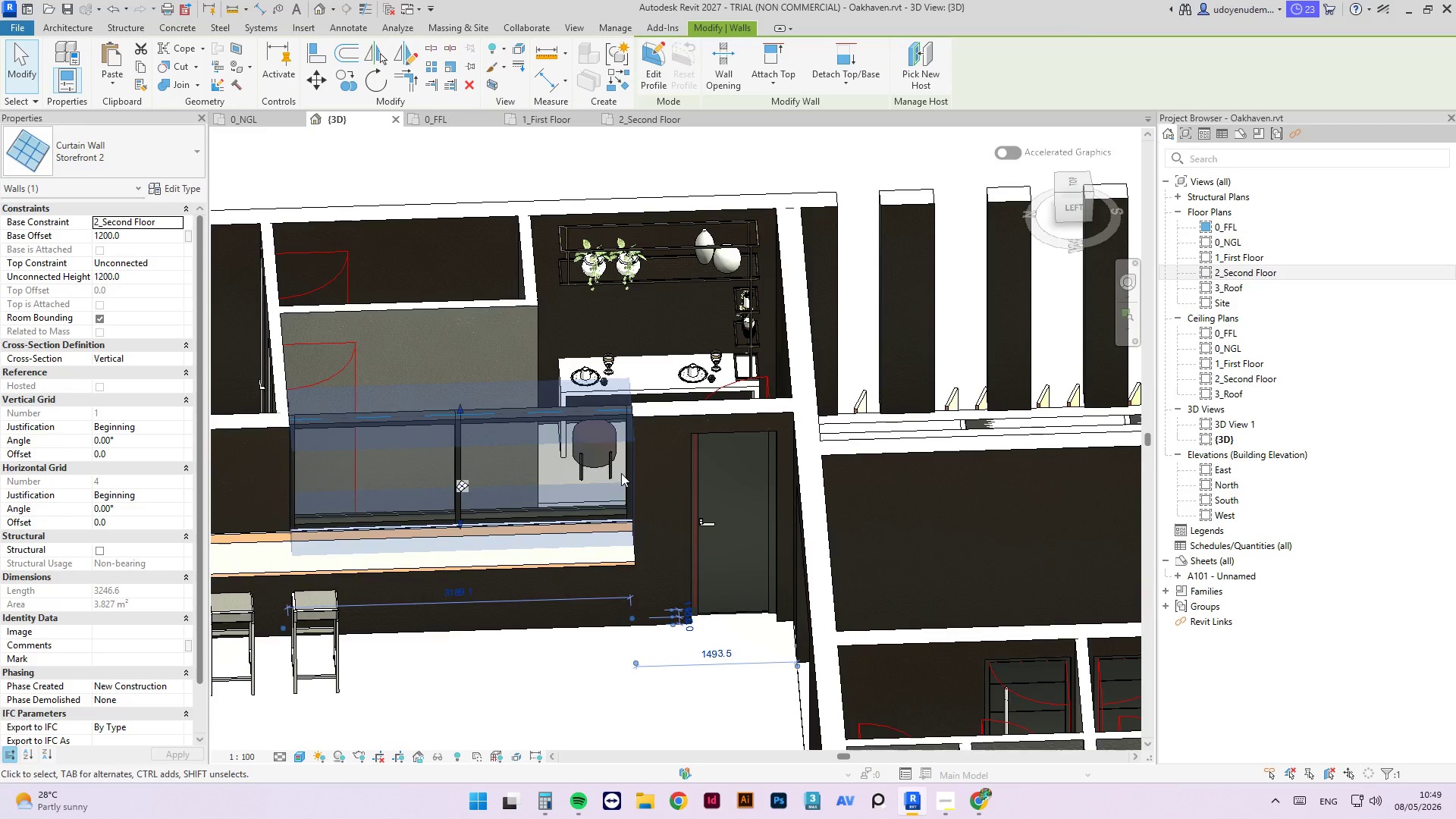 
scroll: coordinate [621, 472], scroll_direction: up, amount: 2.0
 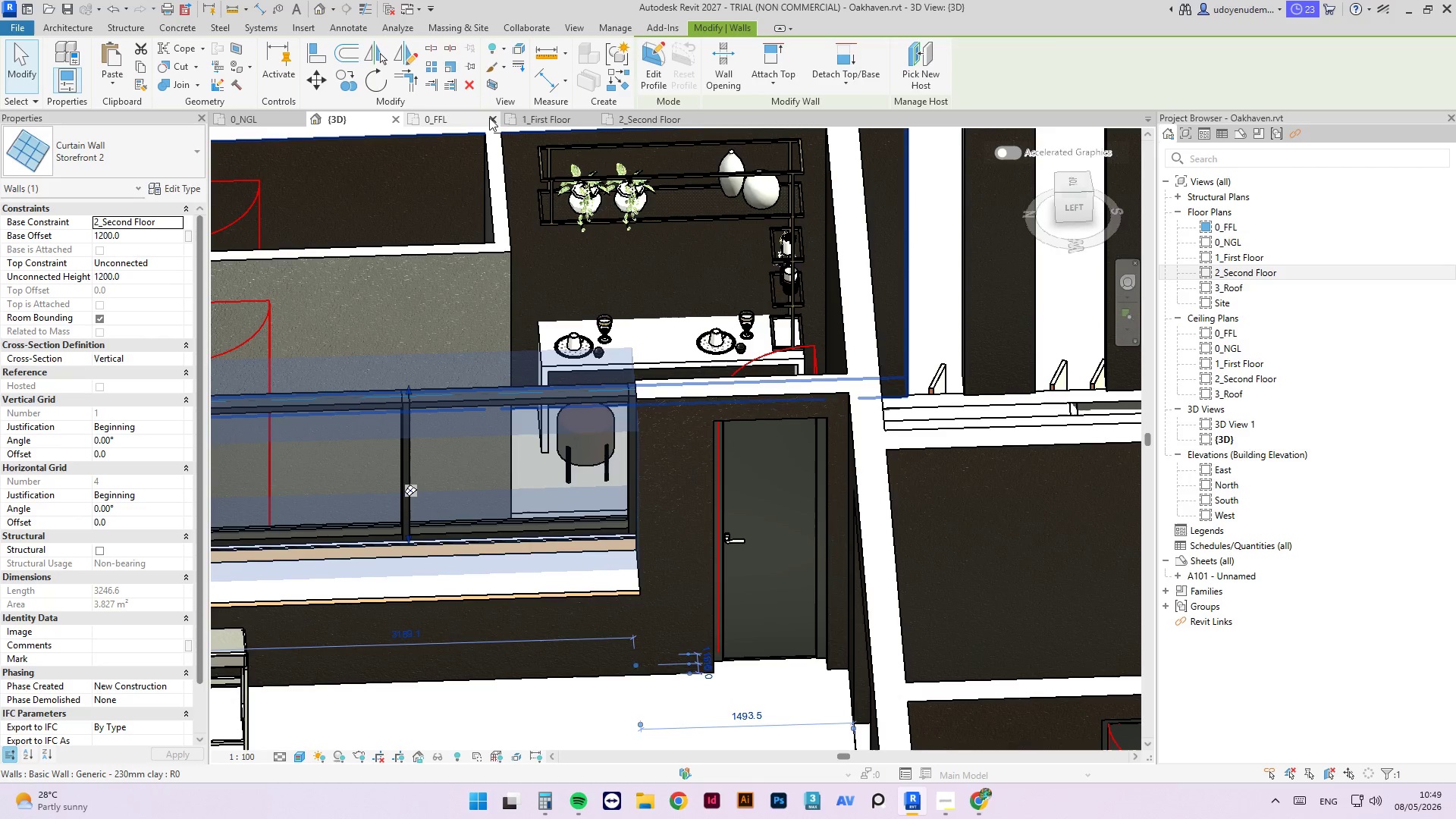 
left_click([629, 118])
 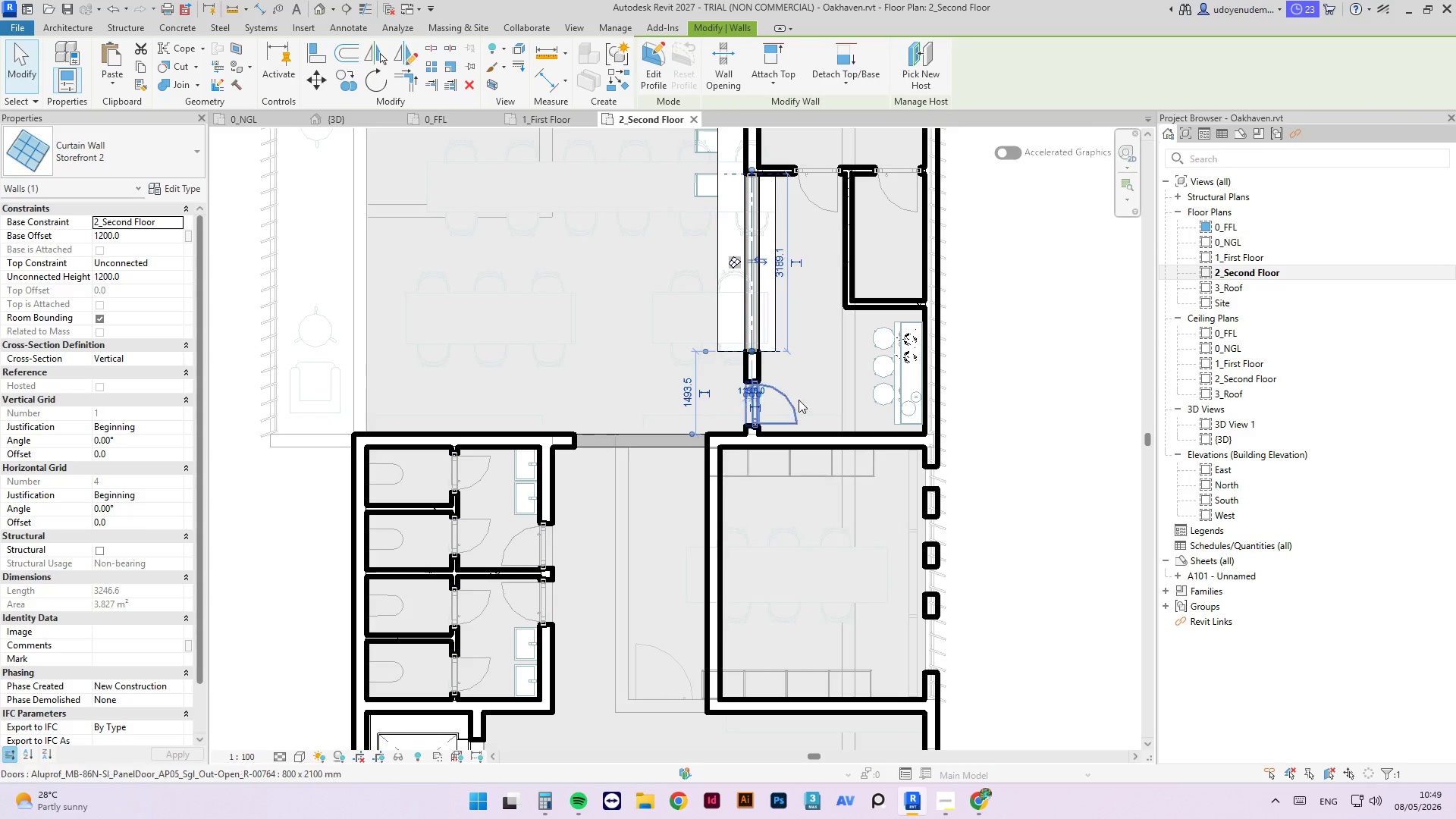 
scroll: coordinate [705, 365], scroll_direction: up, amount: 7.0
 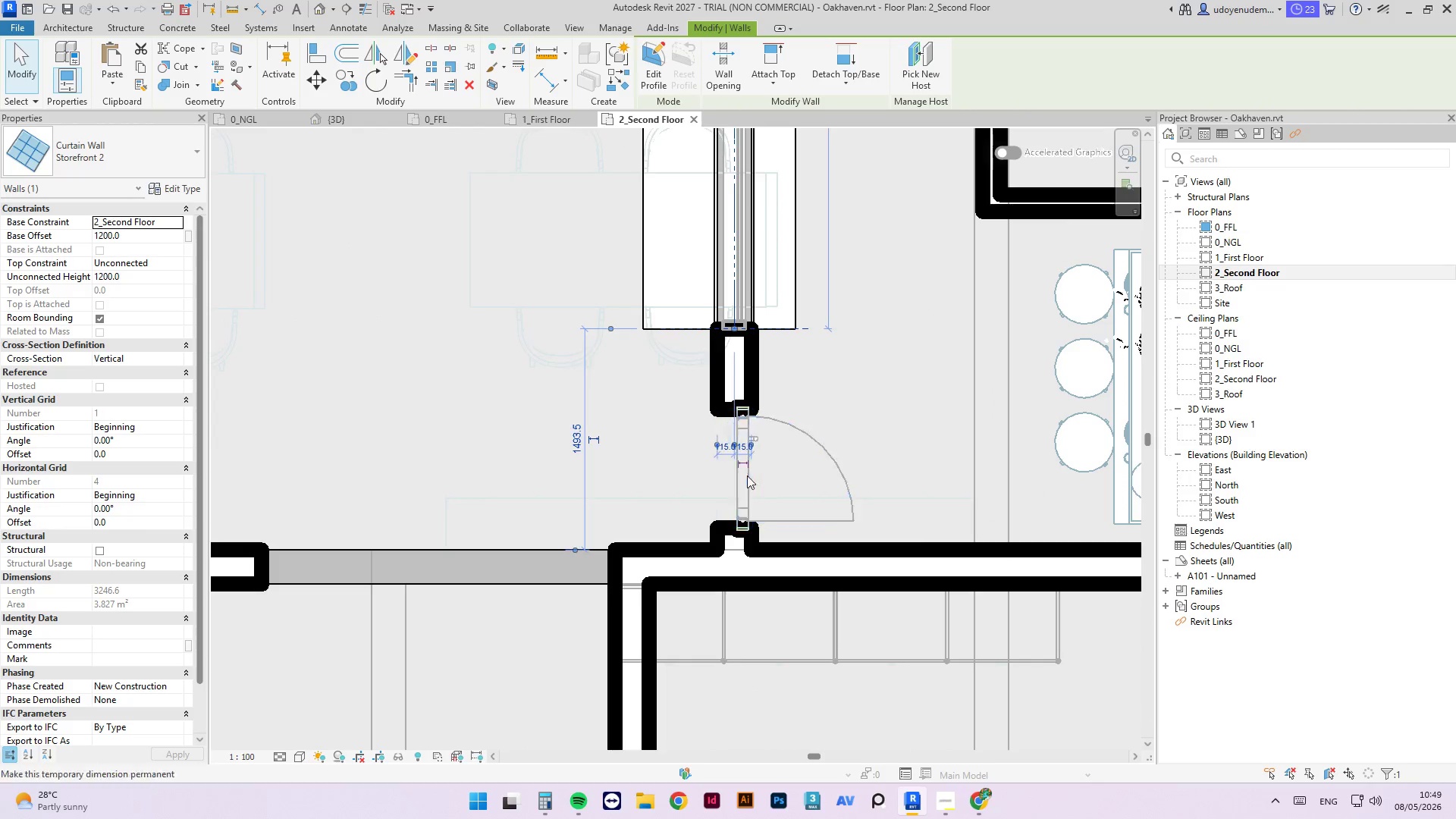 
left_click([740, 487])
 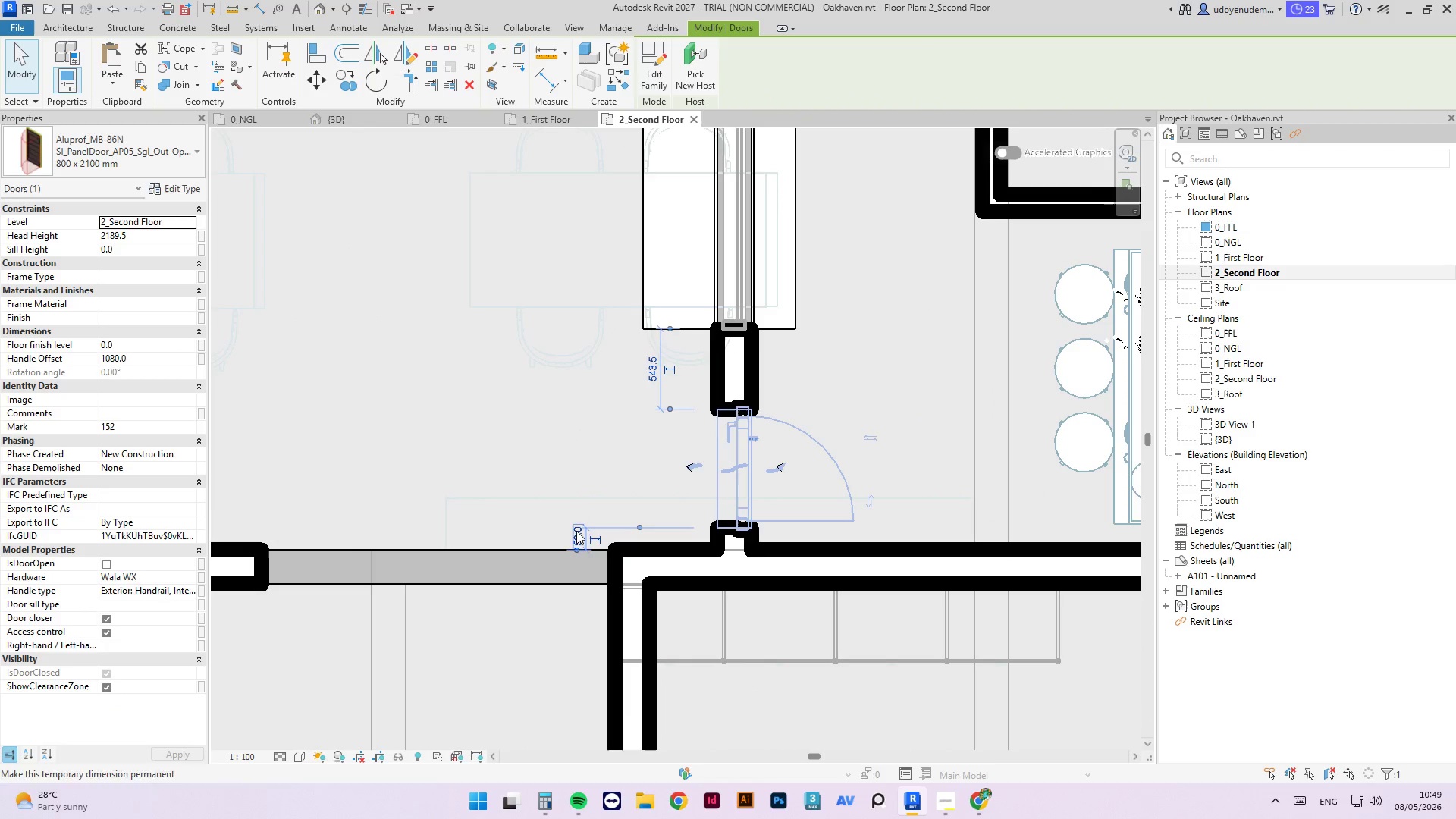 
left_click([573, 532])
 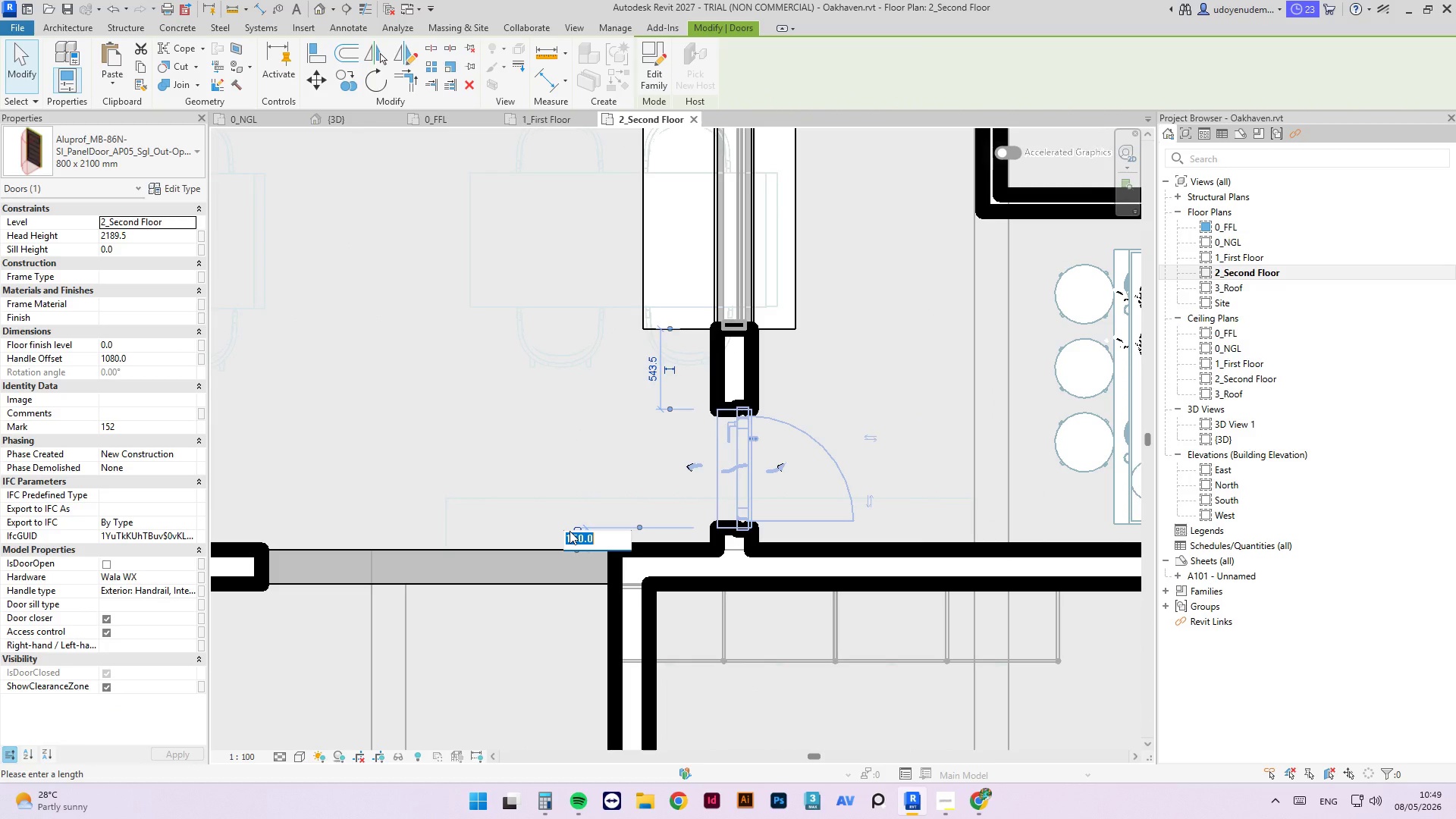 
key(Numpad0)
 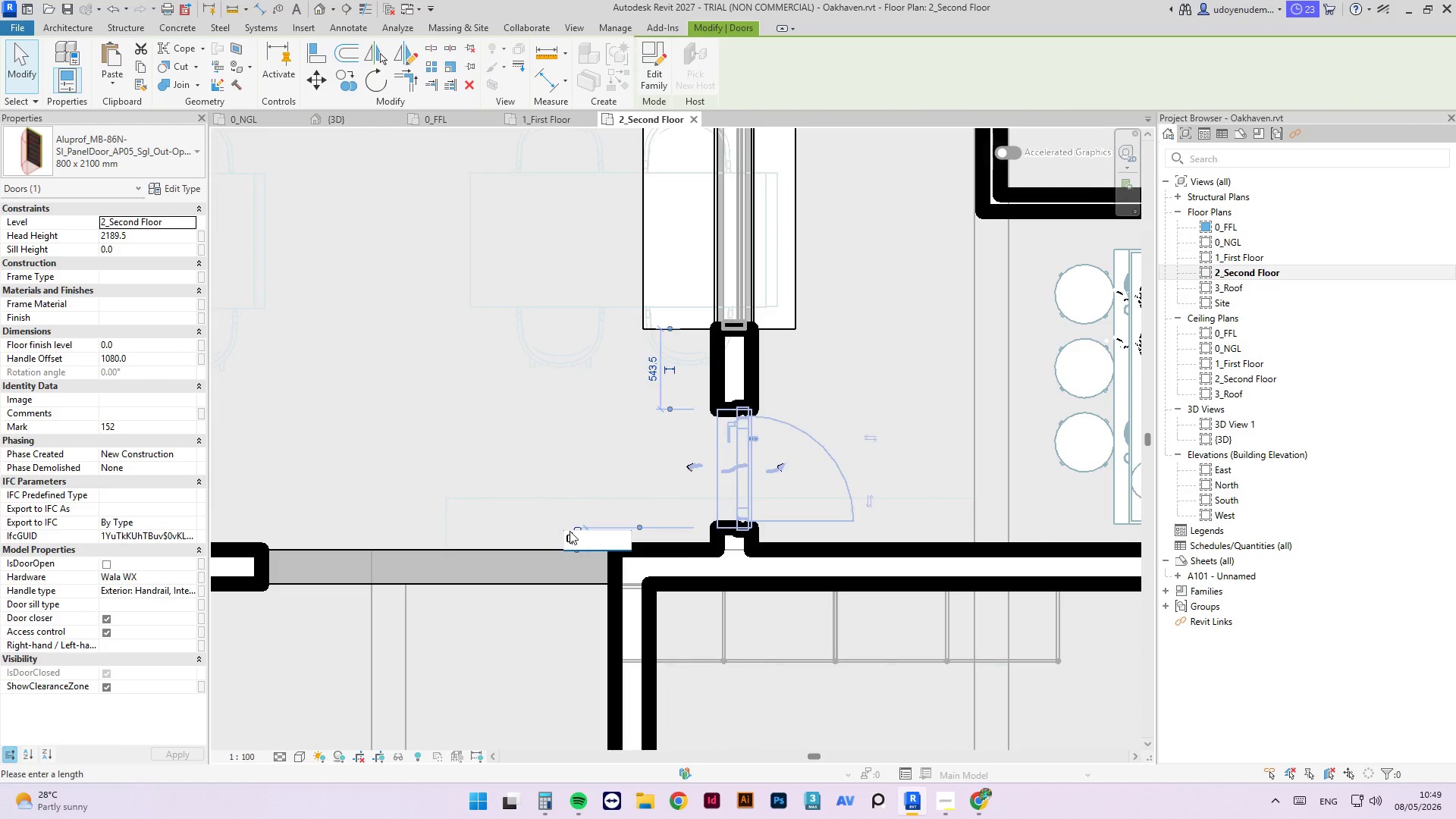 
key(NumpadEnter)
 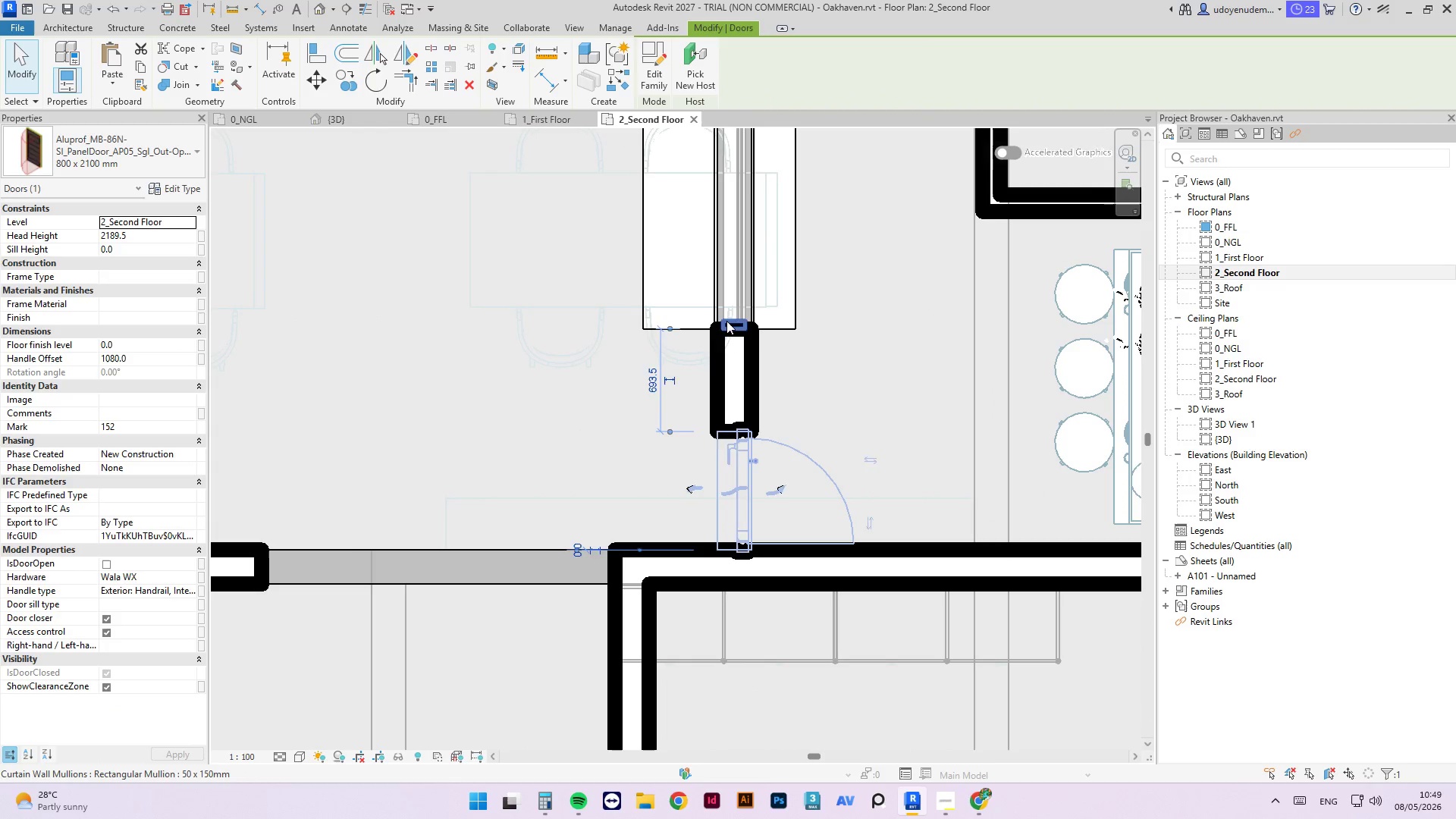 
double_click([731, 286])
 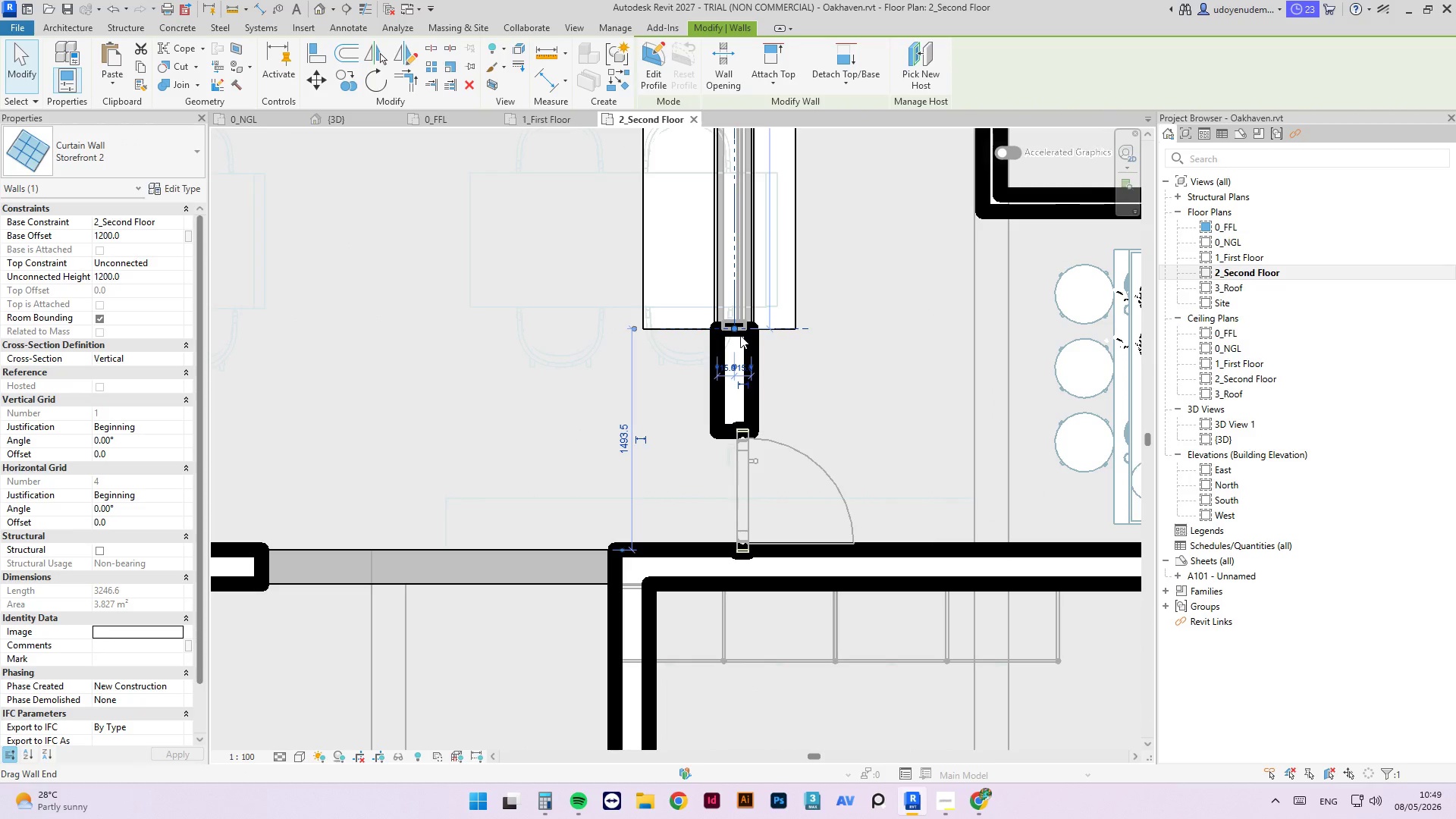 
left_click_drag(start_coordinate=[740, 331], to_coordinate=[739, 381])
 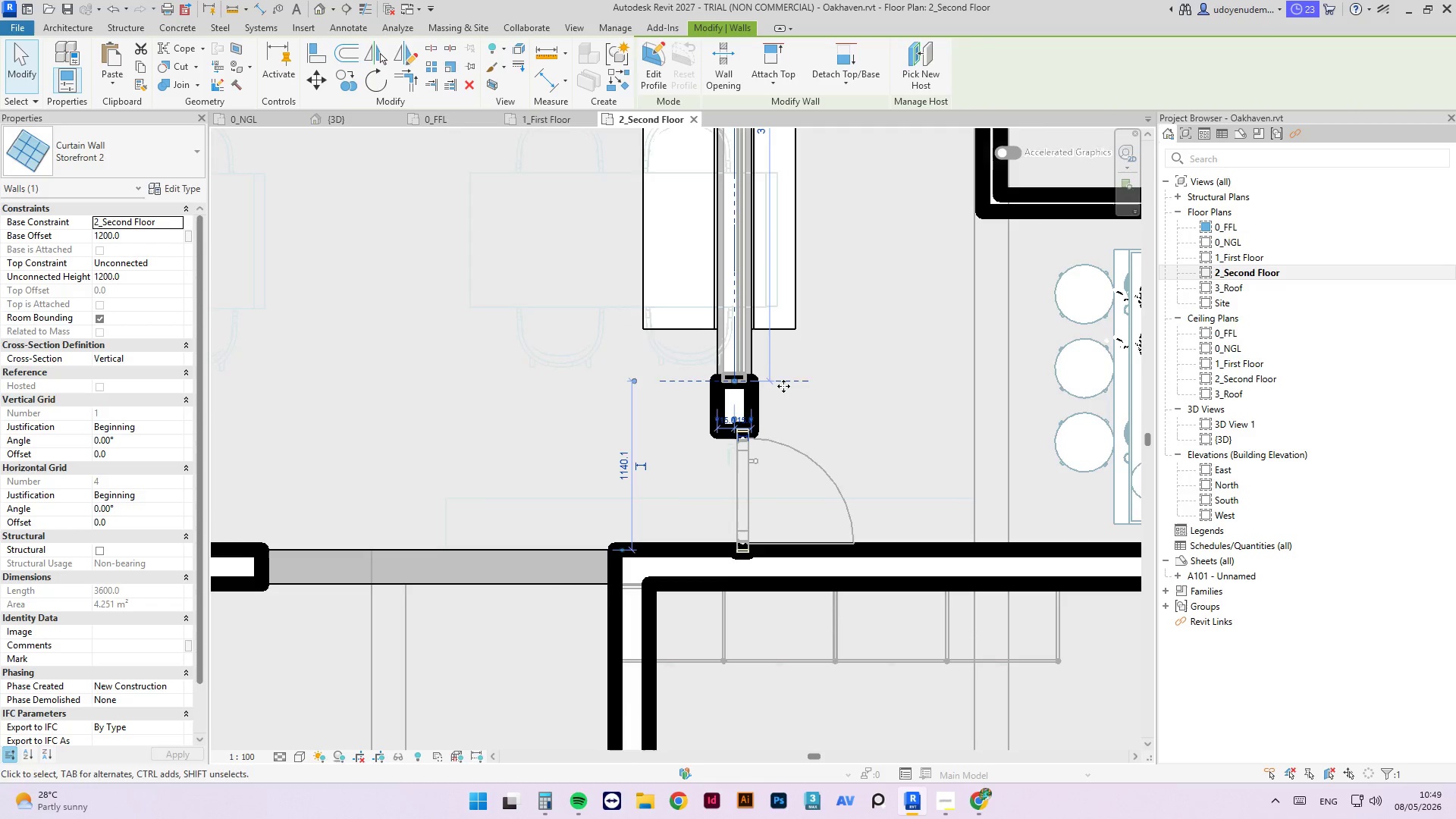 
left_click([780, 303])
 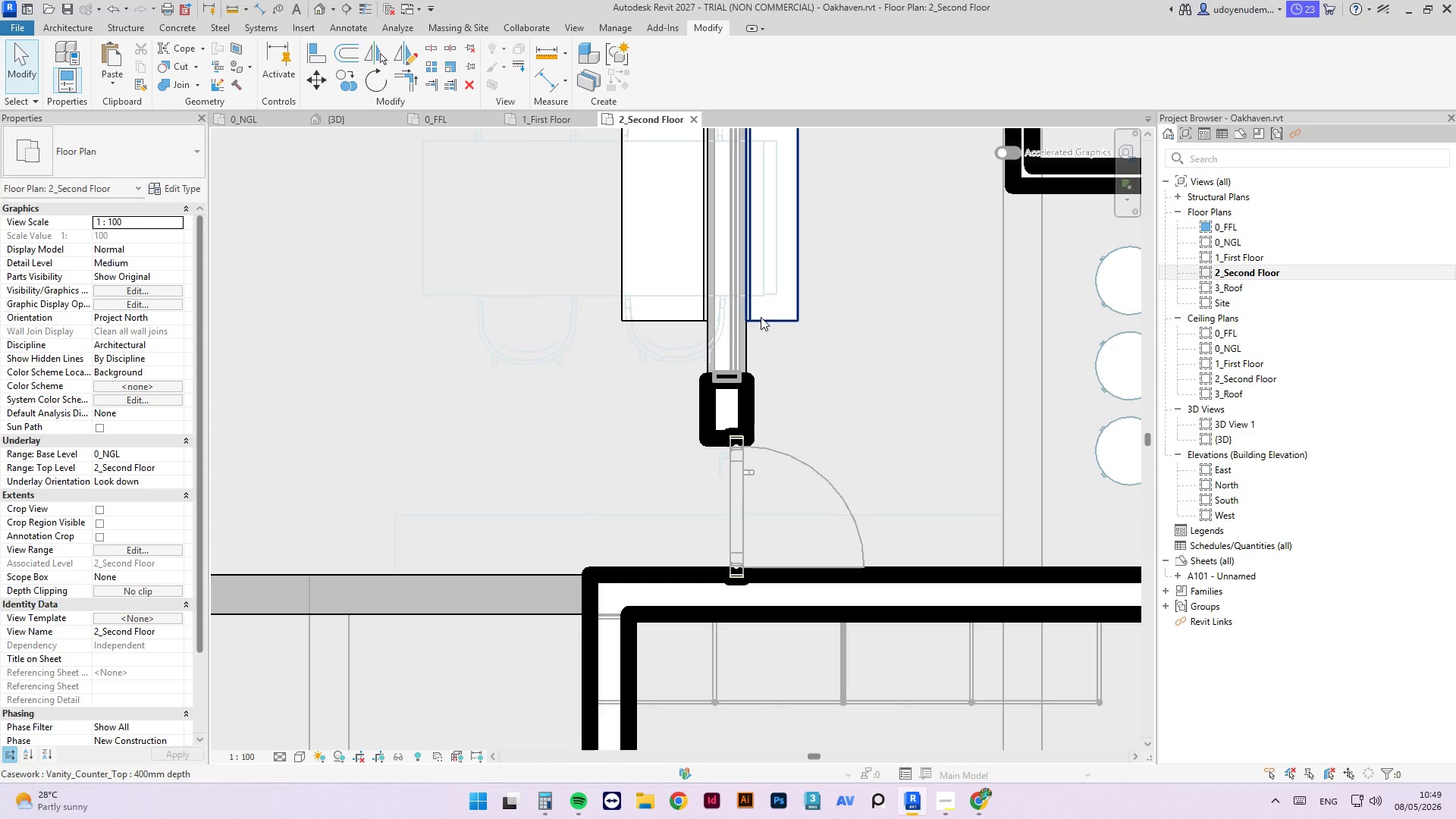 
scroll: coordinate [783, 384], scroll_direction: up, amount: 1.0
 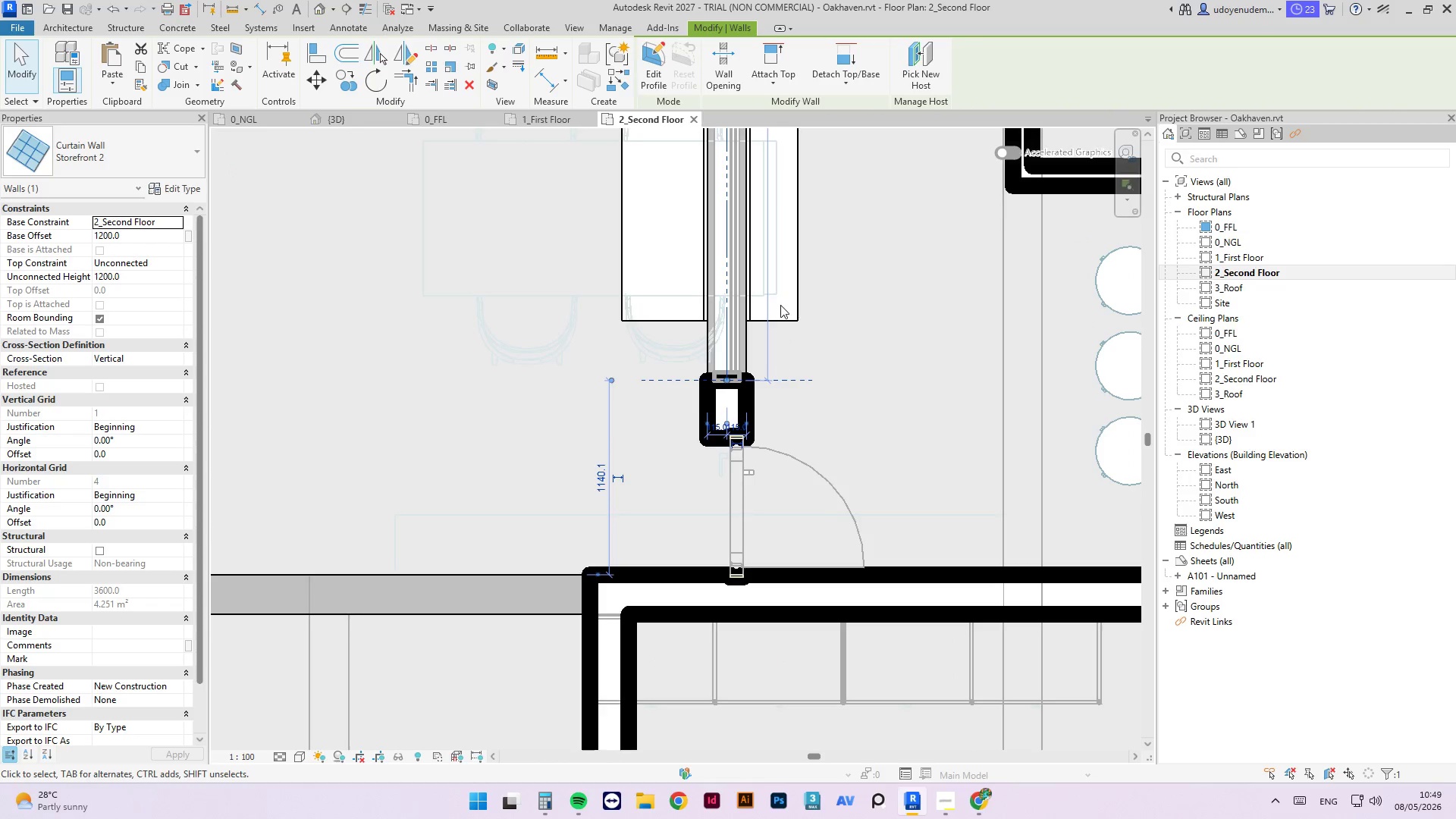 
left_click([761, 317])
 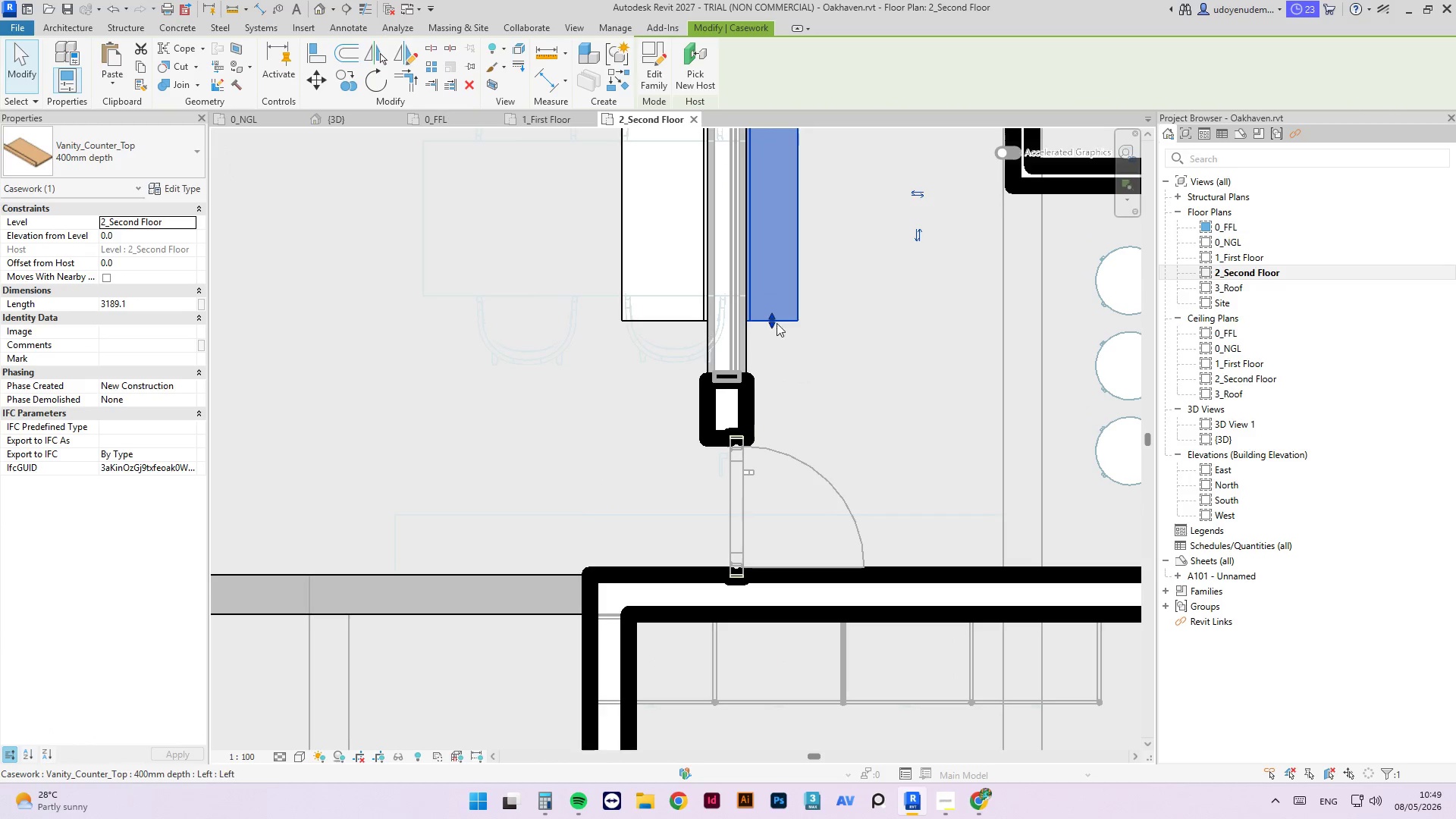 
left_click_drag(start_coordinate=[777, 323], to_coordinate=[770, 375])
 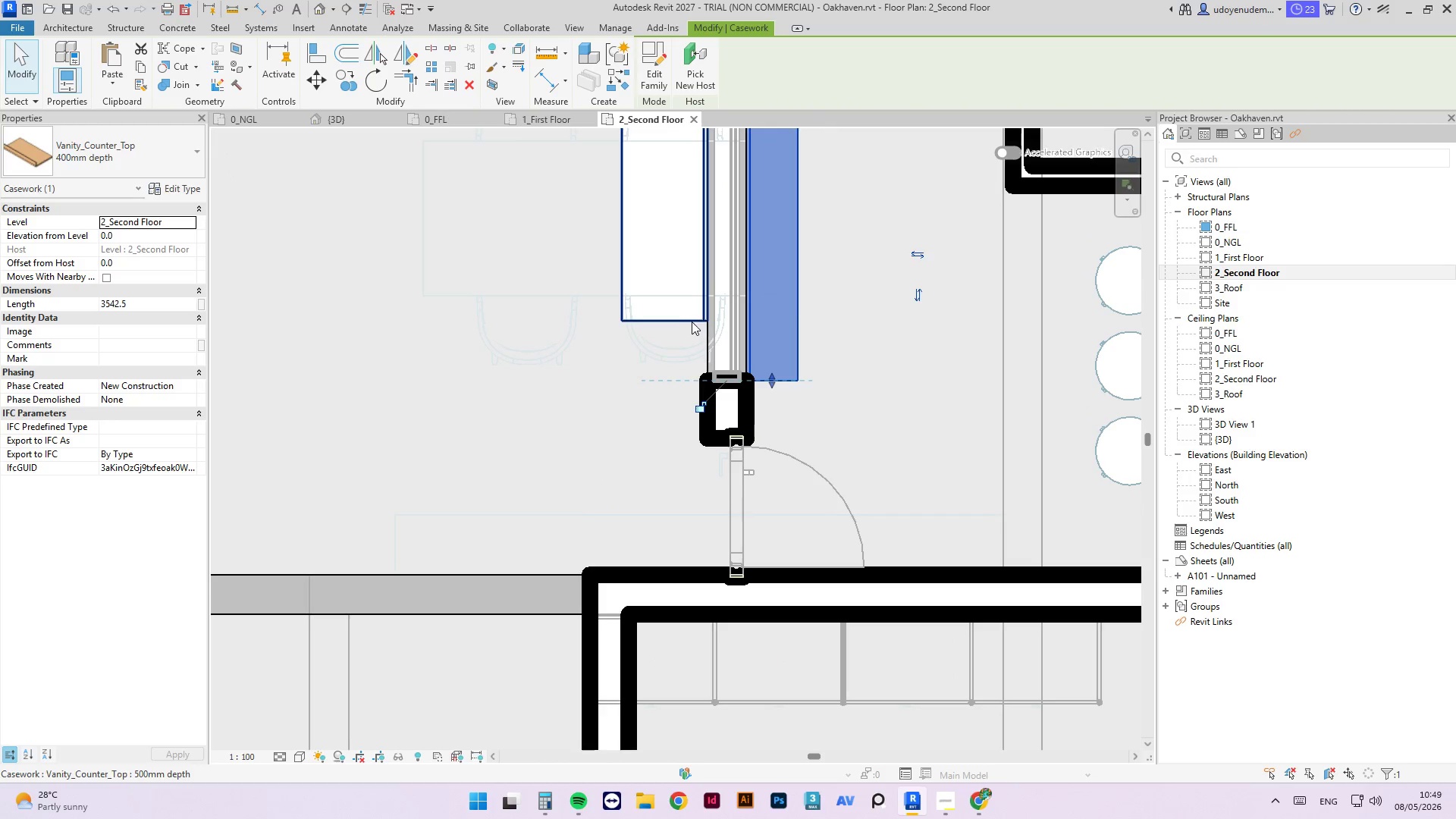 
left_click([673, 317])
 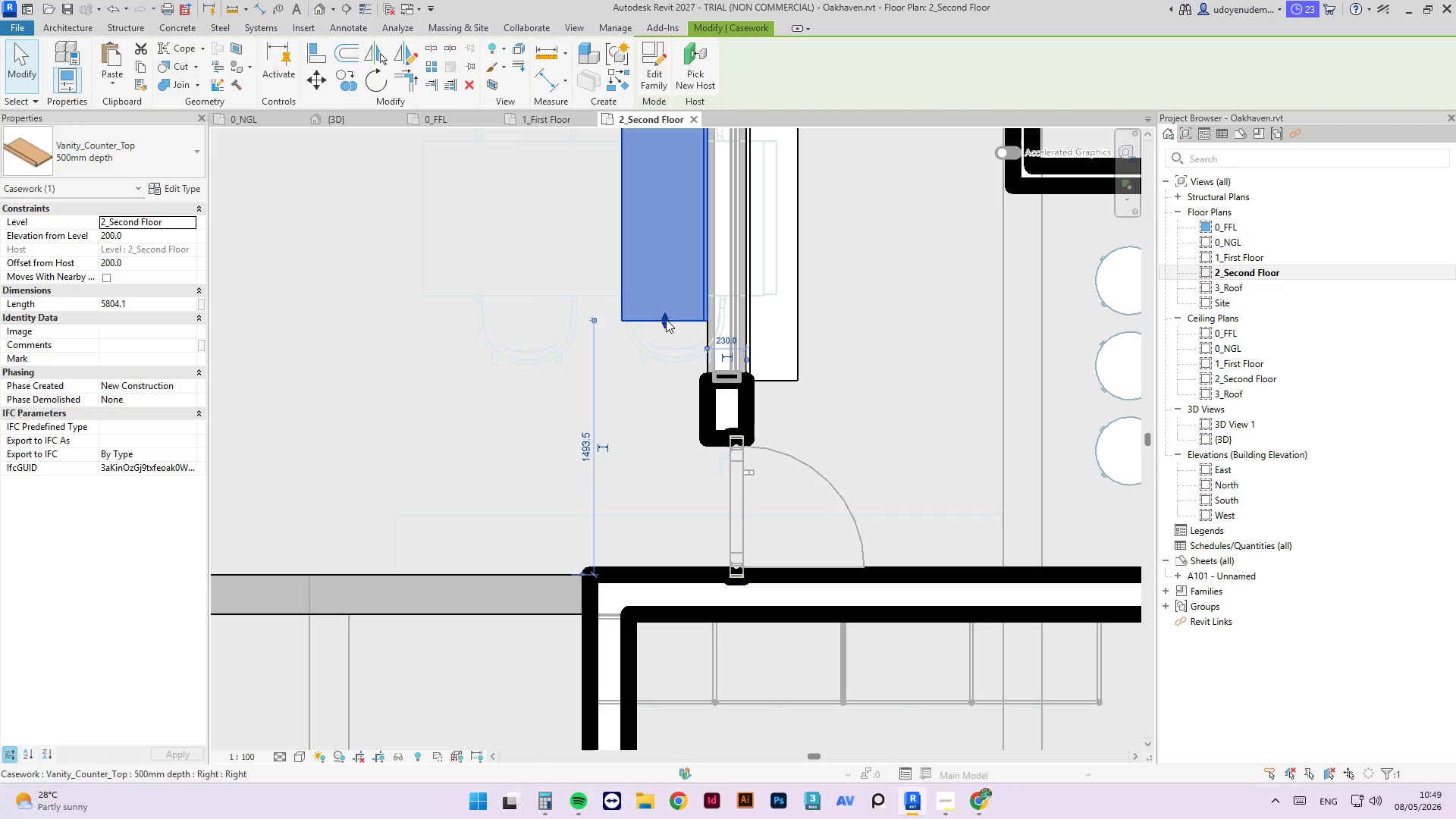 
left_click_drag(start_coordinate=[665, 319], to_coordinate=[673, 374])
 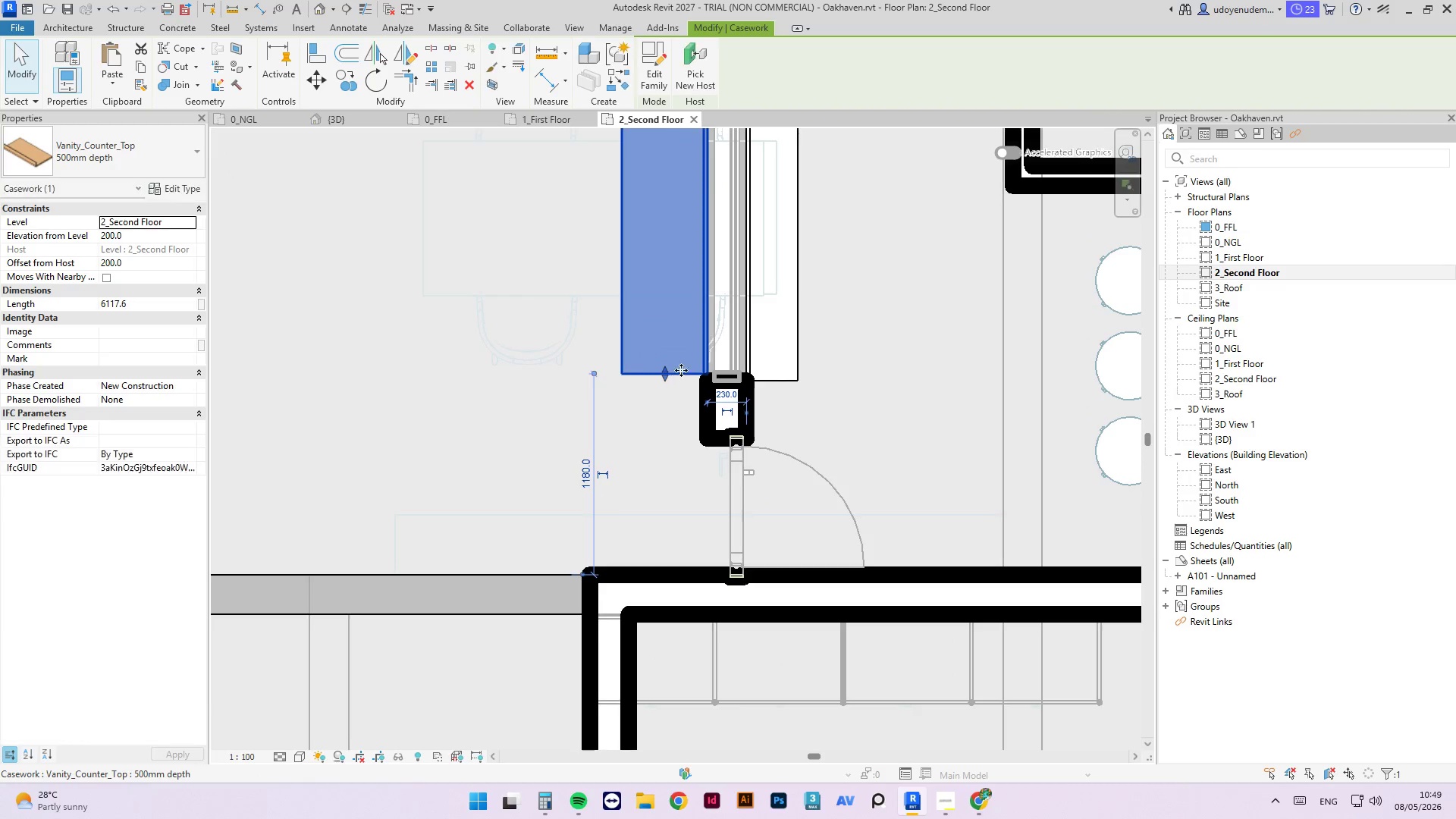 
scroll: coordinate [684, 369], scroll_direction: down, amount: 5.0
 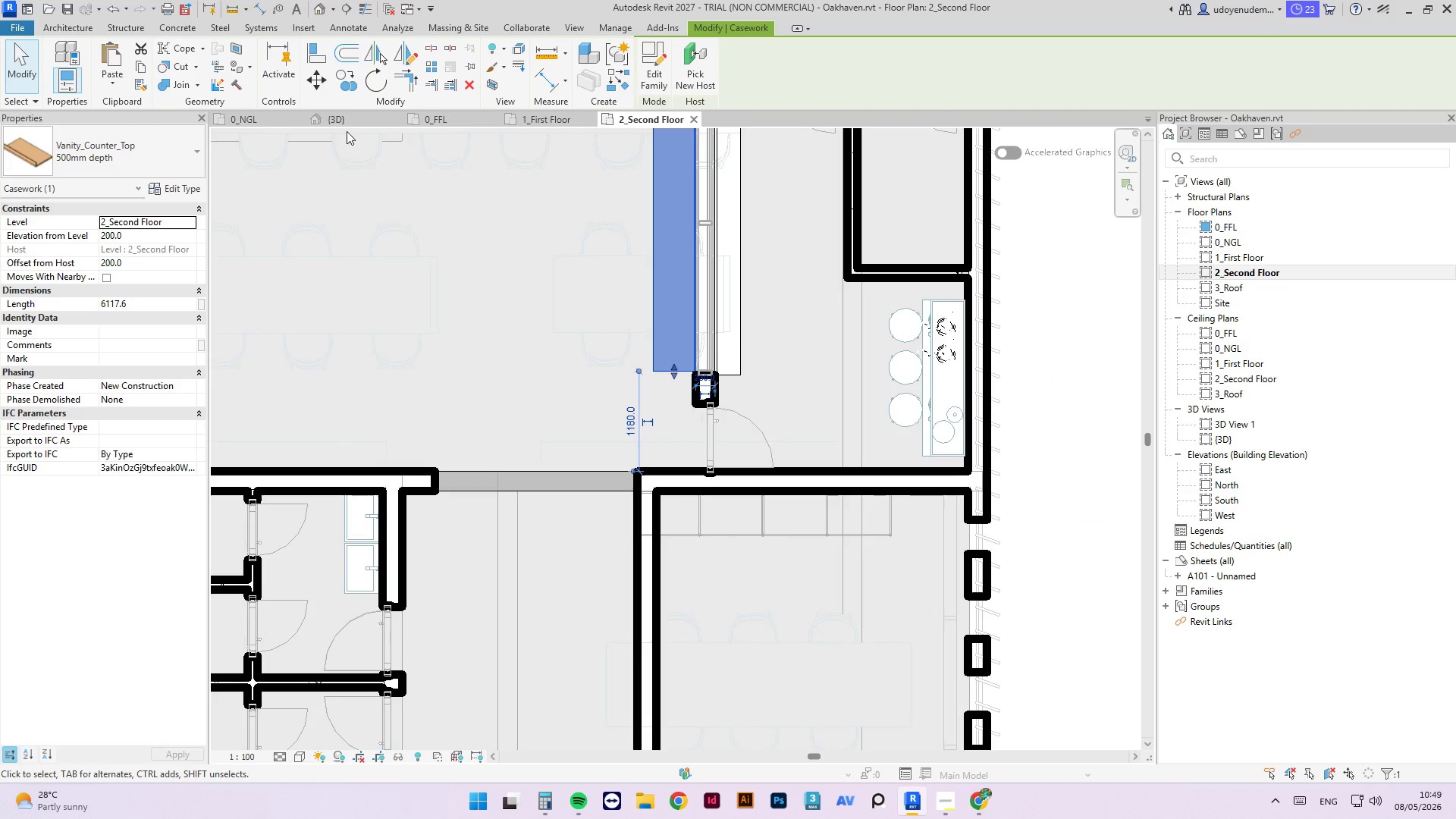 
left_click([347, 121])
 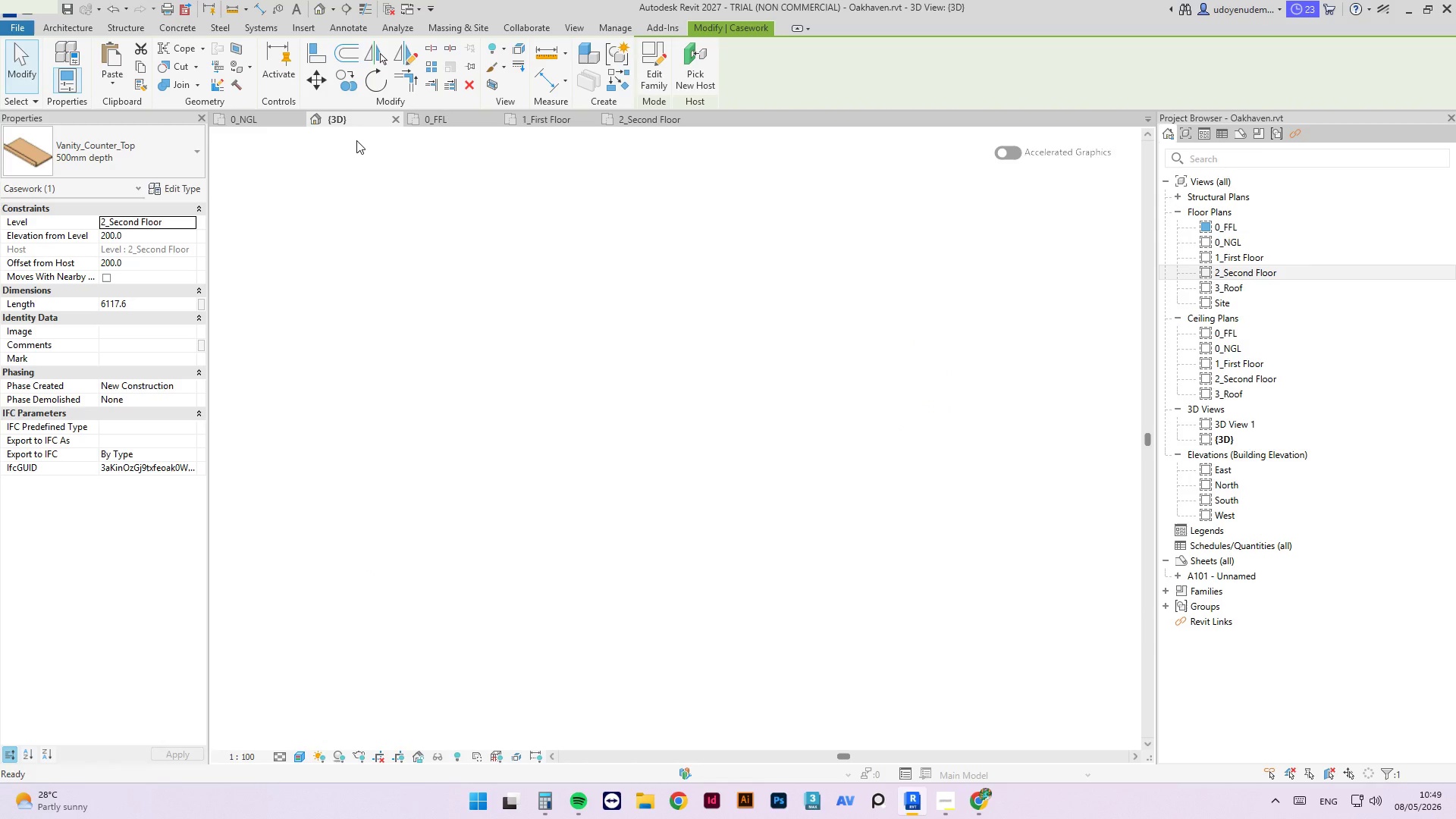 
scroll: coordinate [523, 419], scroll_direction: down, amount: 4.0
 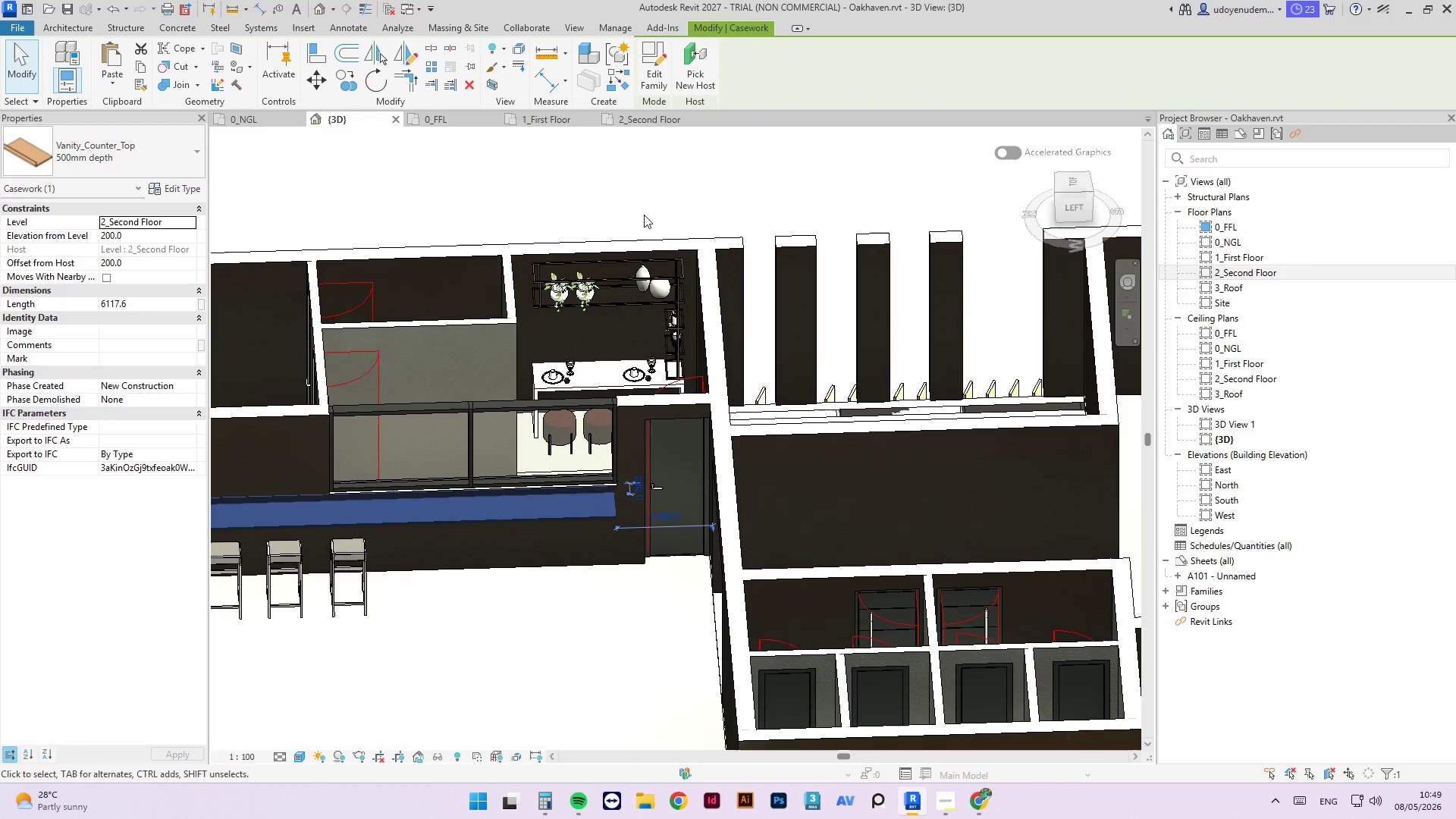 
left_click([640, 194])
 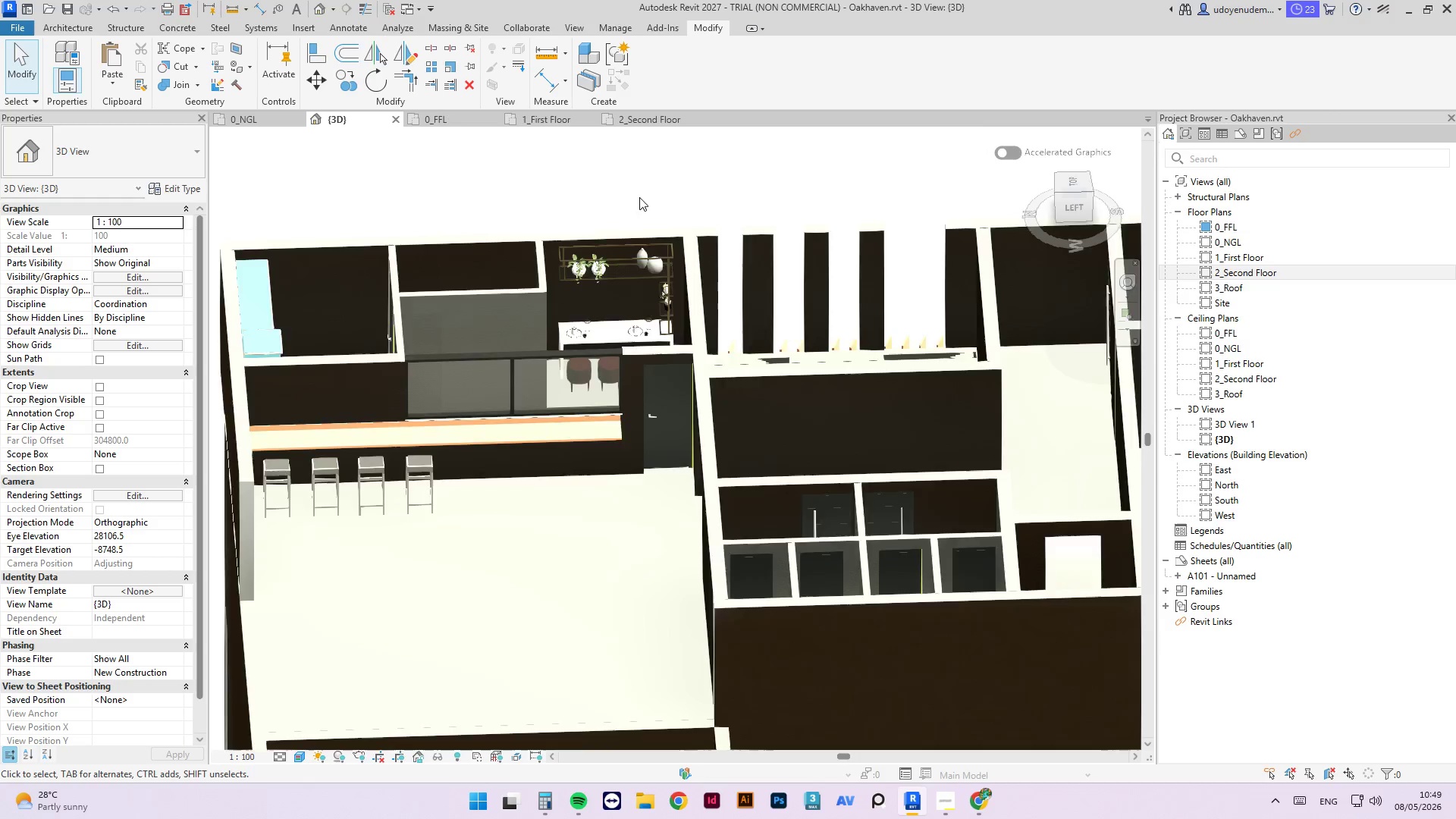 
hold_key(key=ShiftLeft, duration=3.98)
 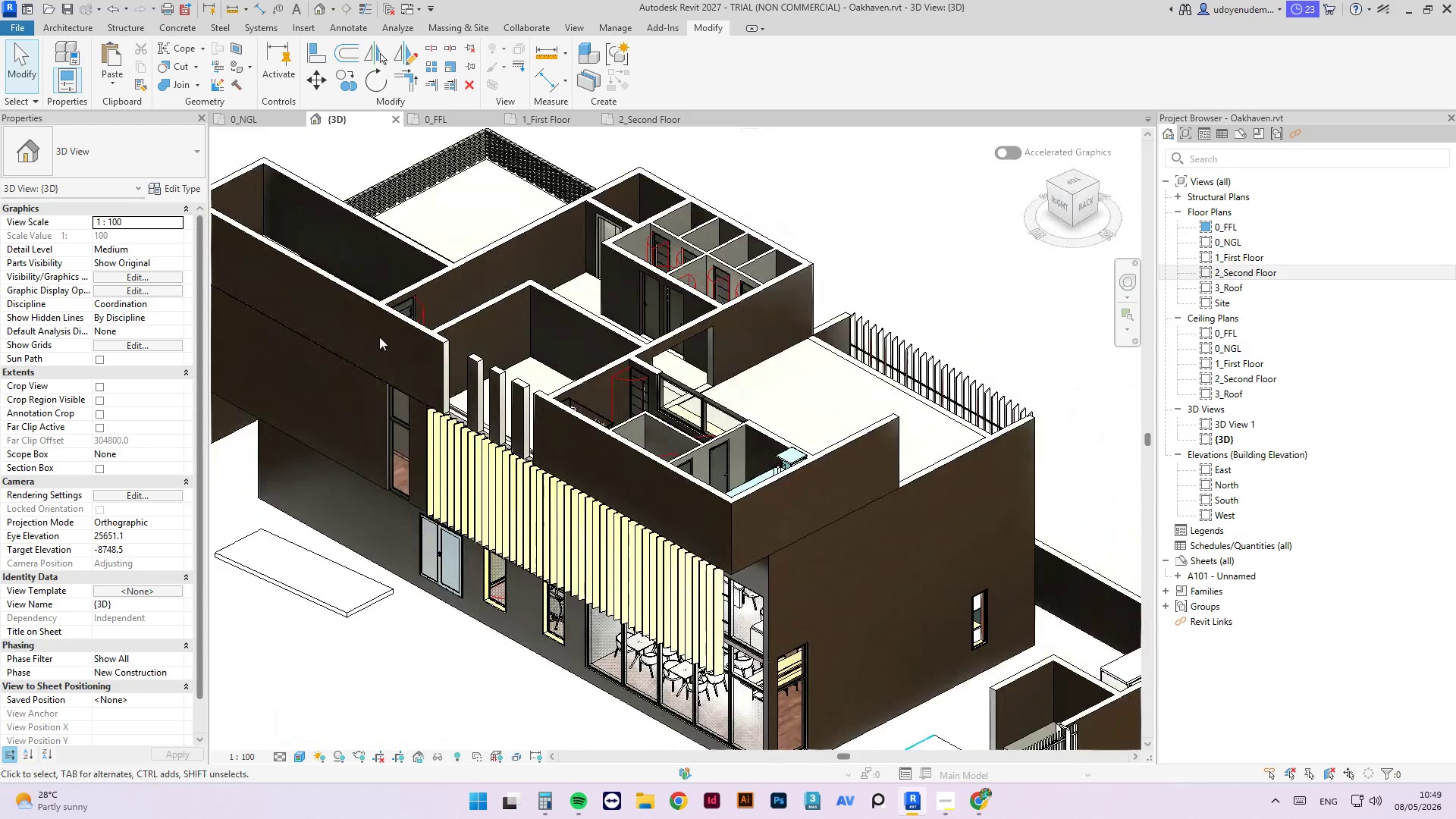 
scroll: coordinate [647, 246], scroll_direction: down, amount: 6.0
 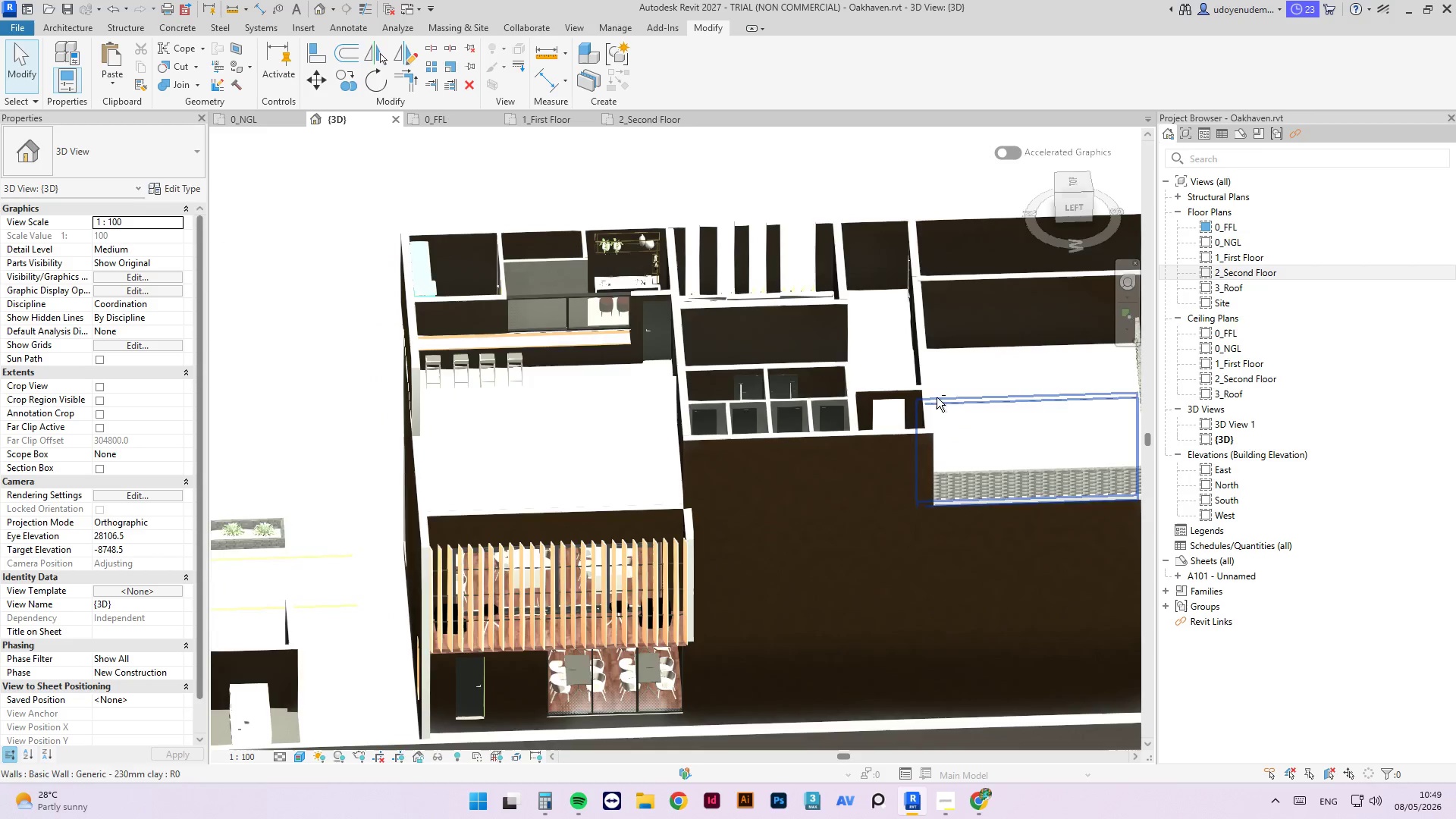 
scroll: coordinate [394, 353], scroll_direction: up, amount: 4.0
 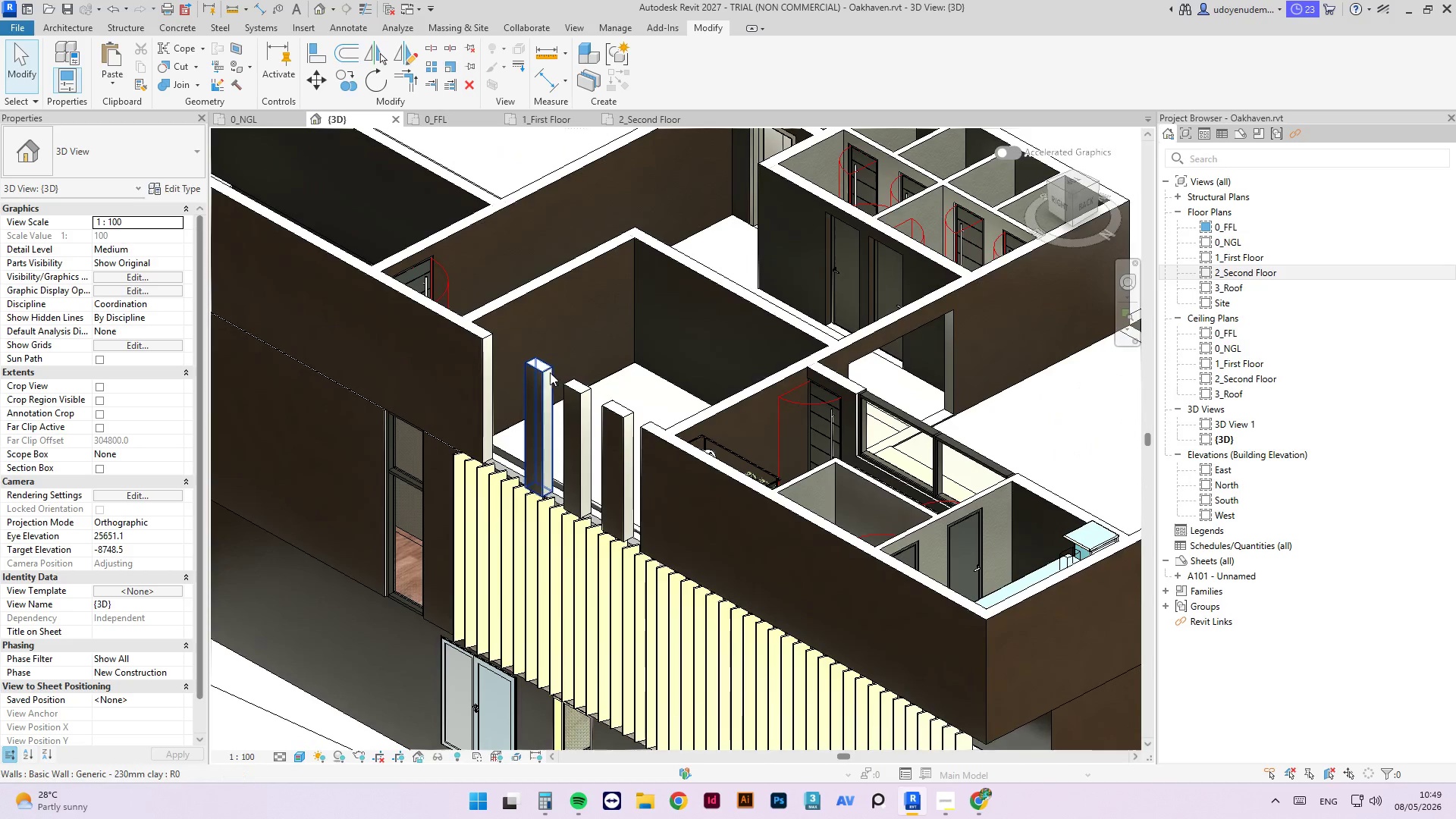 
left_click([546, 372])
 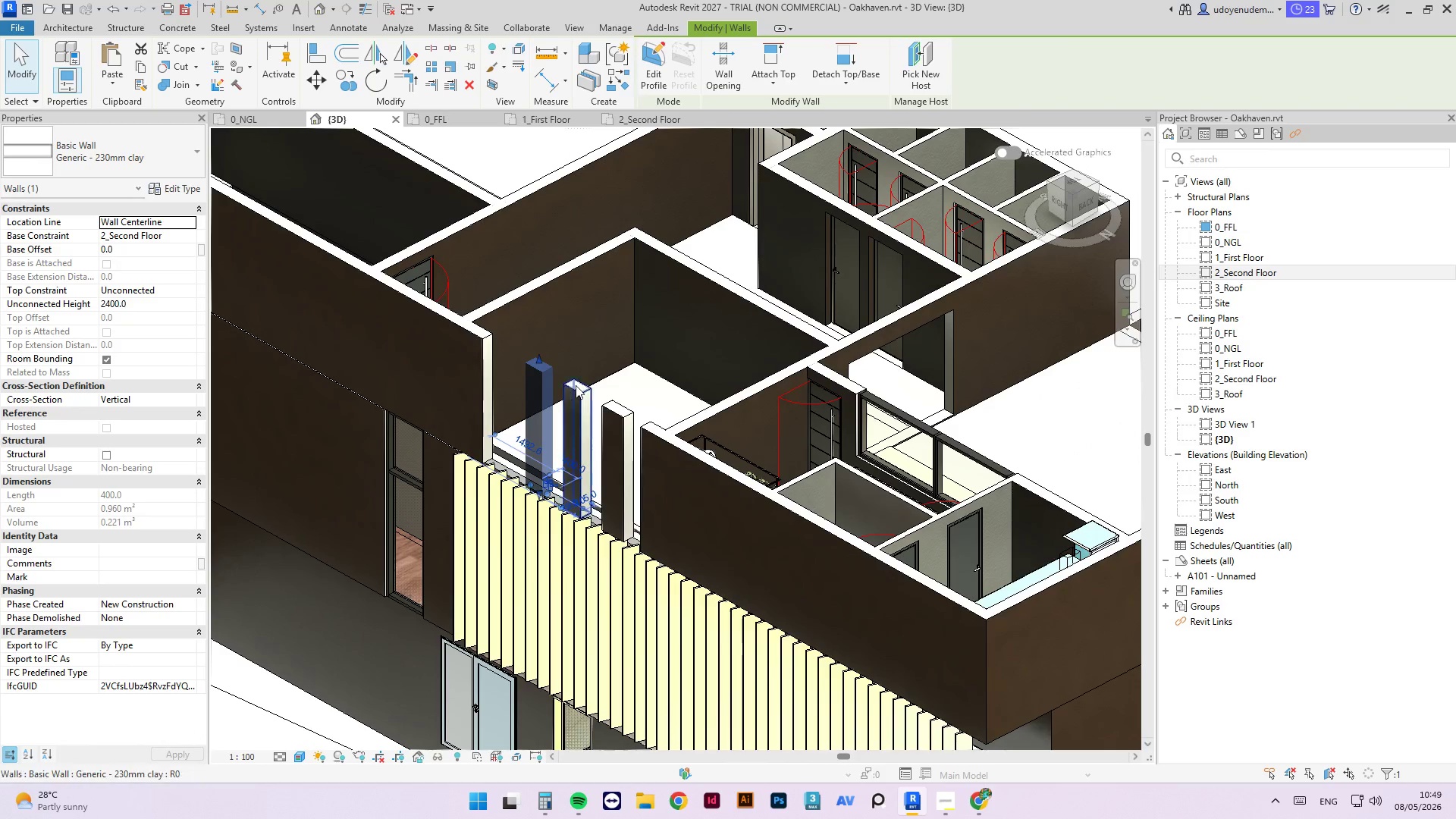 
hold_key(key=ShiftLeft, duration=4.47)
 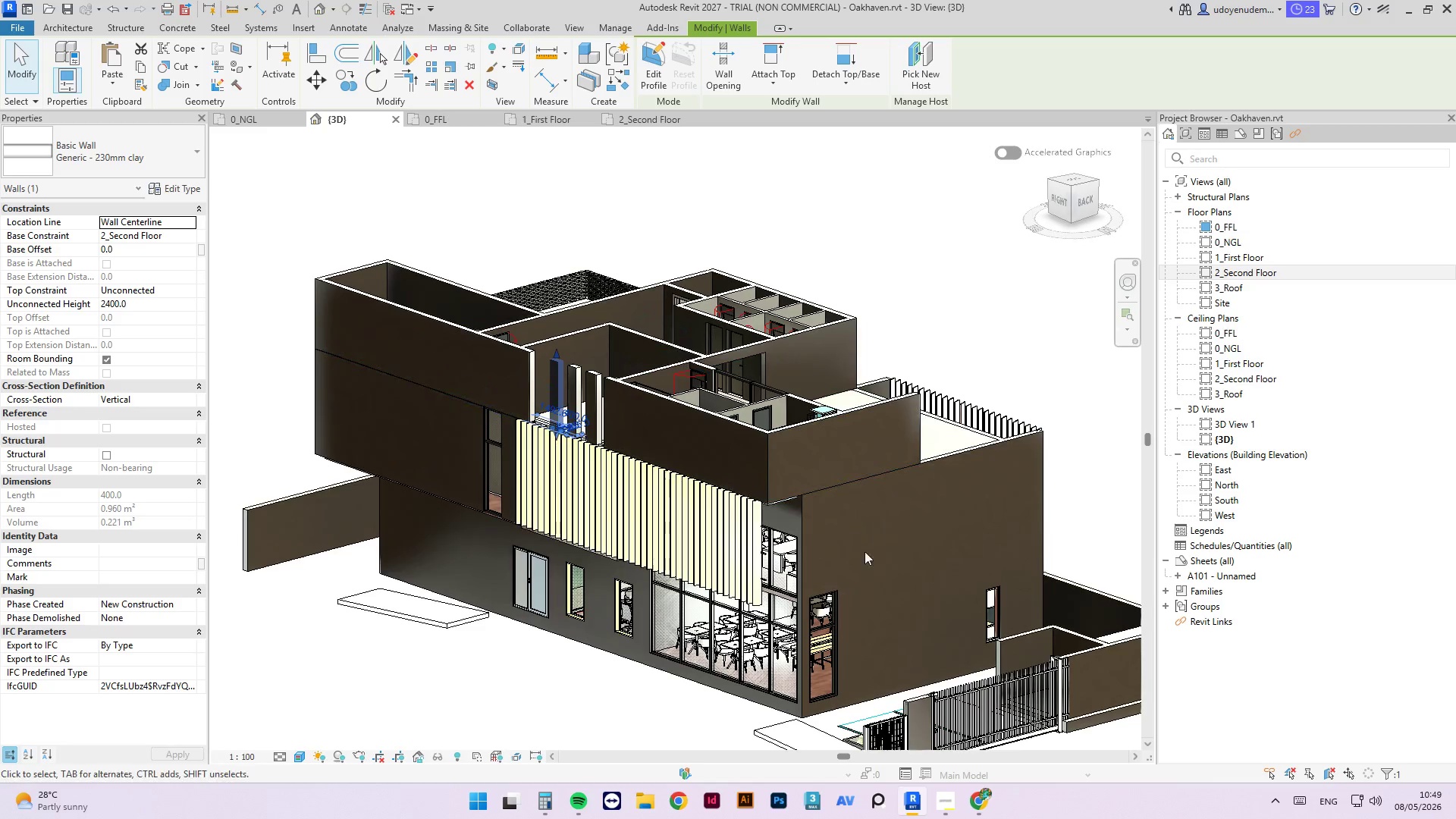 
scroll: coordinate [576, 361], scroll_direction: down, amount: 5.0
 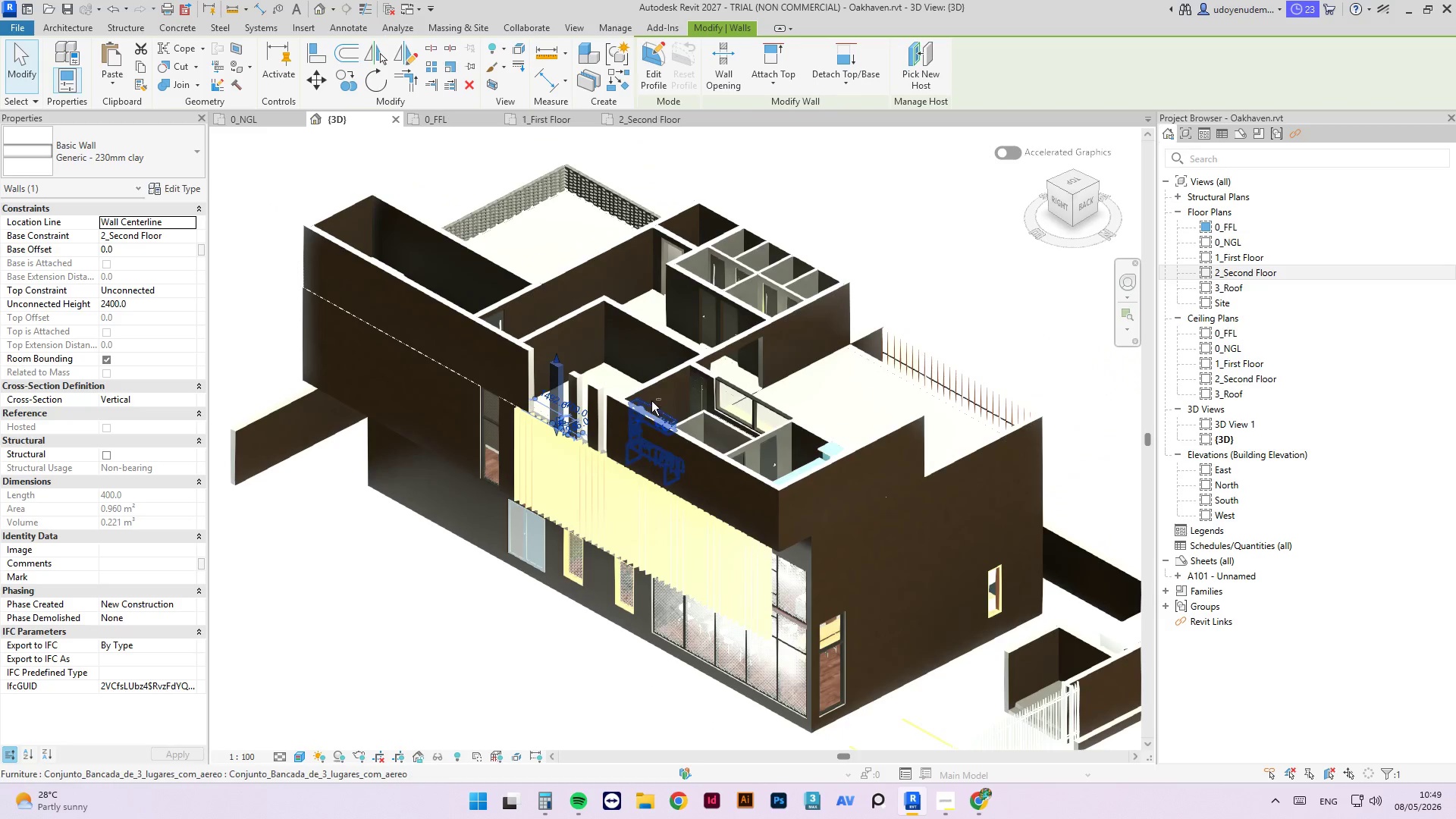 
scroll: coordinate [825, 560], scroll_direction: up, amount: 3.0
 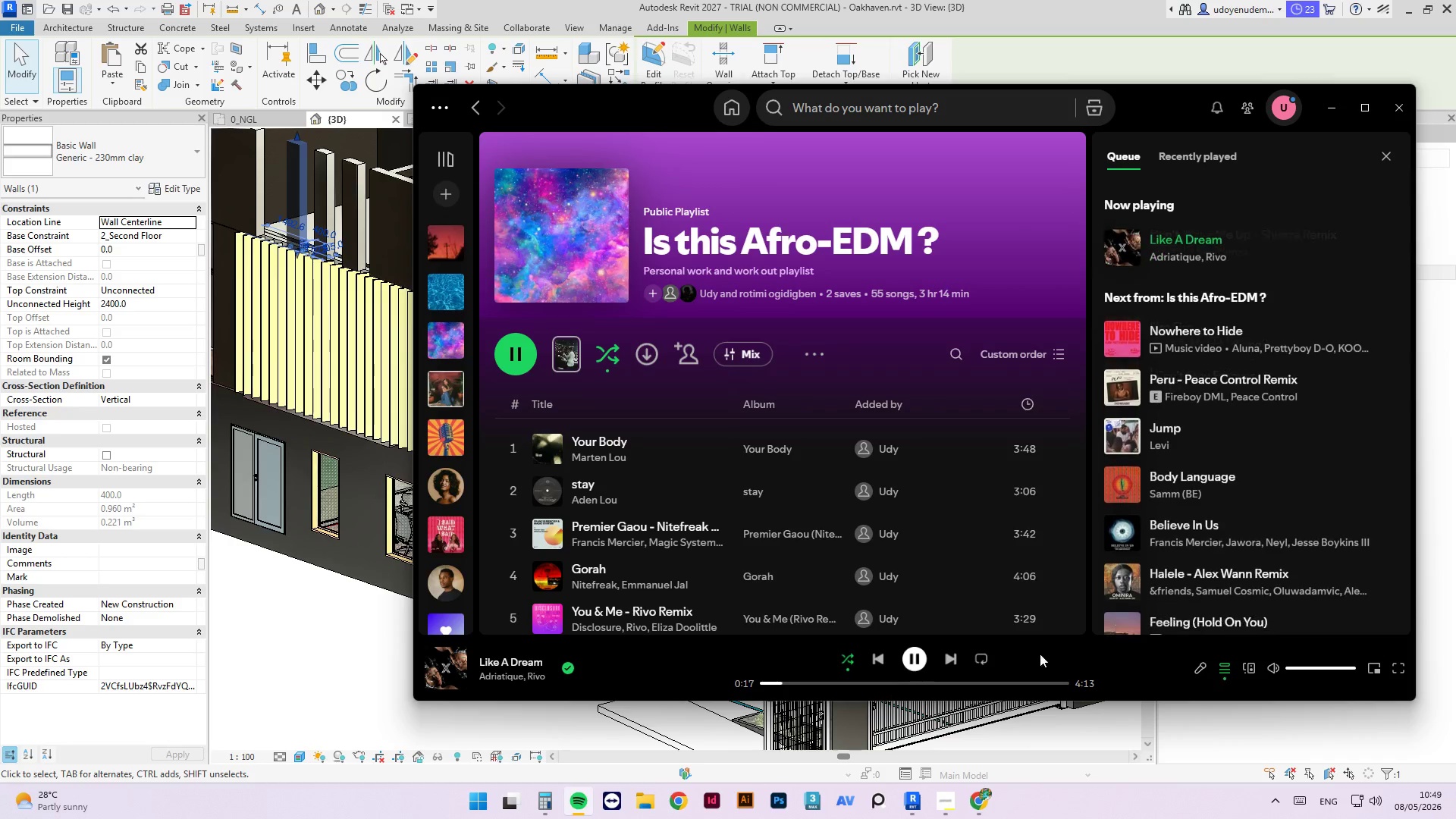 
left_click([959, 666])
 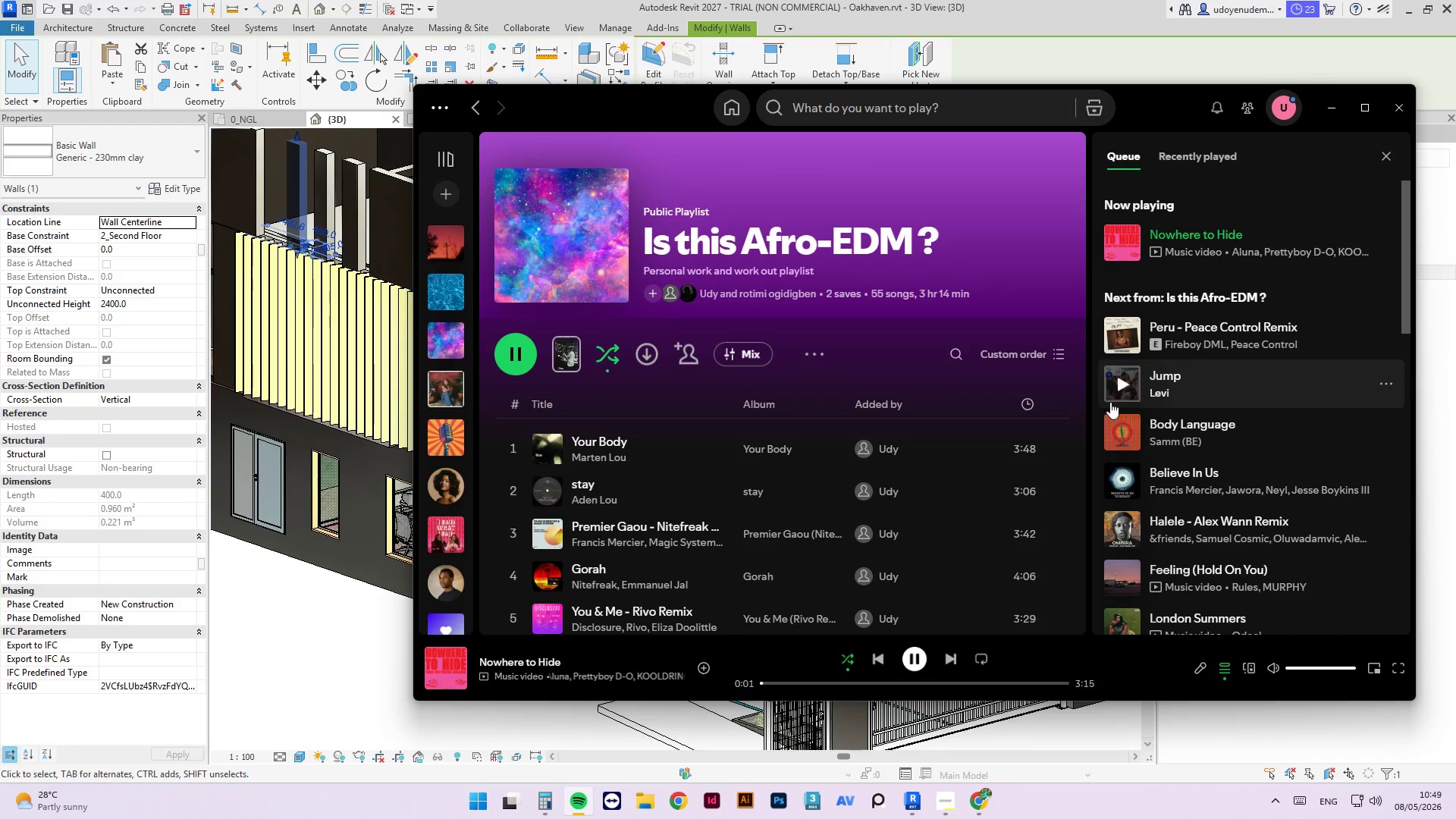 
mouse_move([548, 574])
 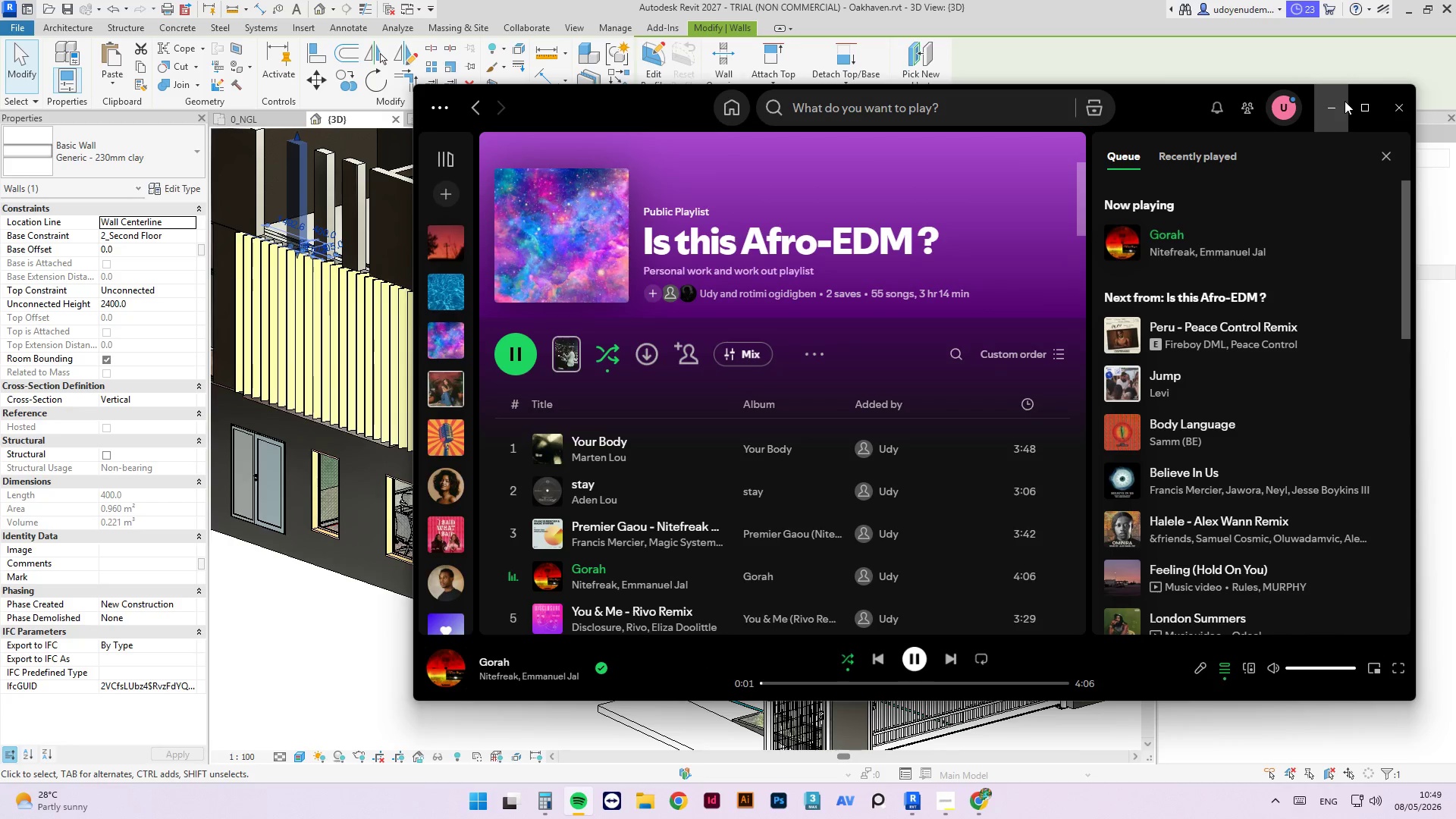 
left_click([1341, 104])
 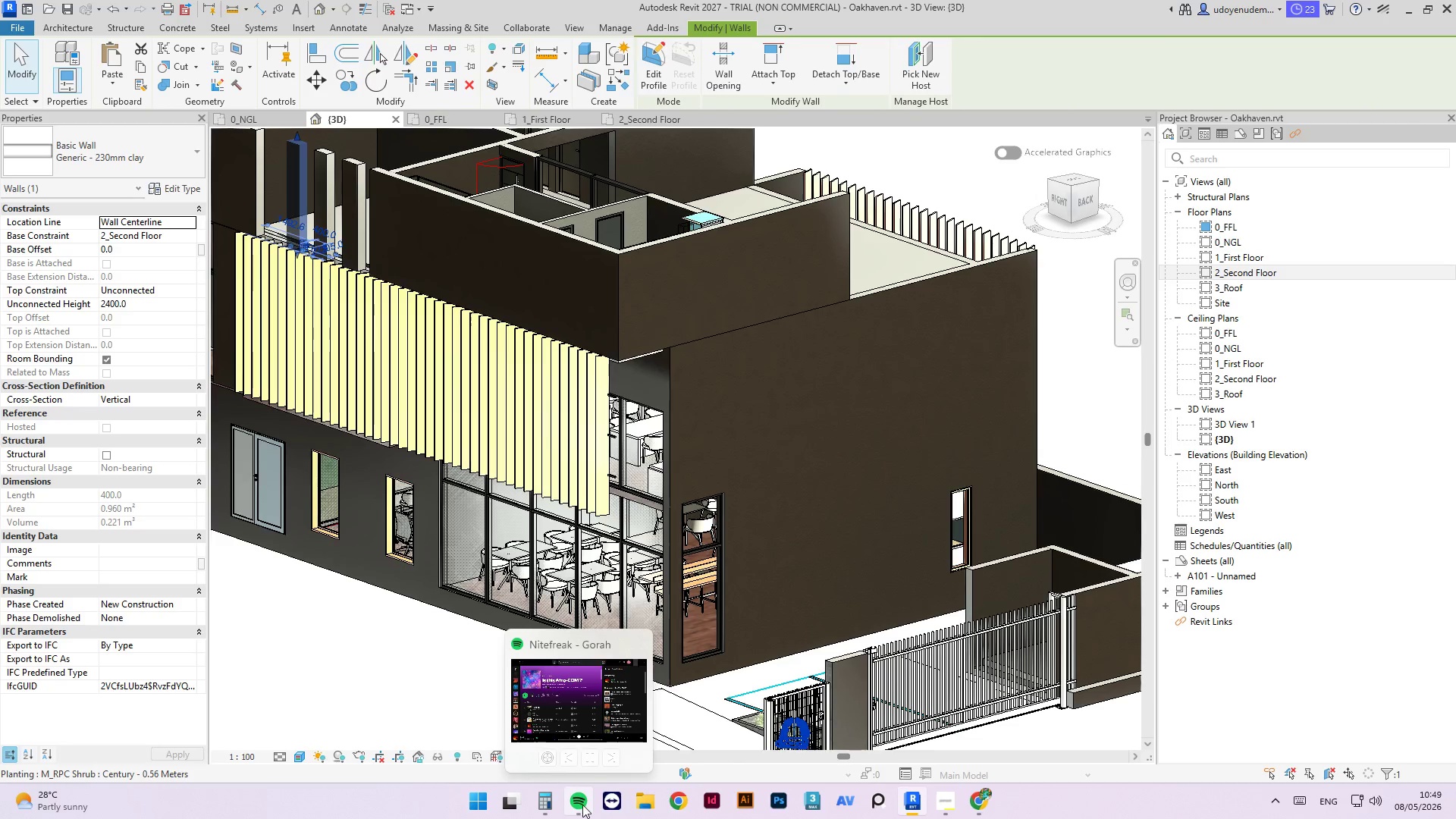 
left_click([582, 805])
 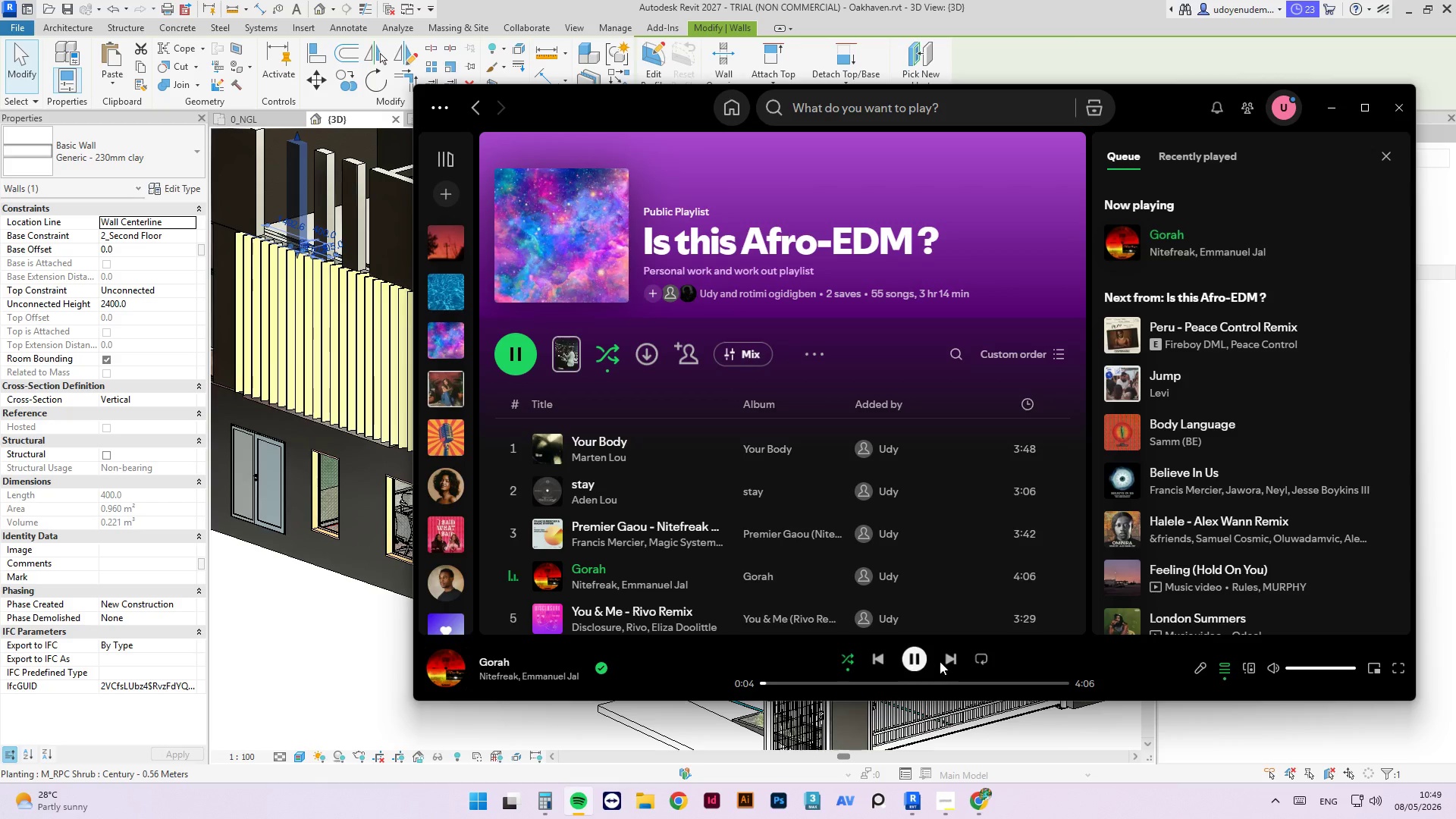 
left_click([957, 661])
 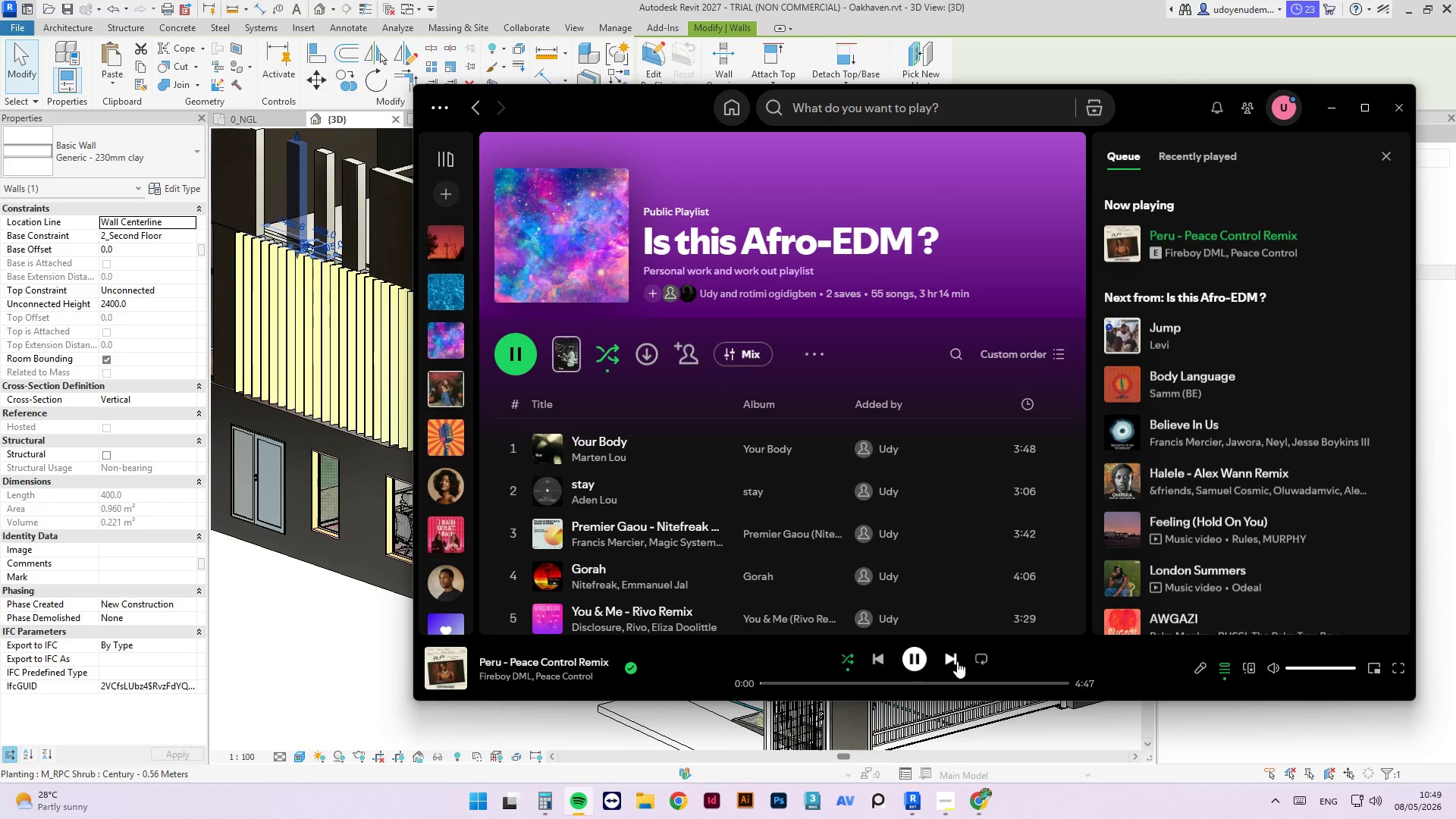 
left_click([957, 661])
 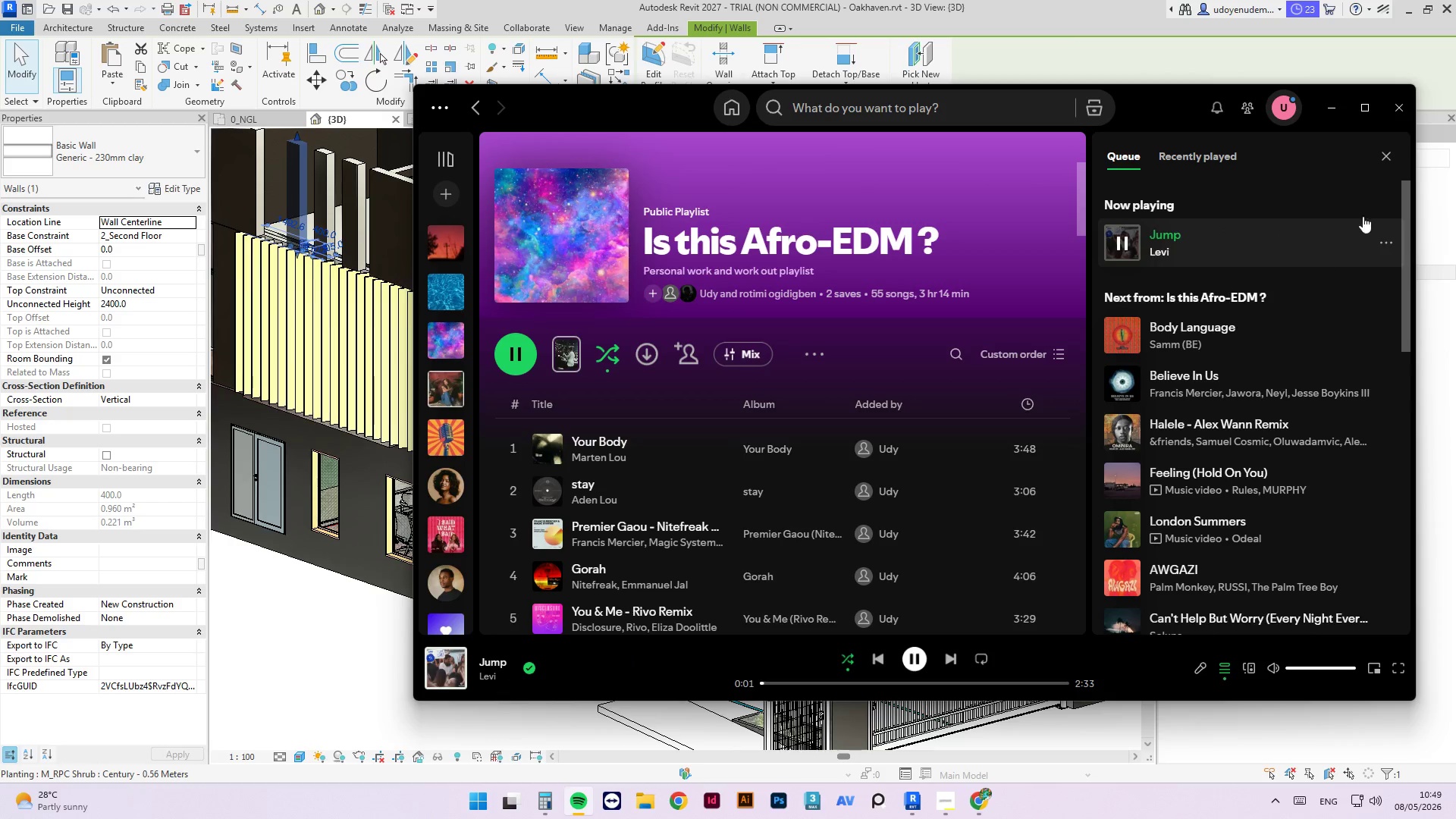 
left_click([1338, 116])
 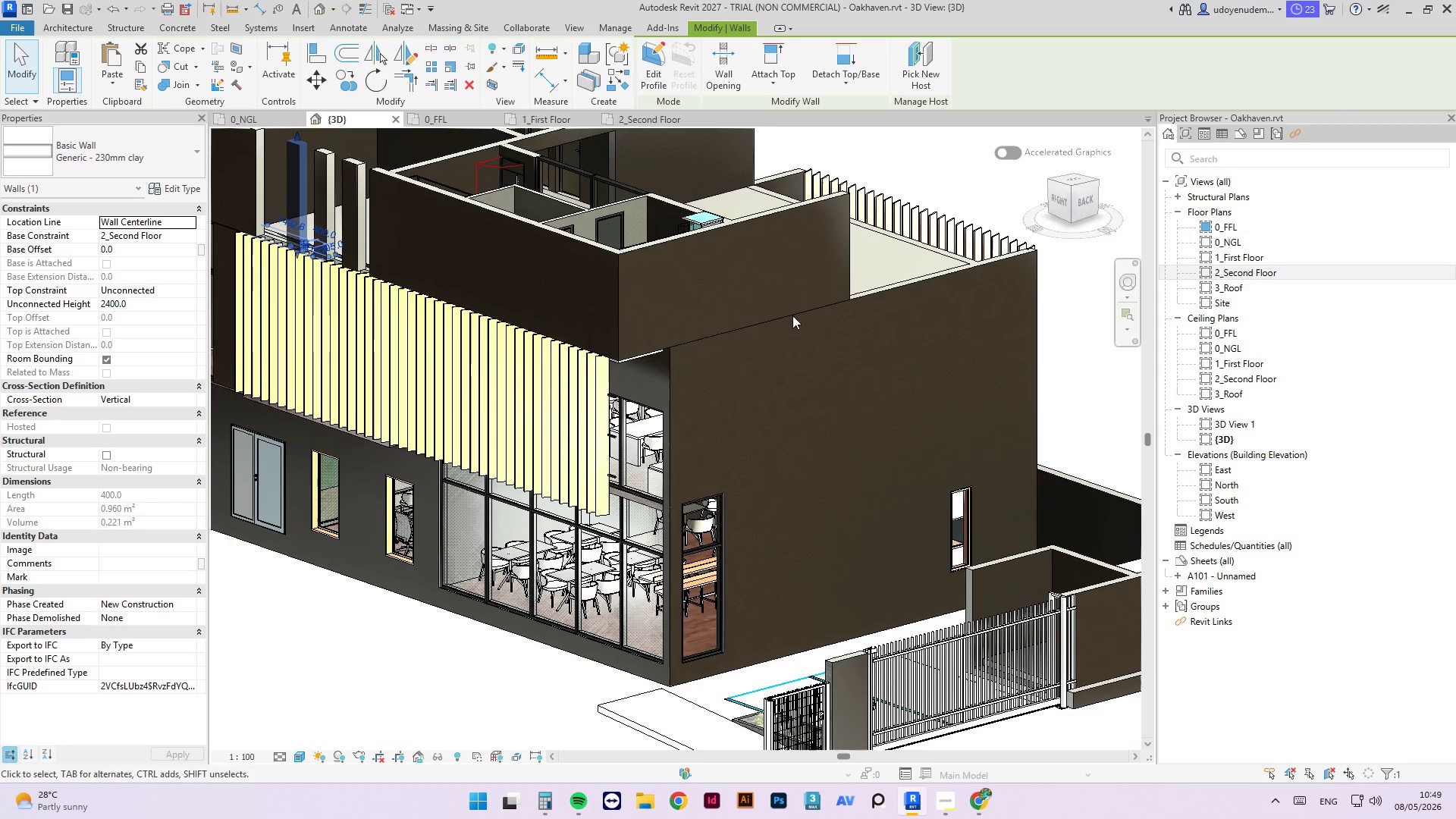 
scroll: coordinate [760, 420], scroll_direction: down, amount: 3.0
 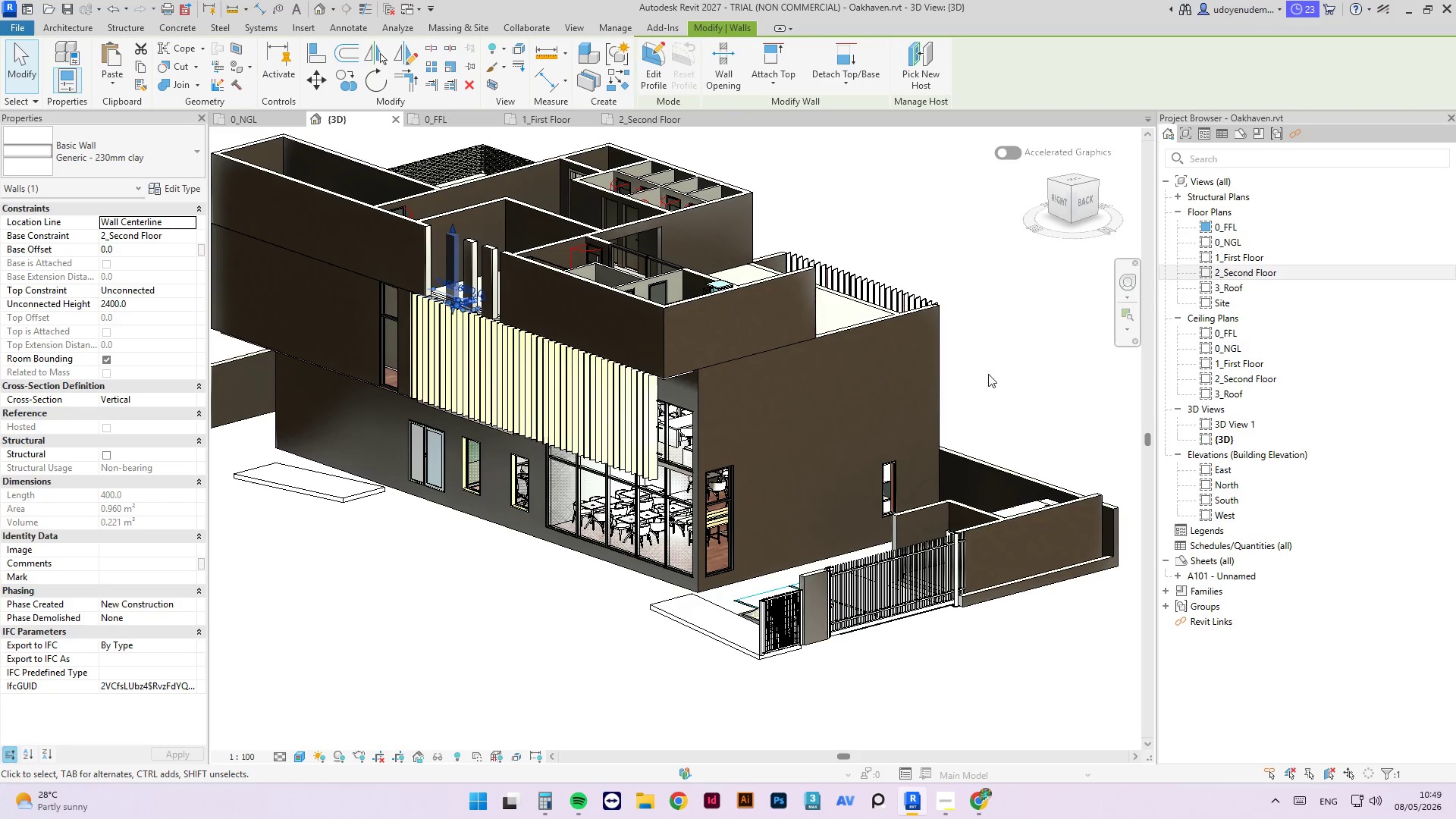 
left_click([985, 394])
 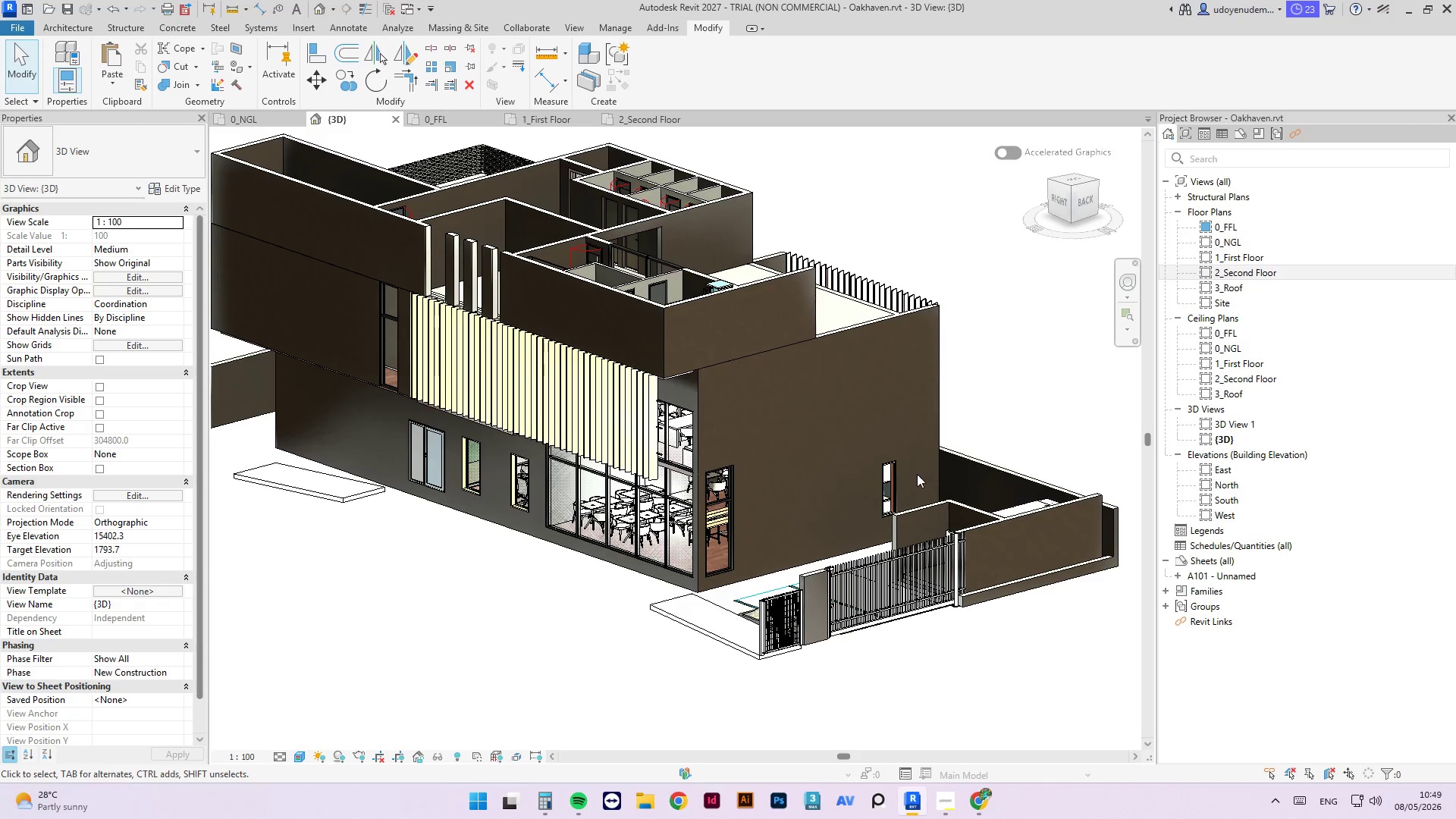 
scroll: coordinate [902, 498], scroll_direction: up, amount: 4.0
 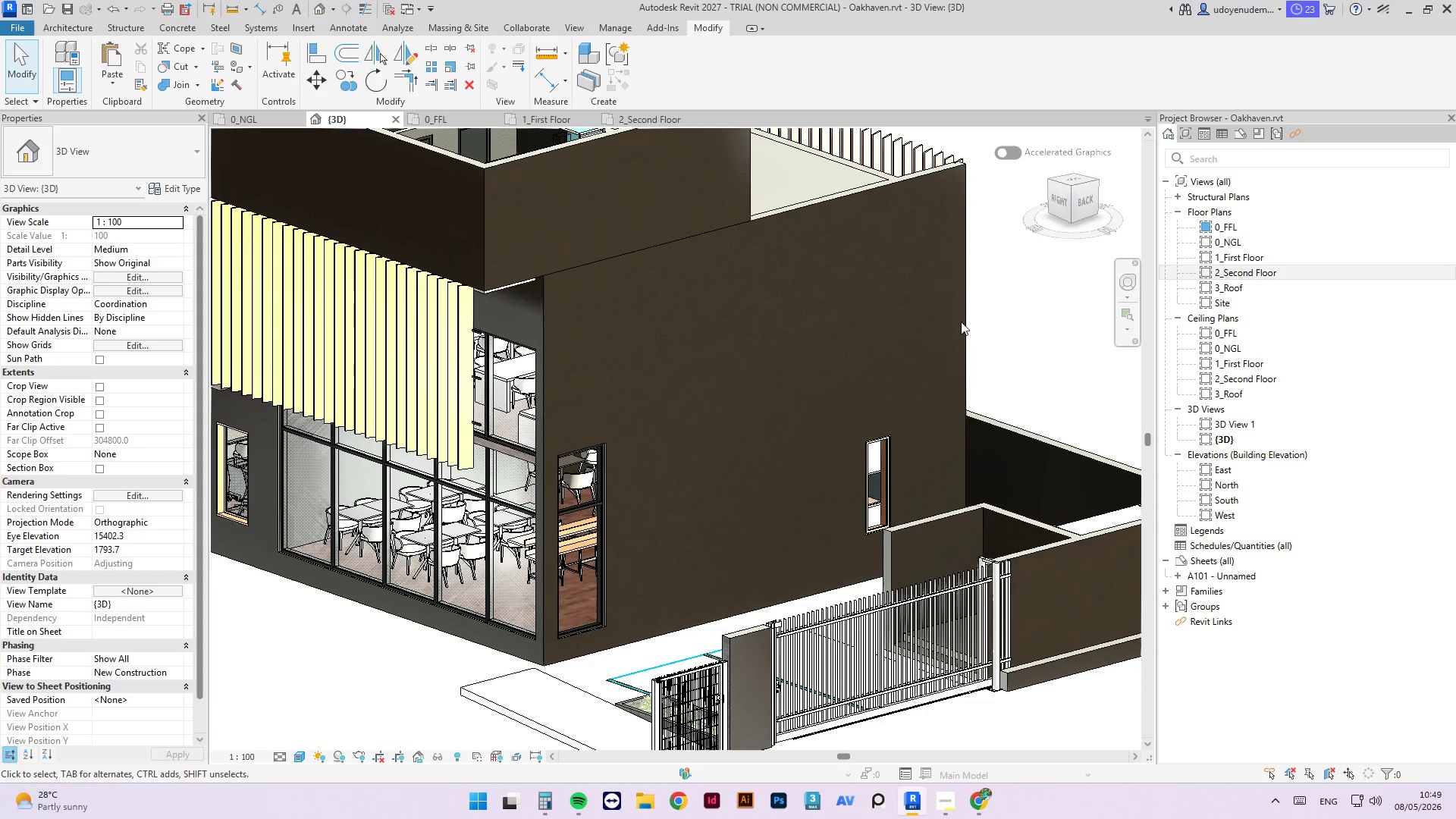 
wait(5.73)
 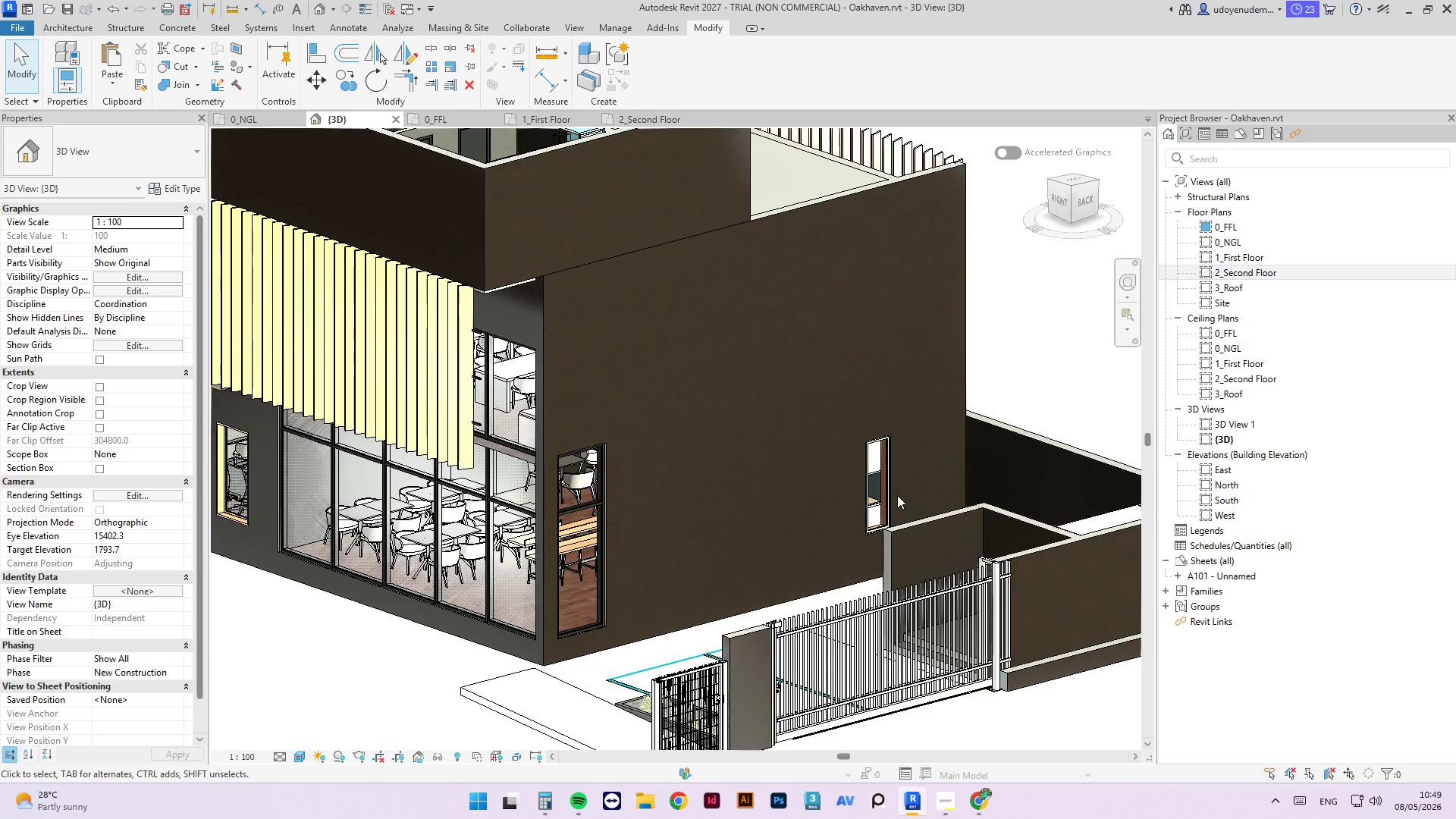 
scroll: coordinate [720, 513], scroll_direction: up, amount: 1.0
 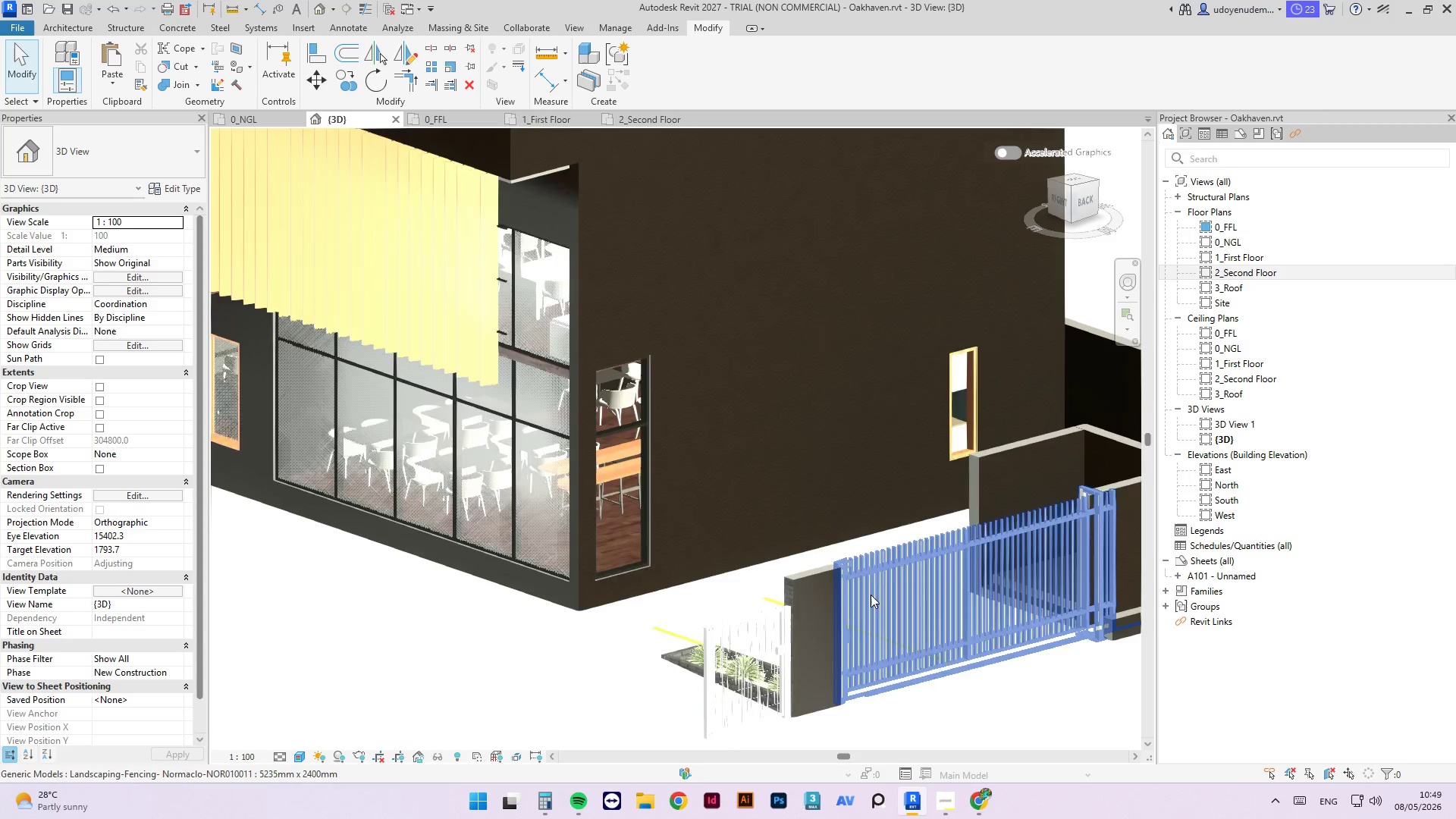 
scroll: coordinate [860, 568], scroll_direction: down, amount: 3.0
 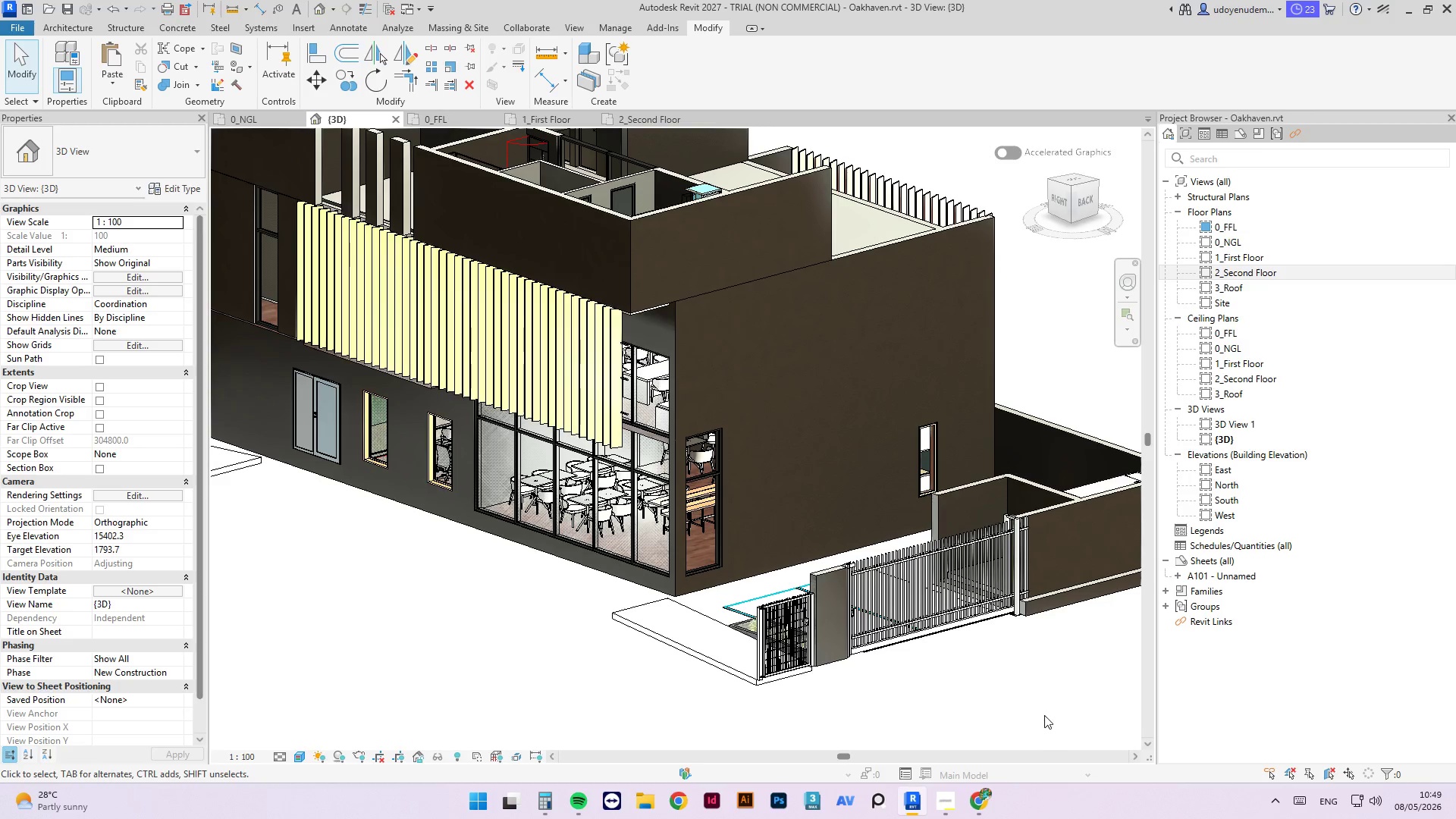 
hold_key(key=ShiftLeft, duration=2.31)
 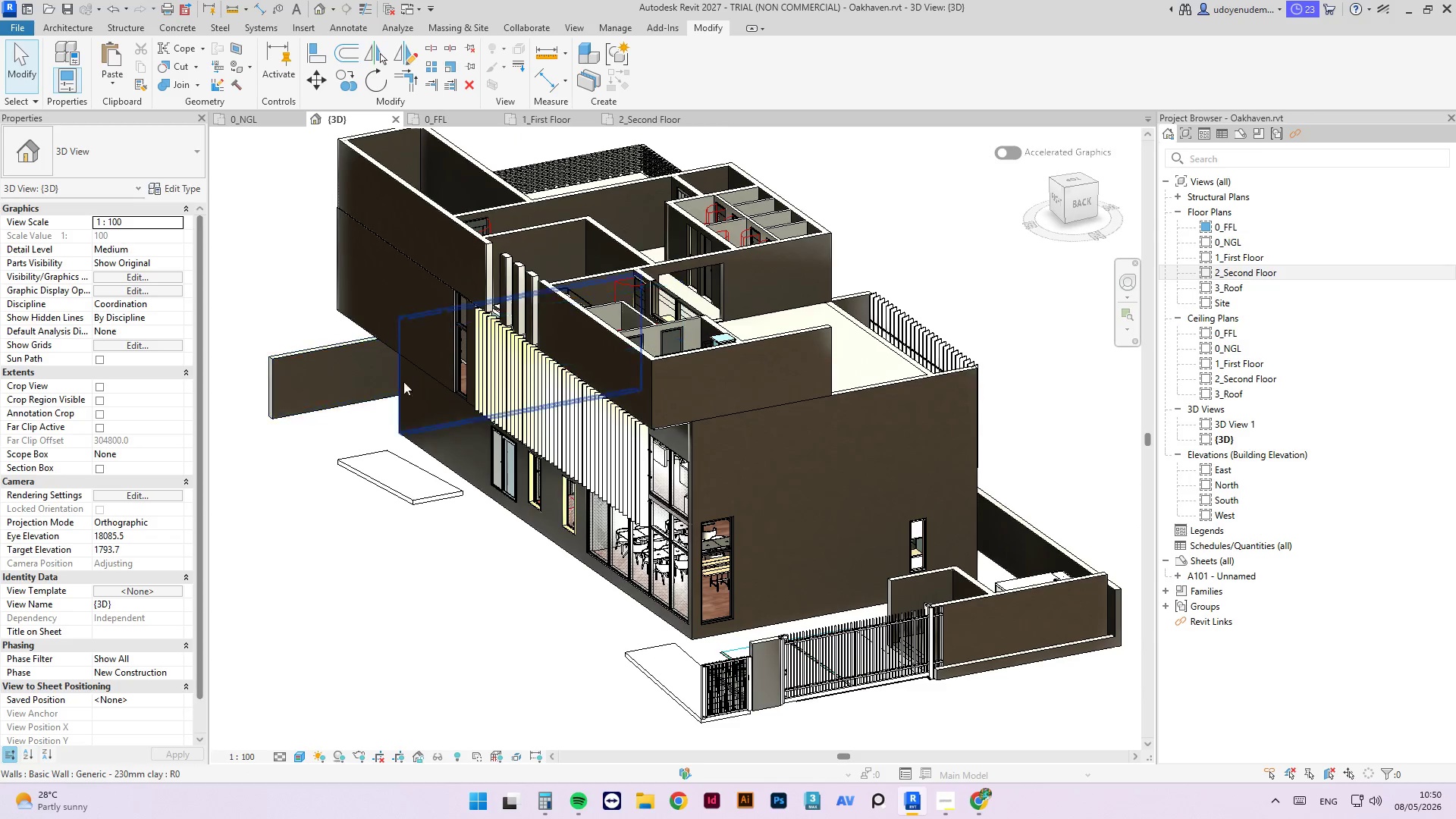 
scroll: coordinate [987, 662], scroll_direction: down, amount: 2.0
 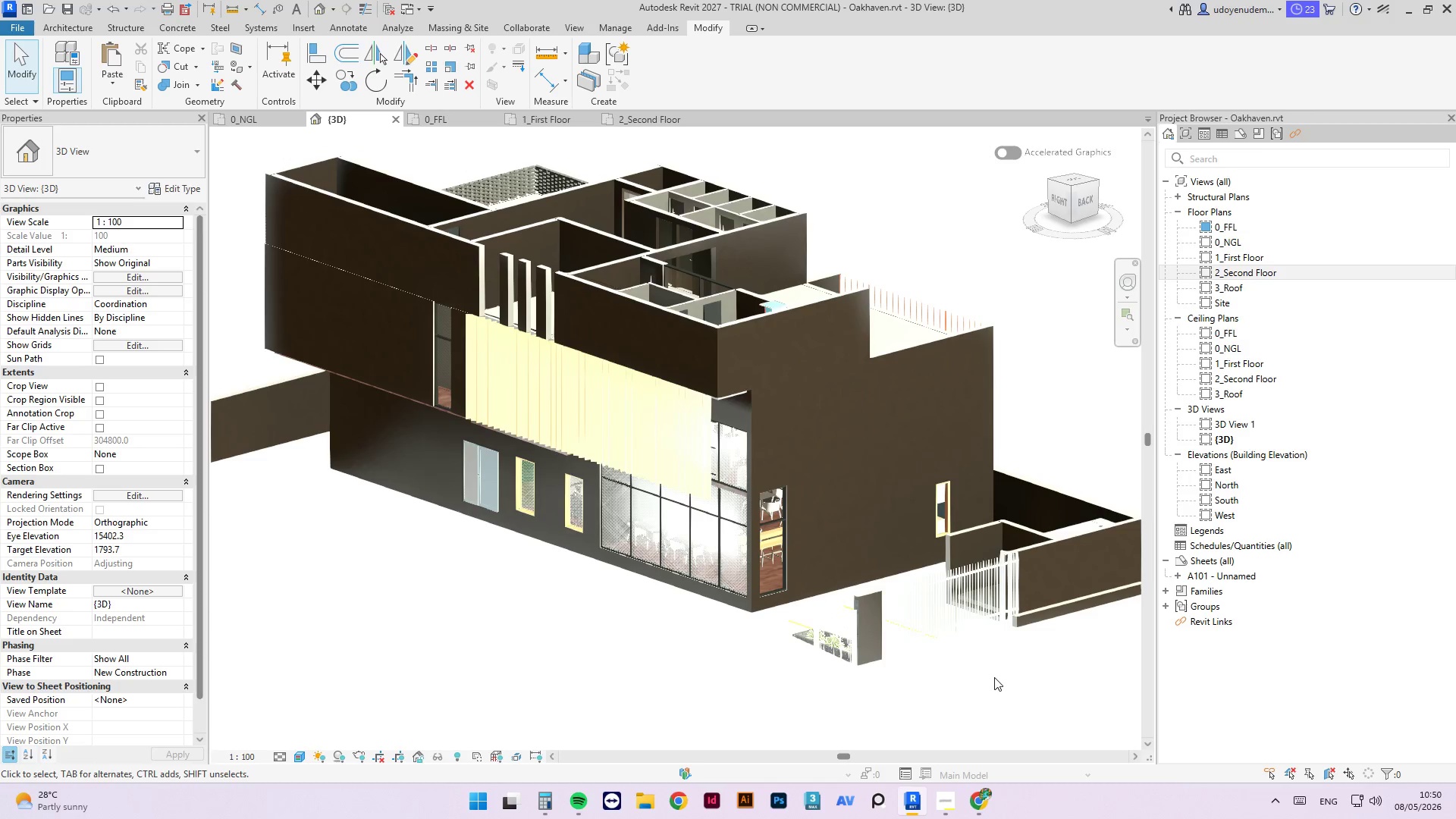 
hold_key(key=ShiftLeft, duration=2.67)
 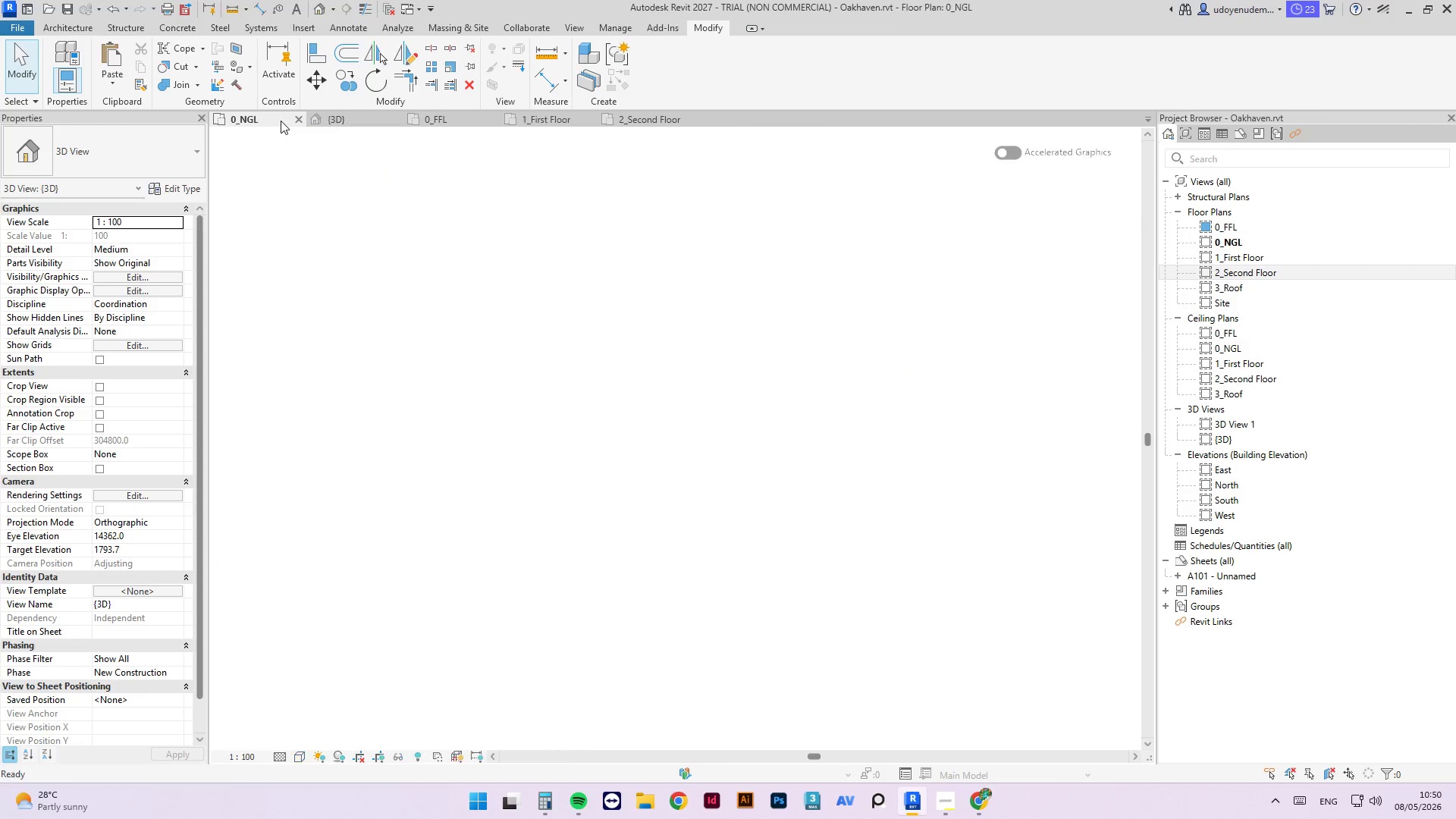 
scroll: coordinate [803, 544], scroll_direction: up, amount: 5.0
 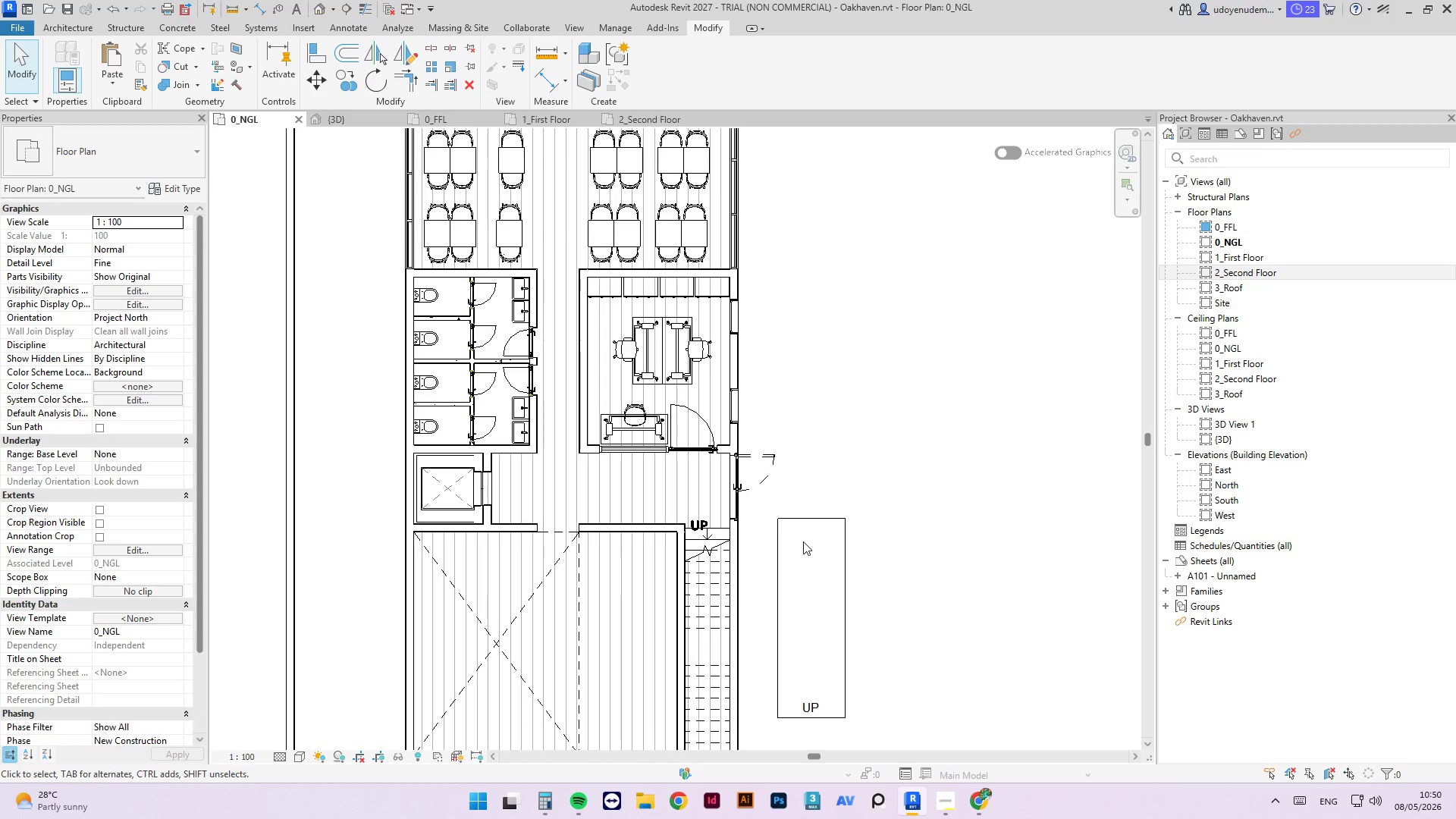 
type(al)
 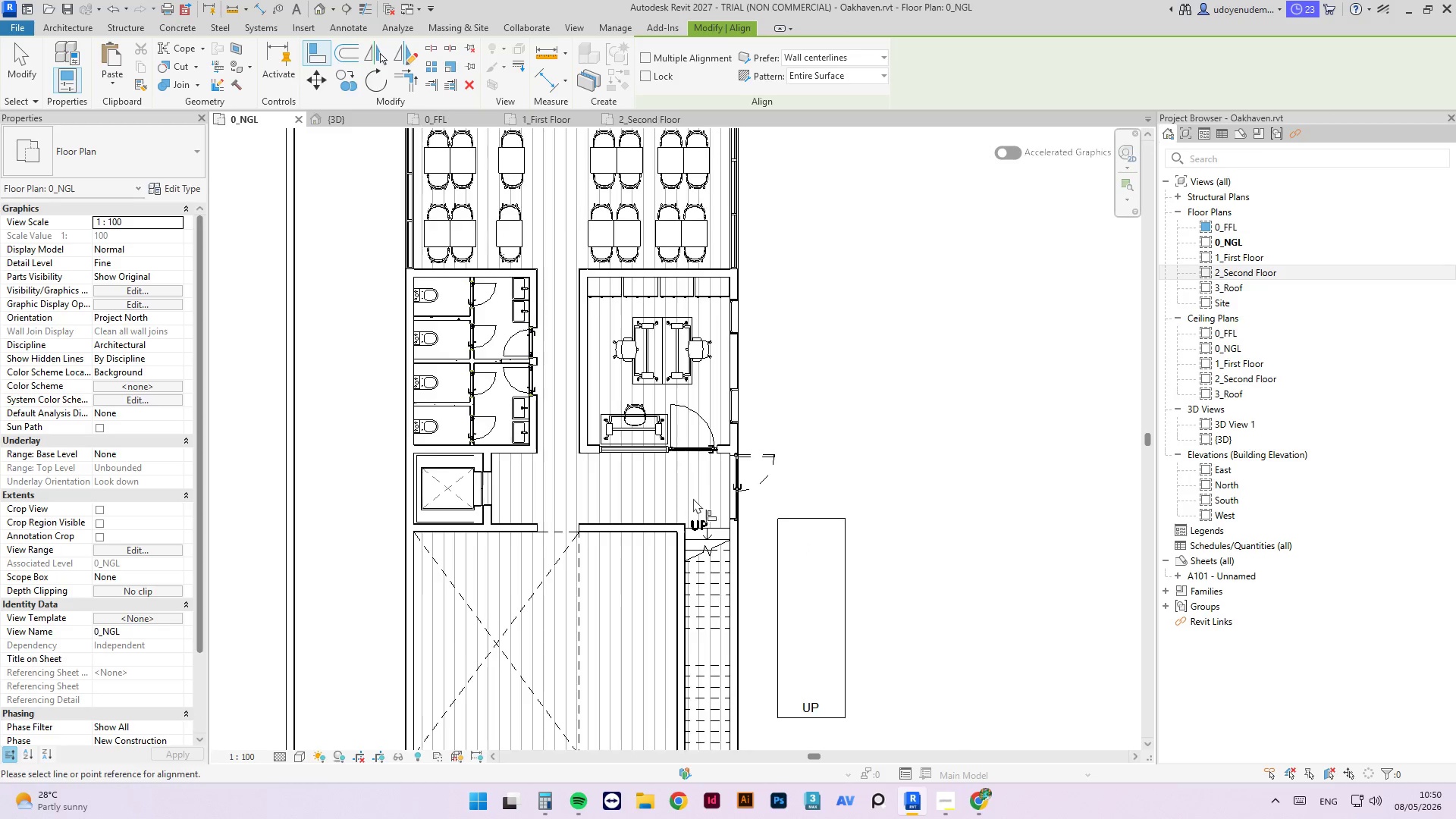 
scroll: coordinate [659, 494], scroll_direction: up, amount: 7.0
 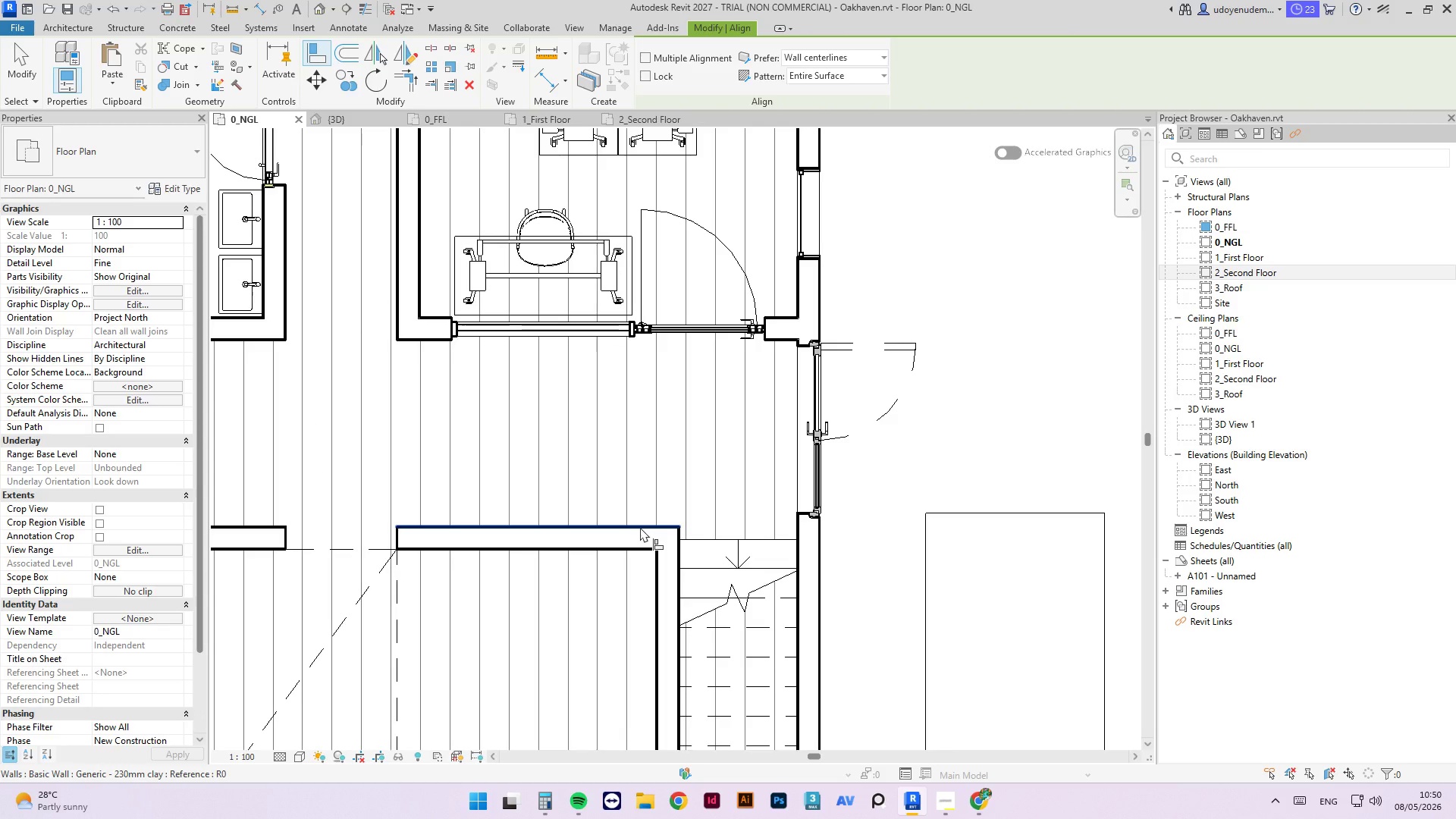 
left_click([640, 527])
 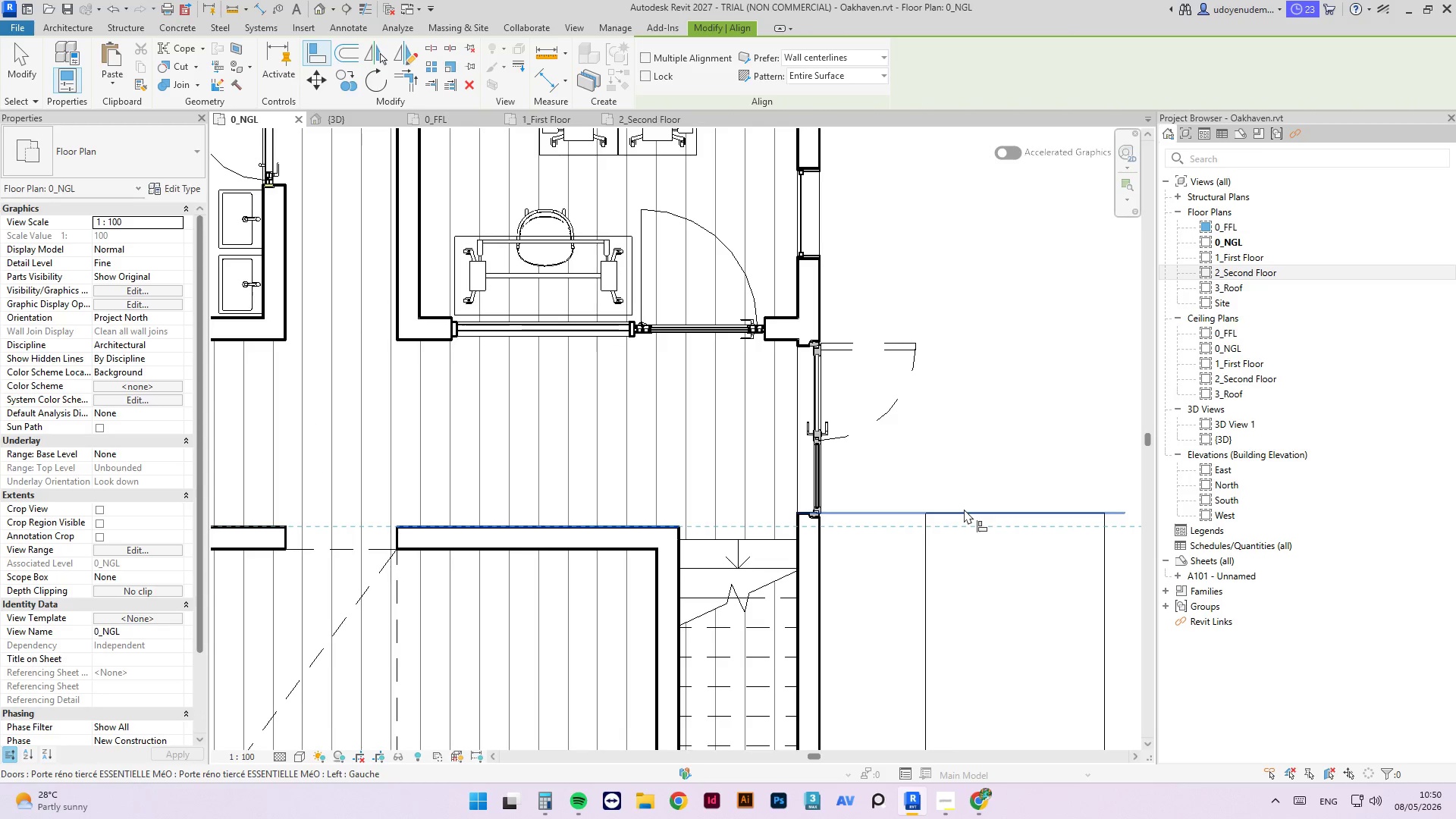 
left_click([964, 509])
 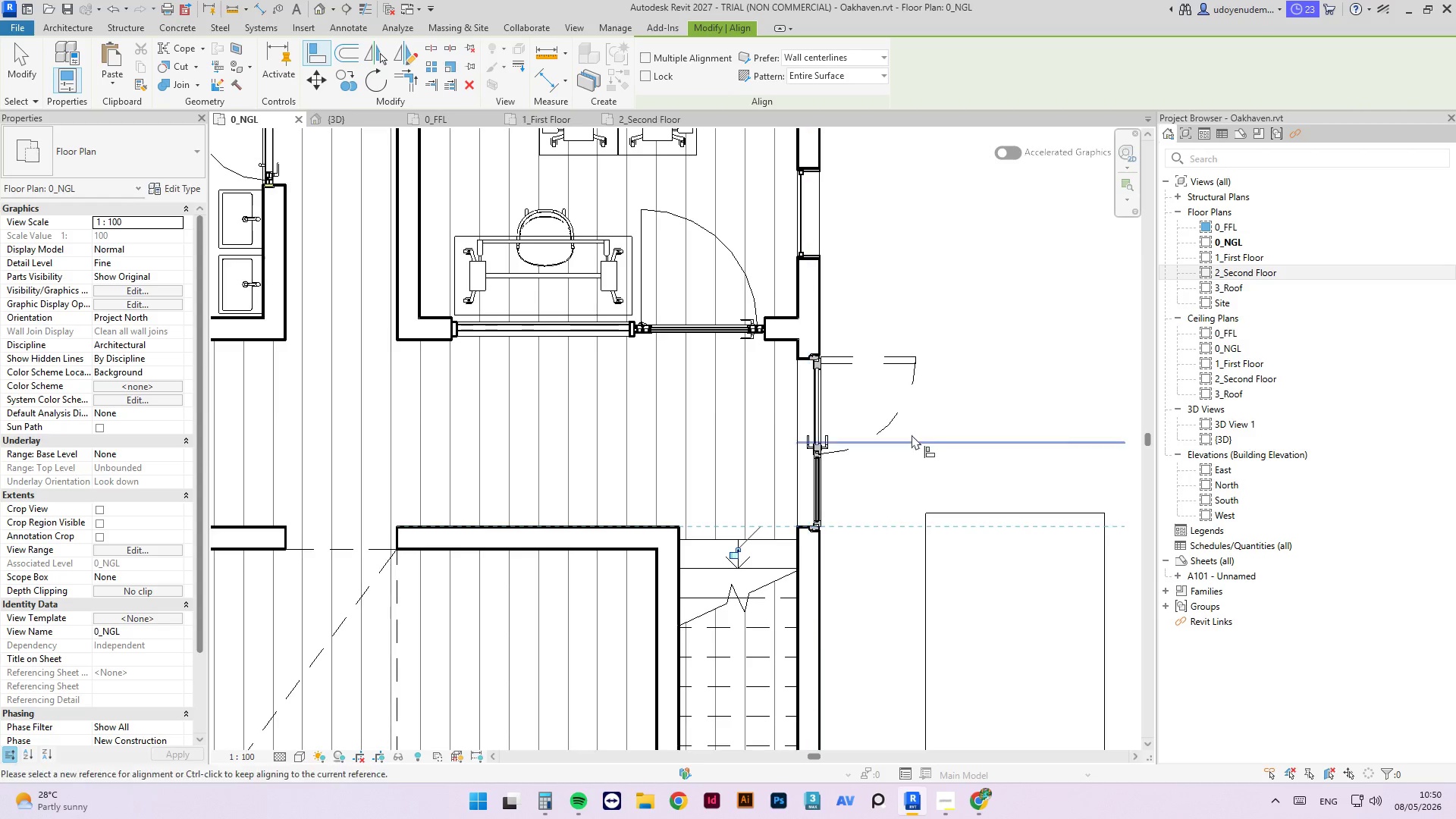 
key(Control+Z)
 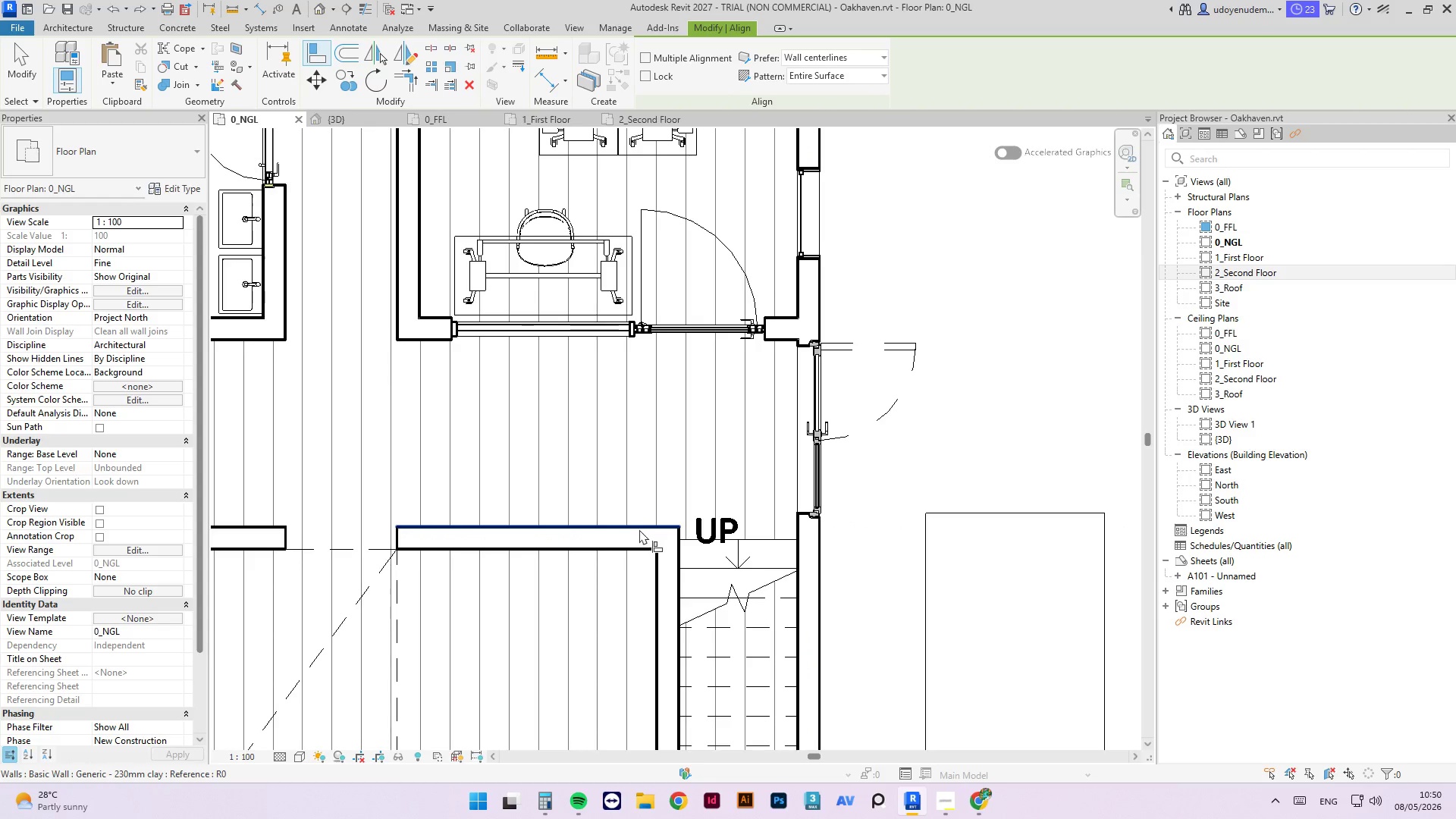 
key(Tab)
 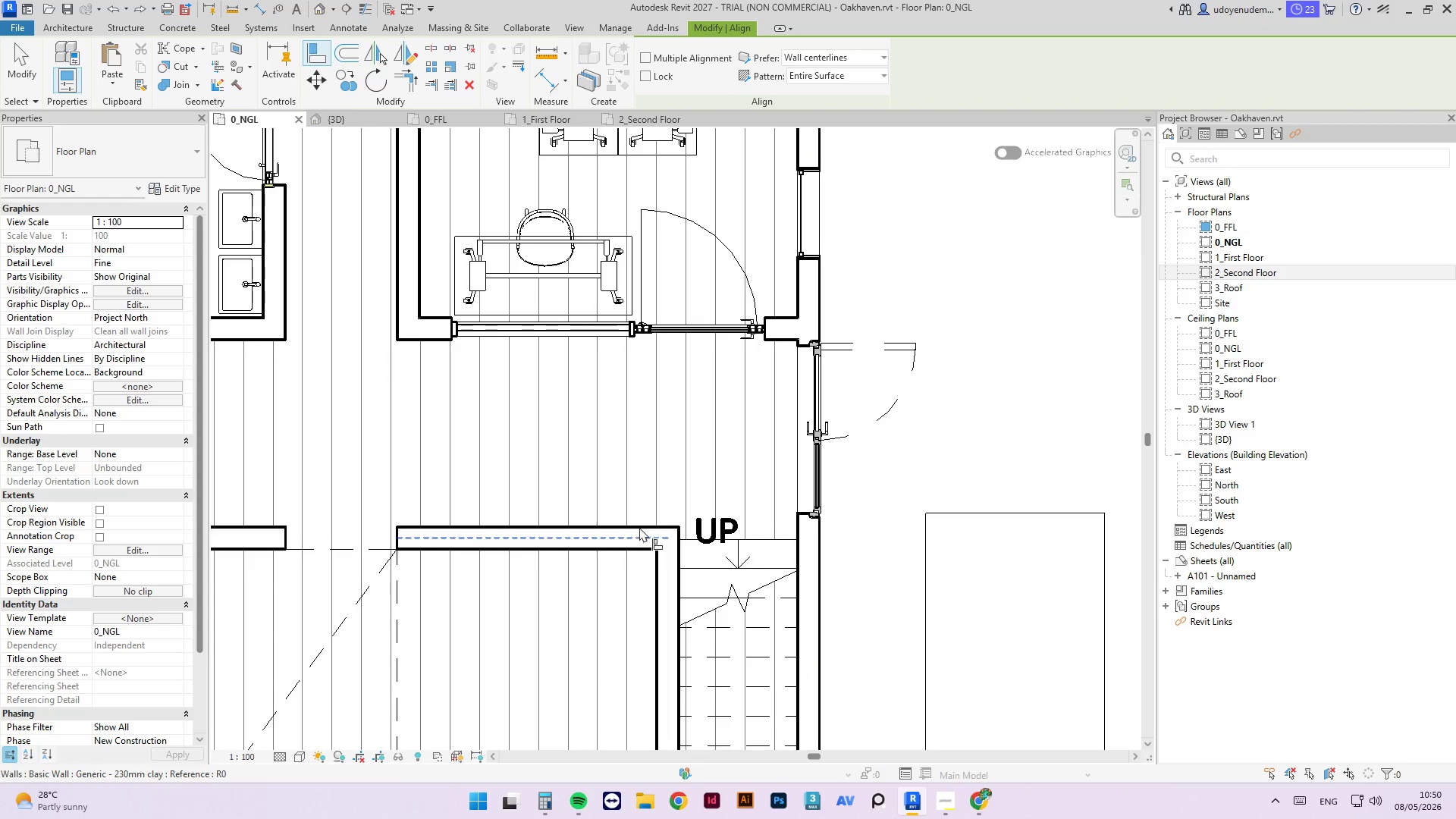 
key(Tab)
 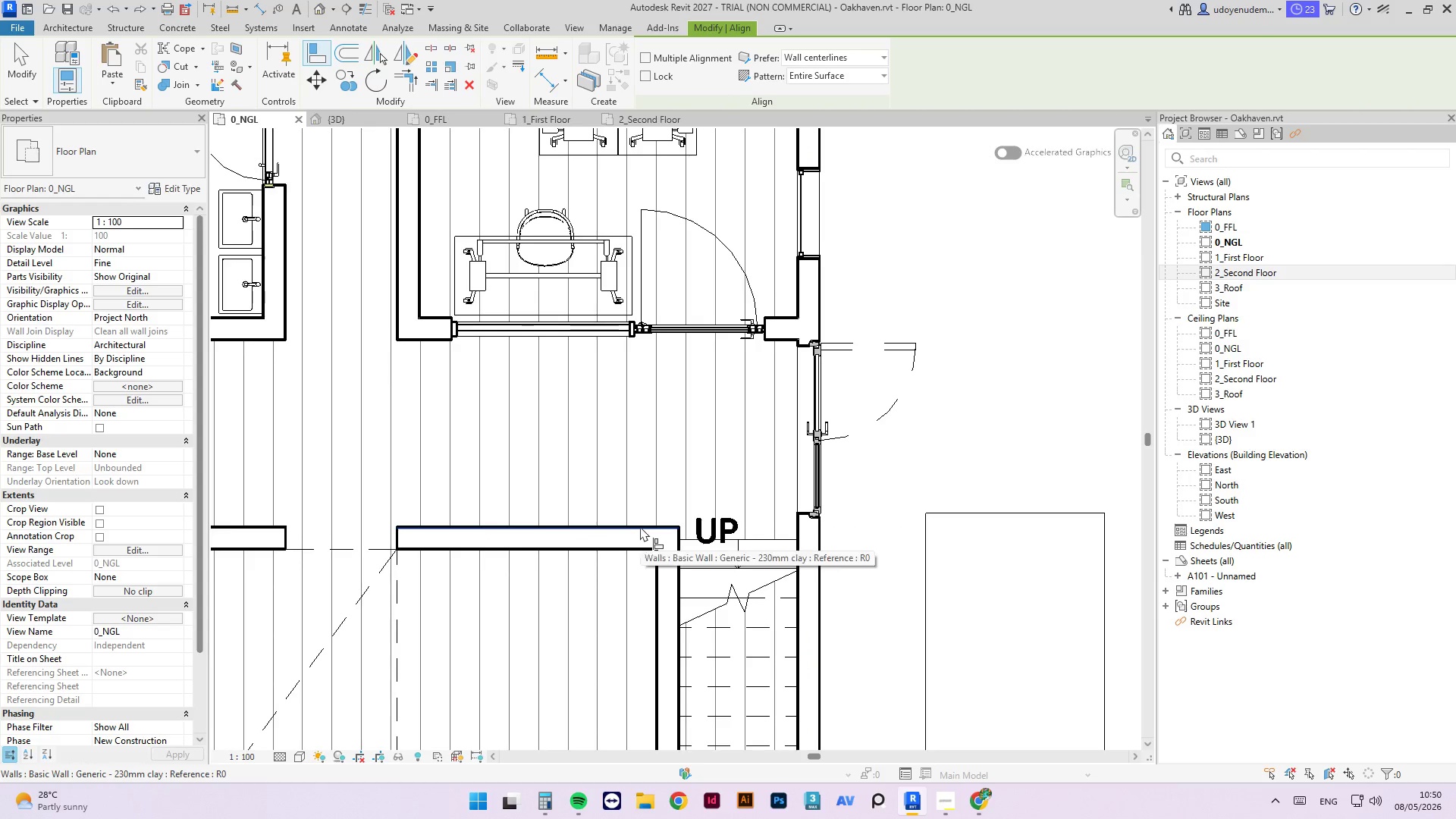 
left_click([640, 526])
 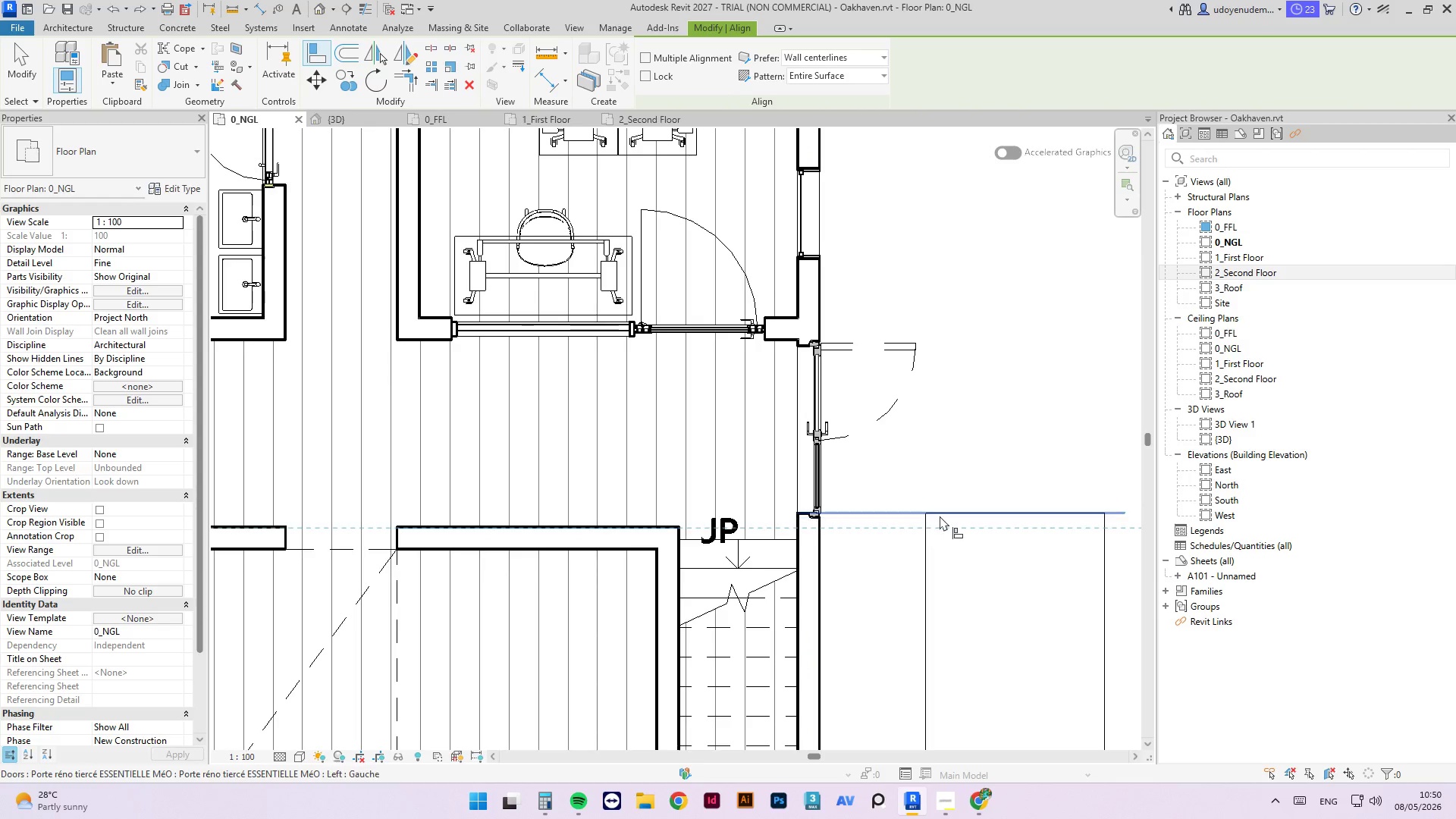 
left_click([941, 515])
 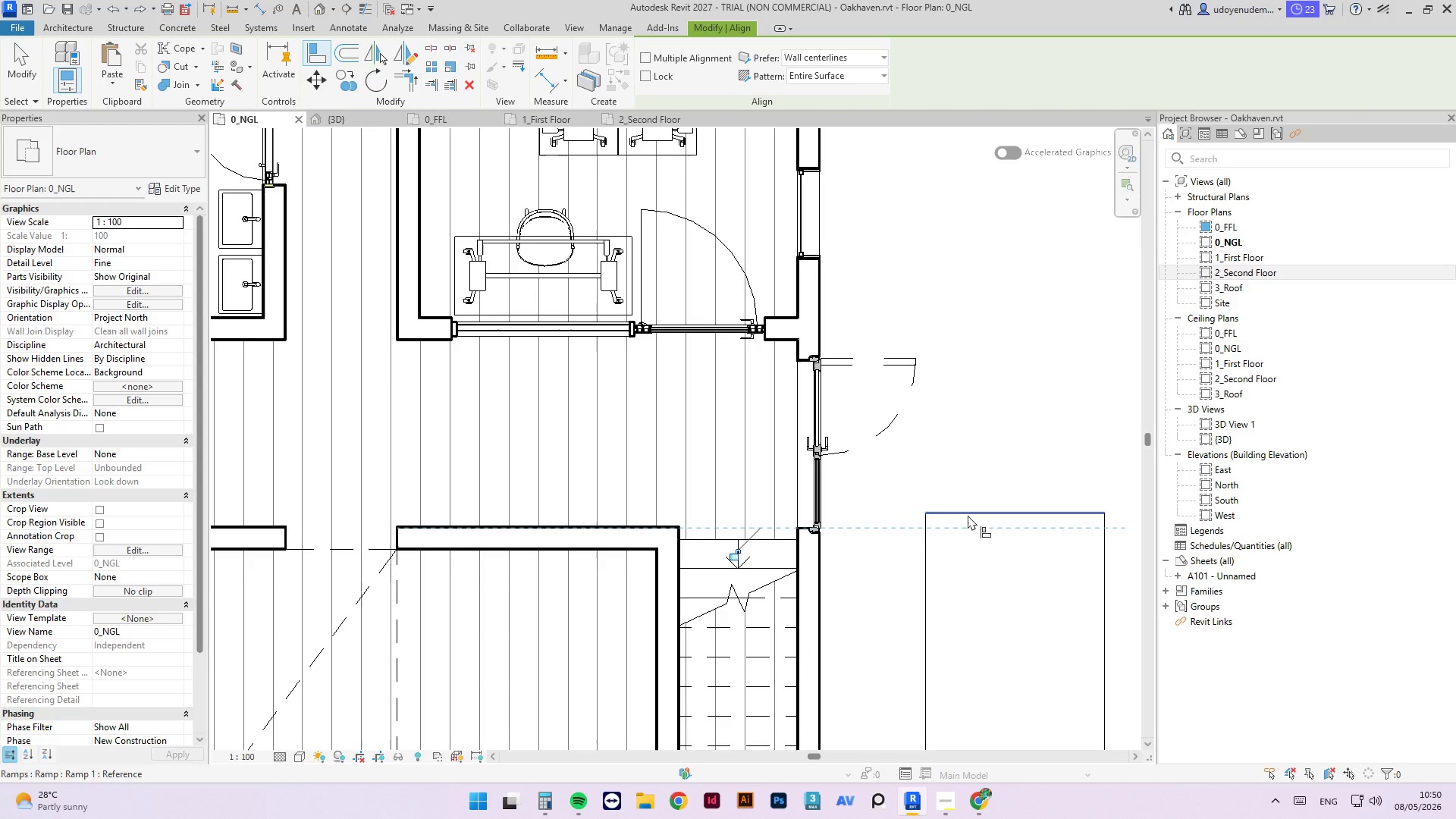 
key(Control+Z)
 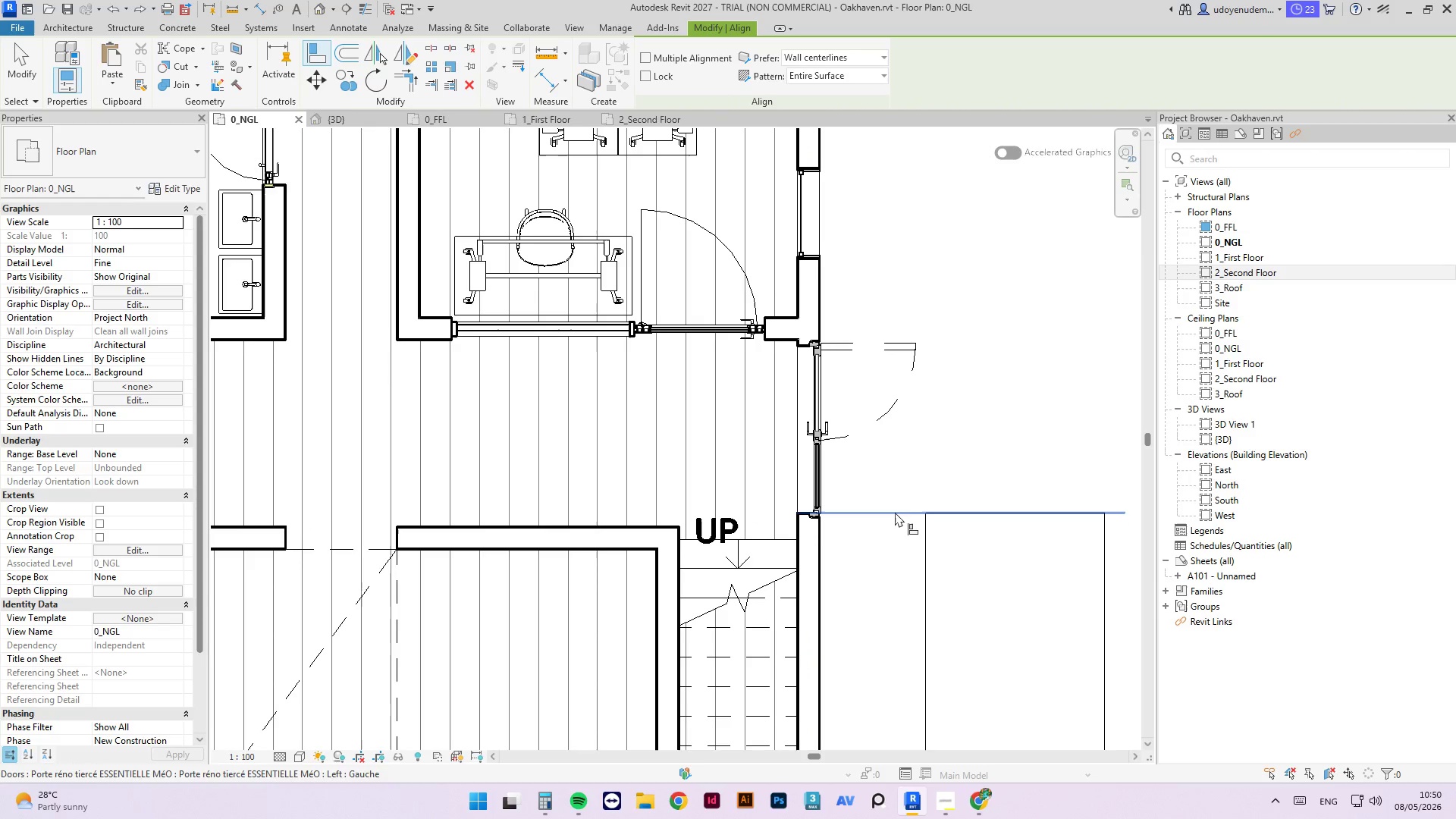 
left_click([613, 531])
 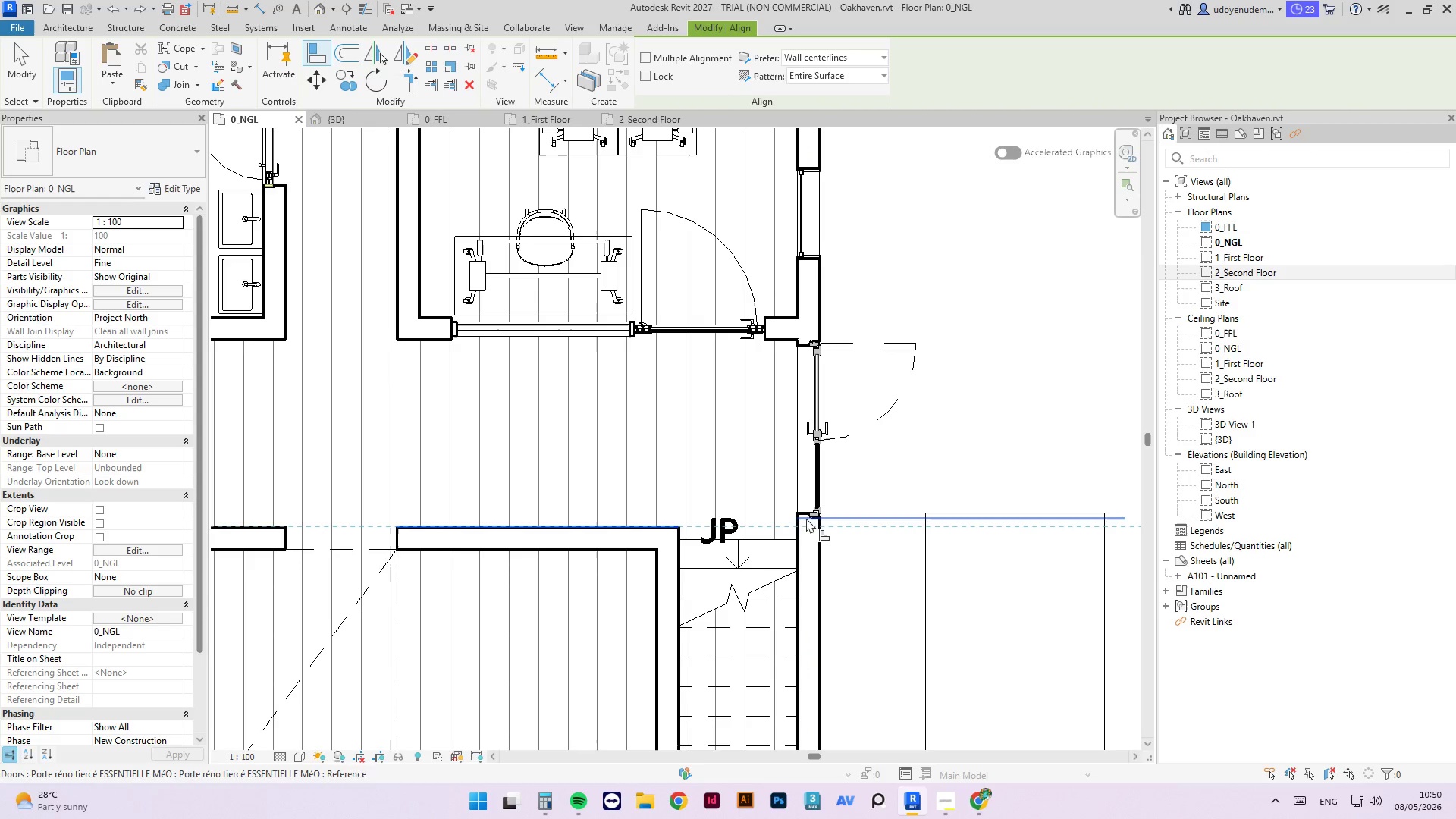 
left_click([806, 516])
 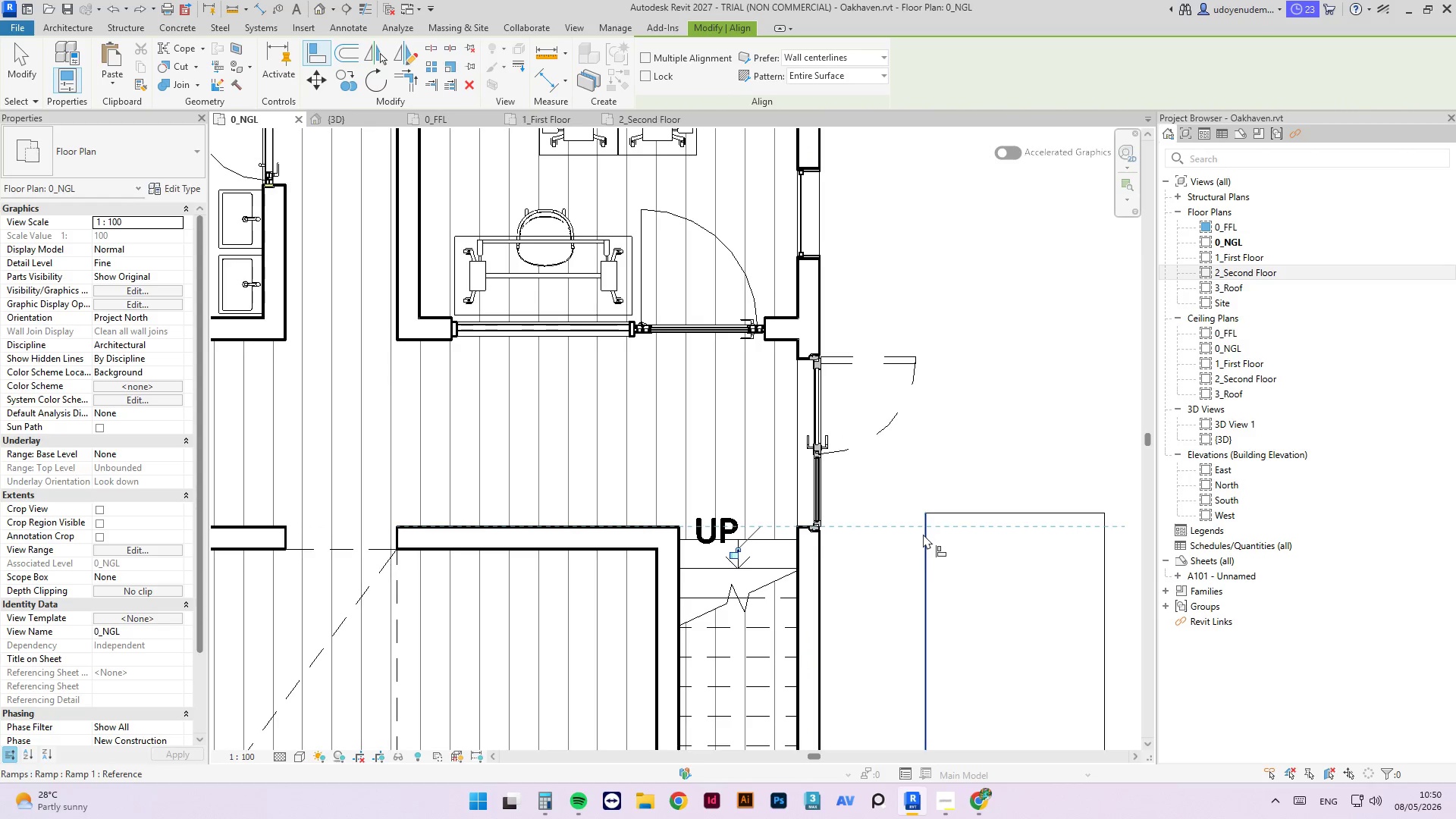 
key(Escape)
 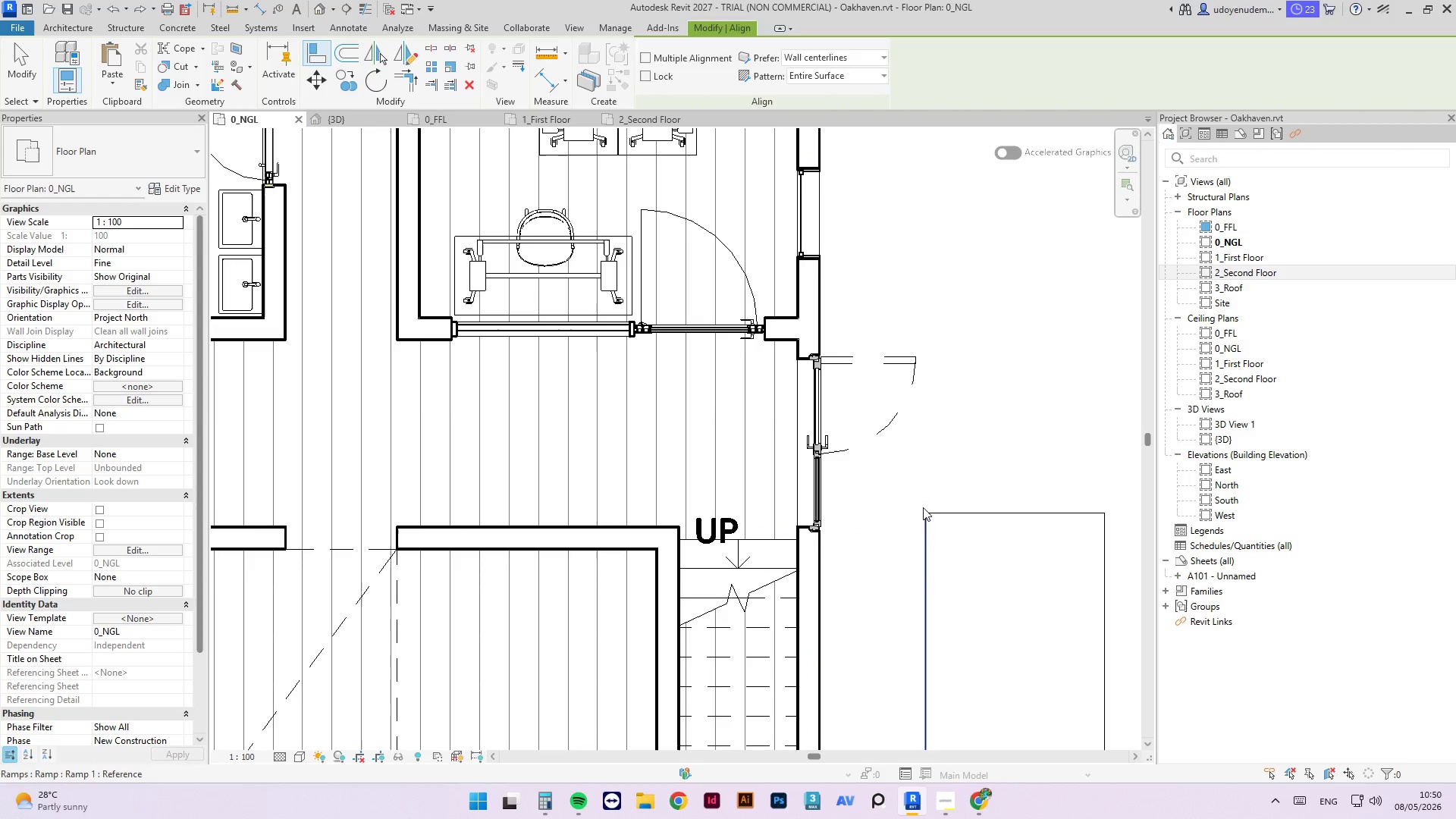 
key(Escape)
 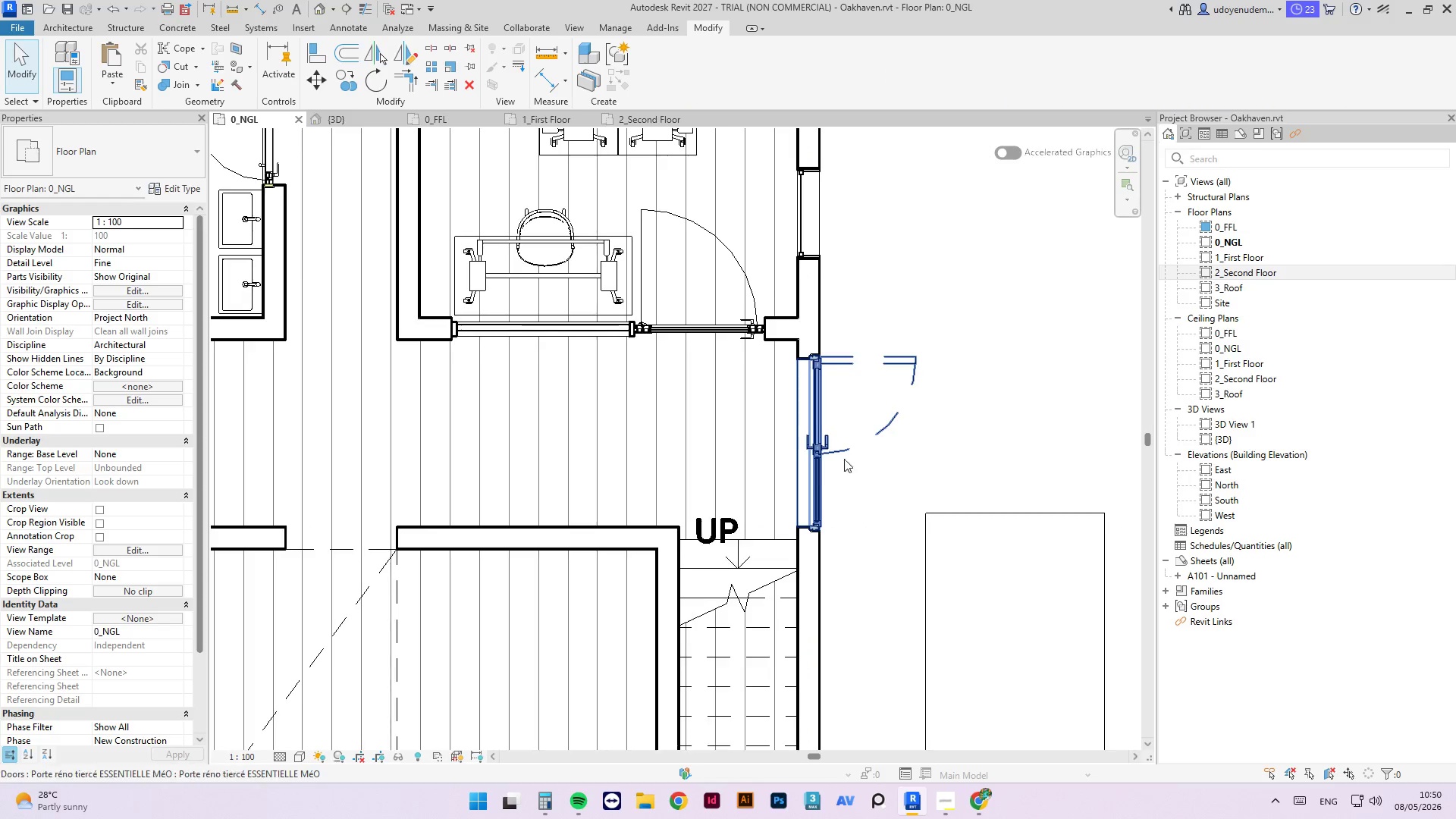 
scroll: coordinate [918, 508], scroll_direction: down, amount: 6.0
 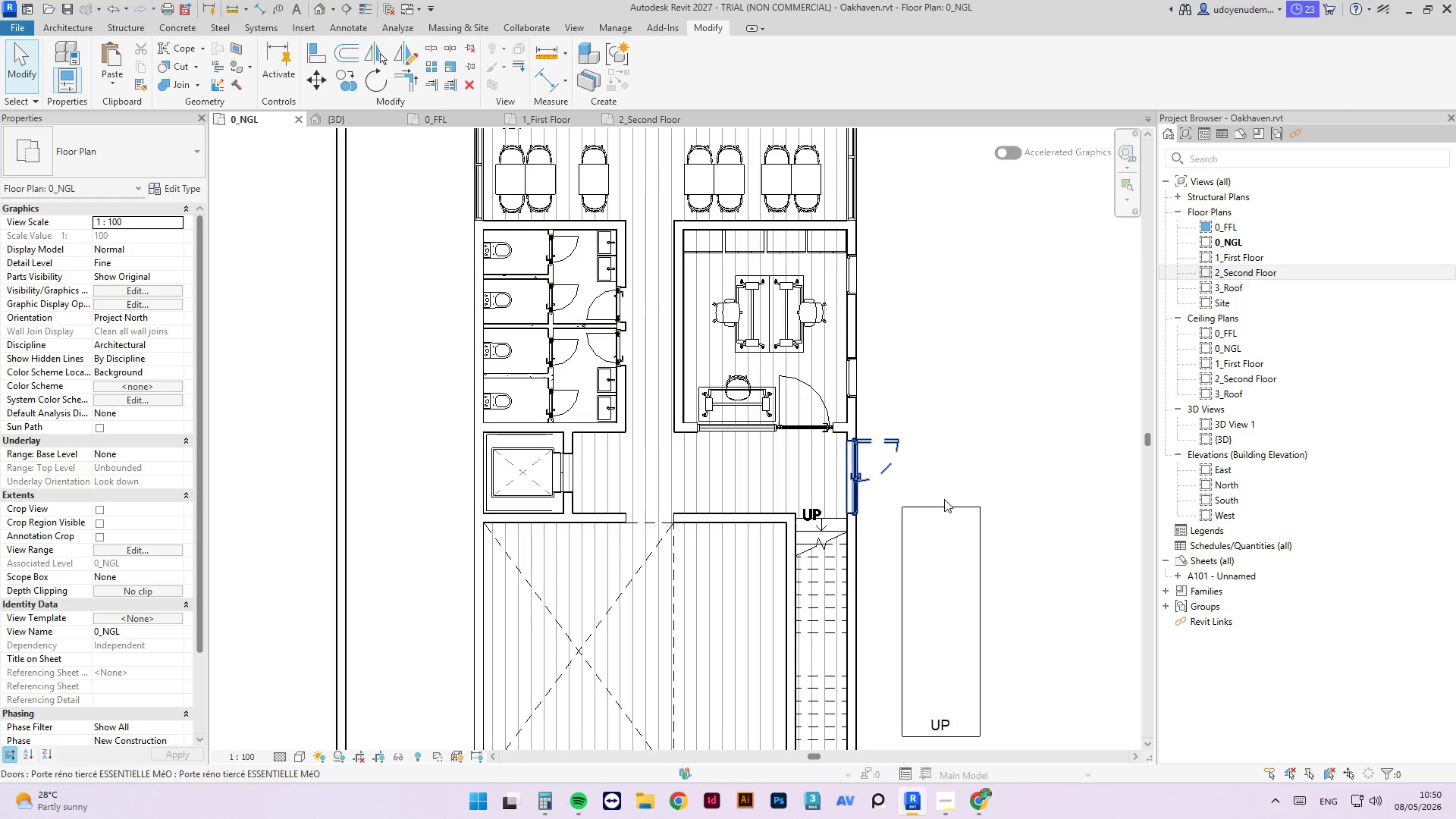 
left_click([950, 513])
 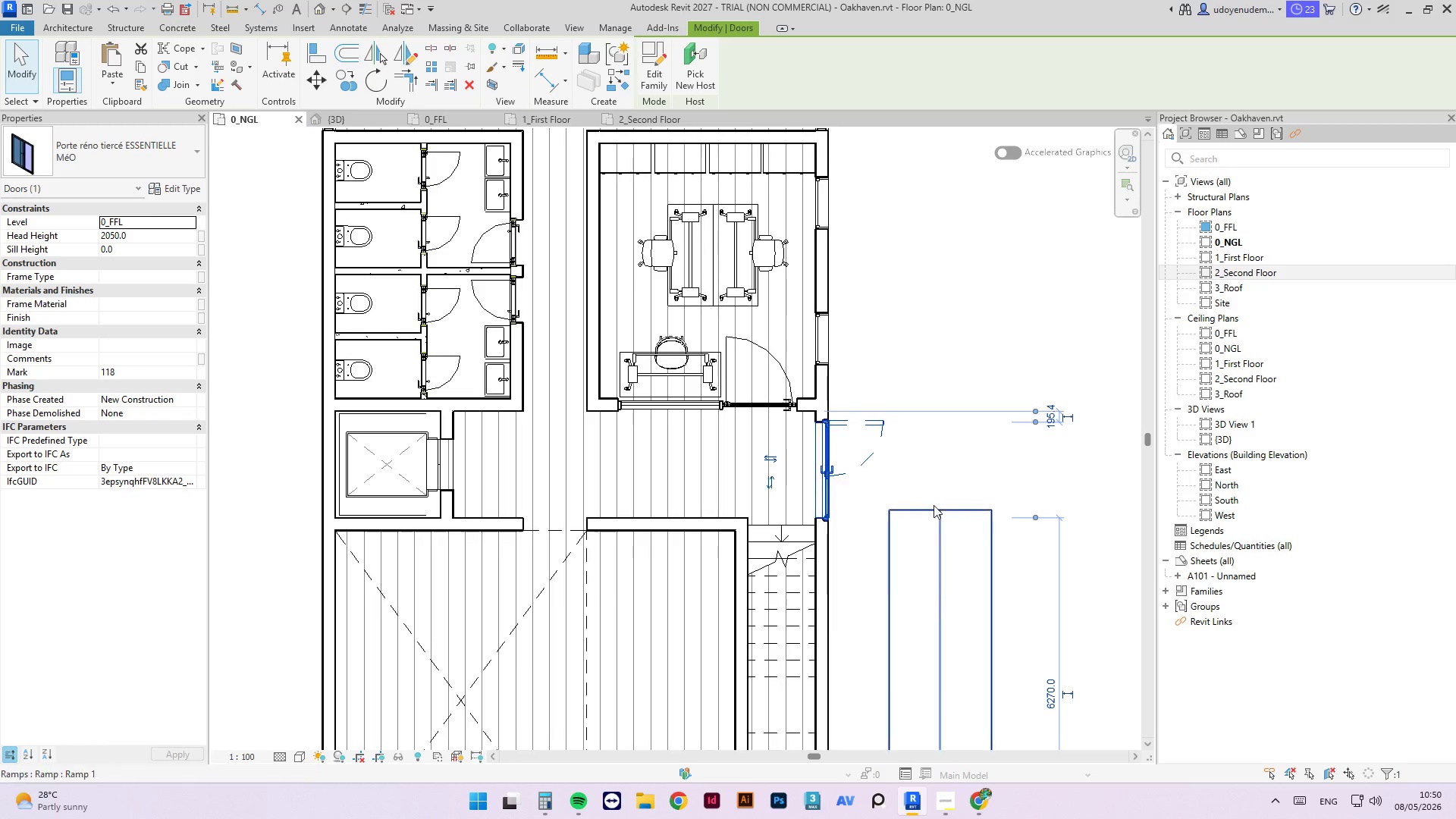 
scroll: coordinate [944, 497], scroll_direction: up, amount: 2.0
 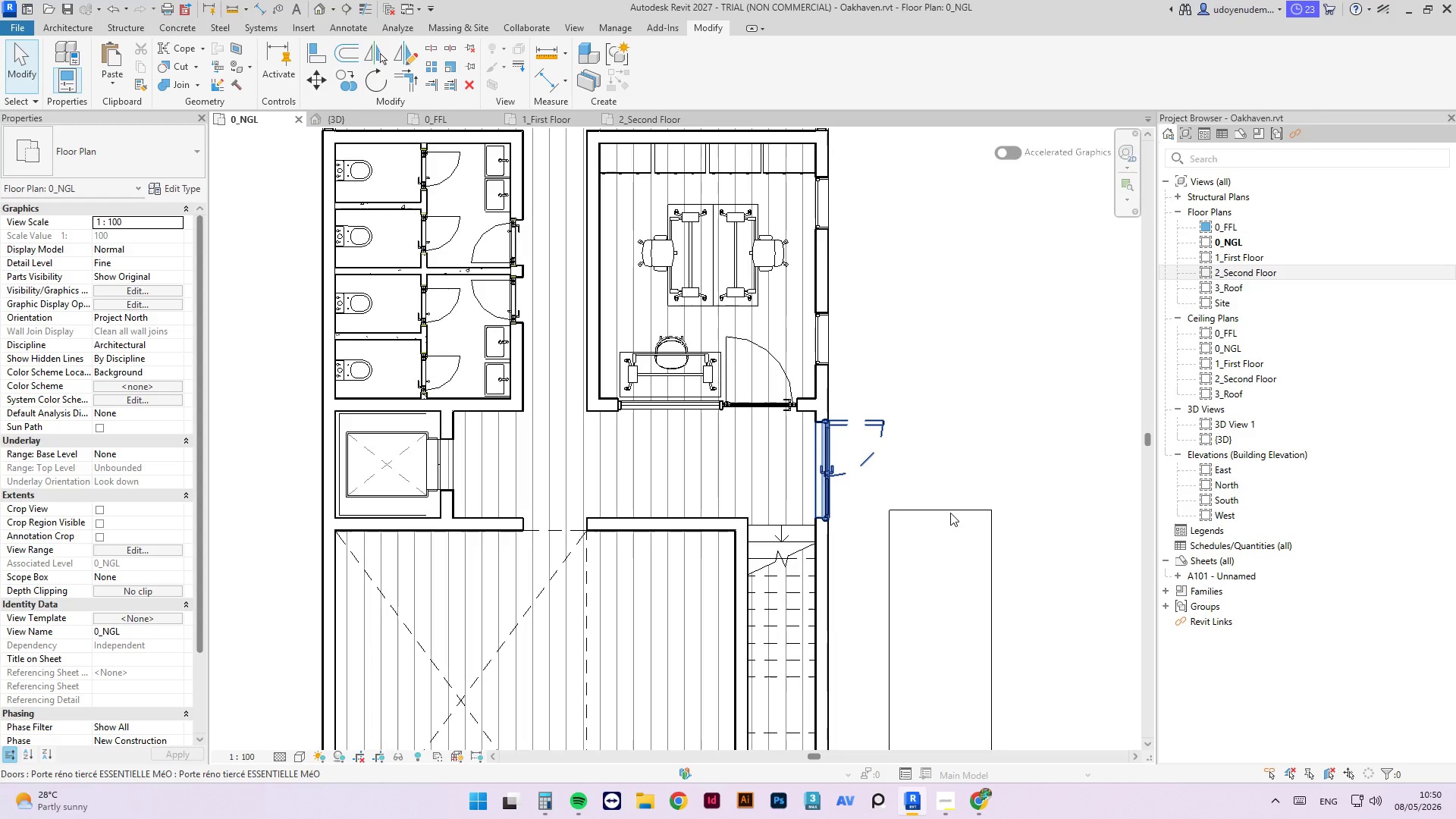 
left_click([934, 505])
 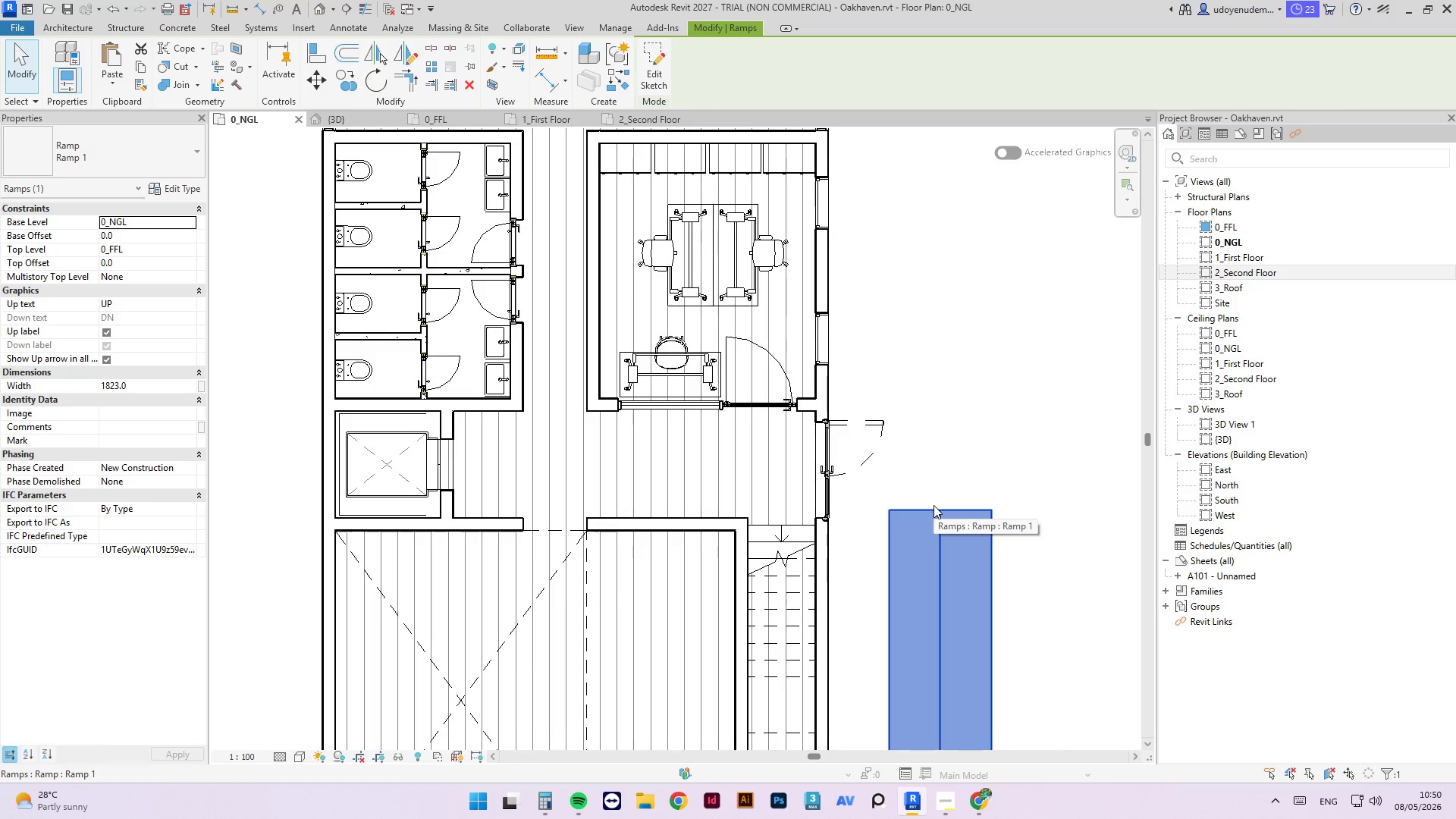 
key(ArrowDown)
 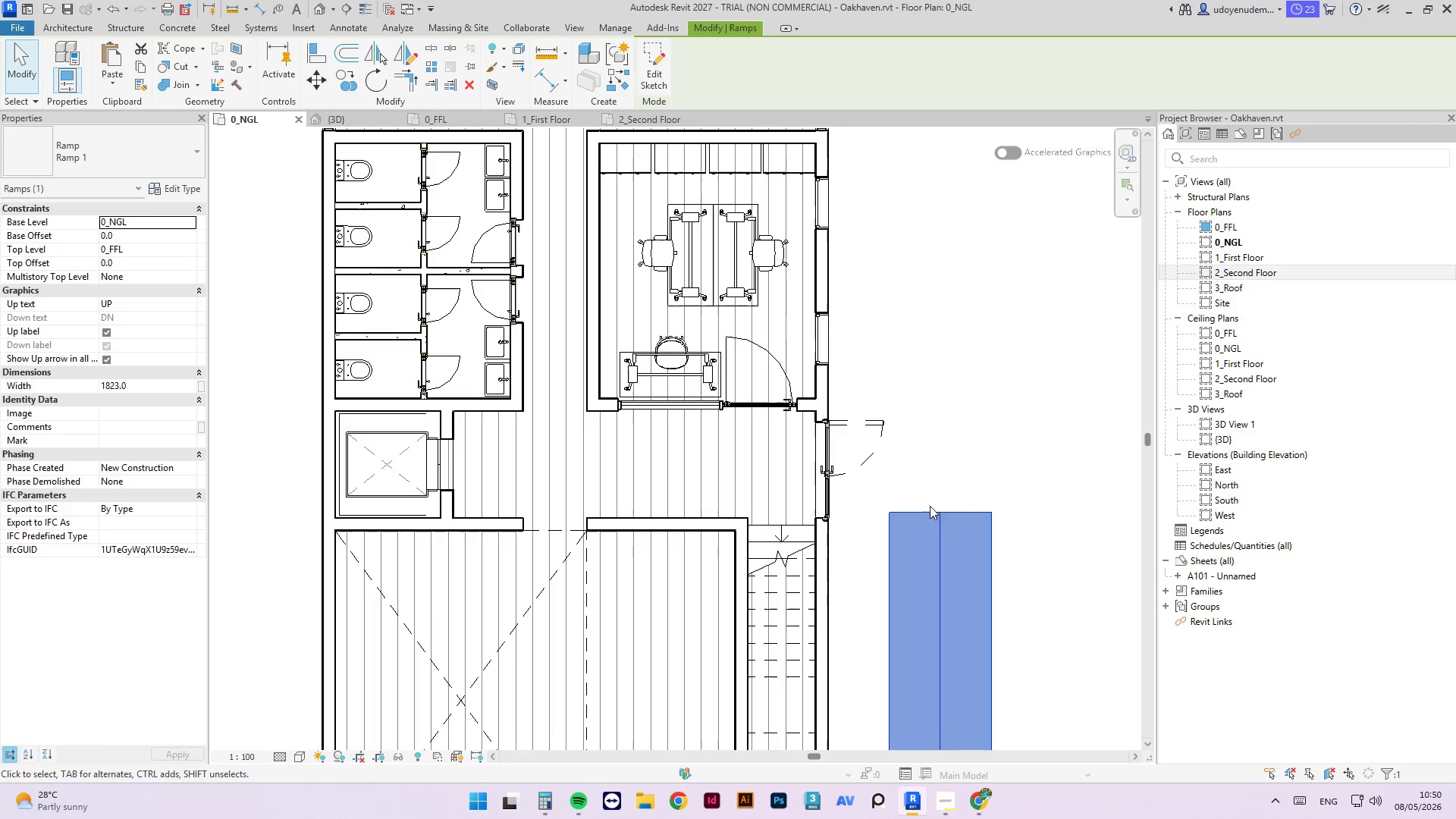 
key(ArrowDown)
 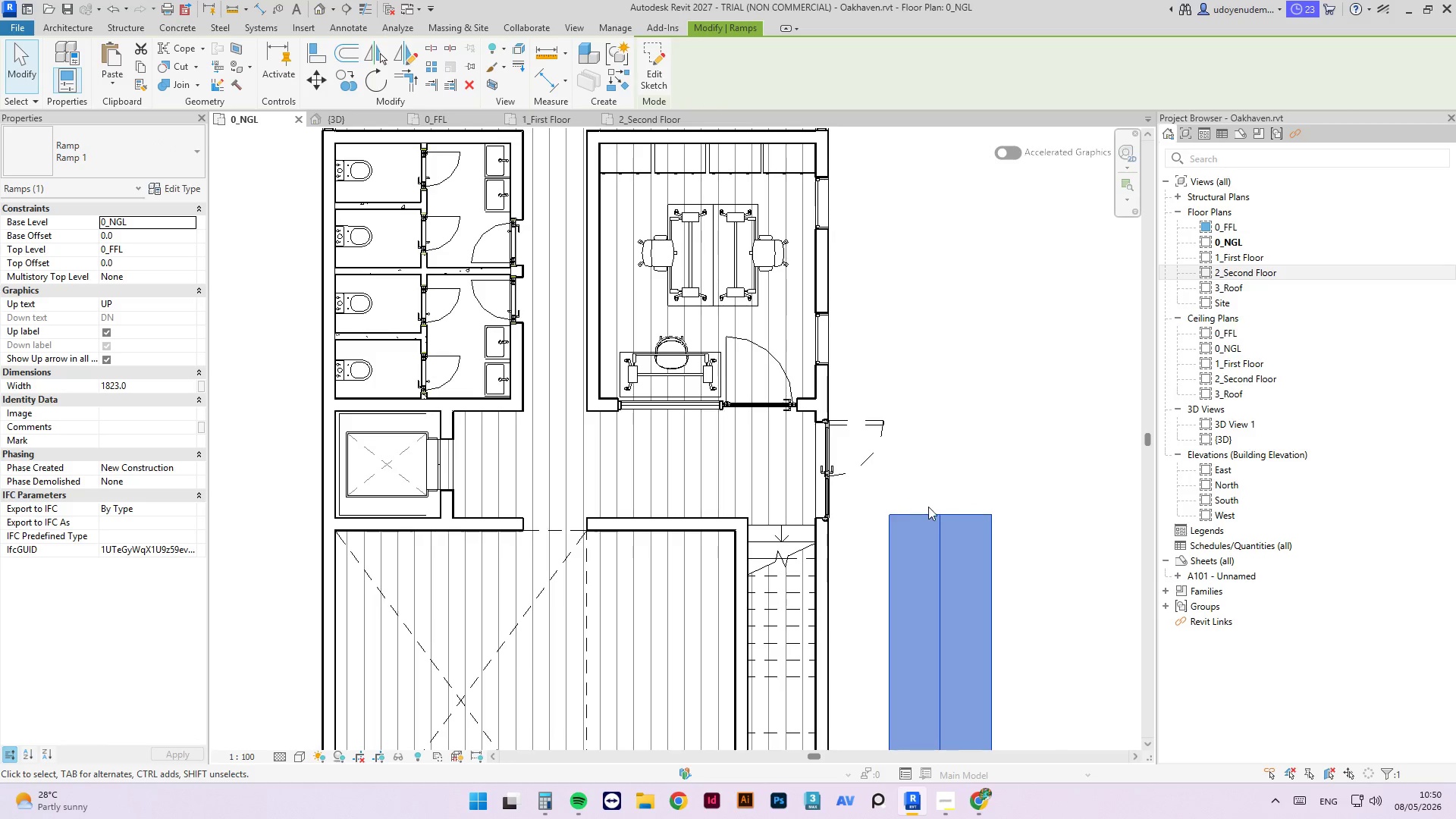 
key(ArrowDown)
 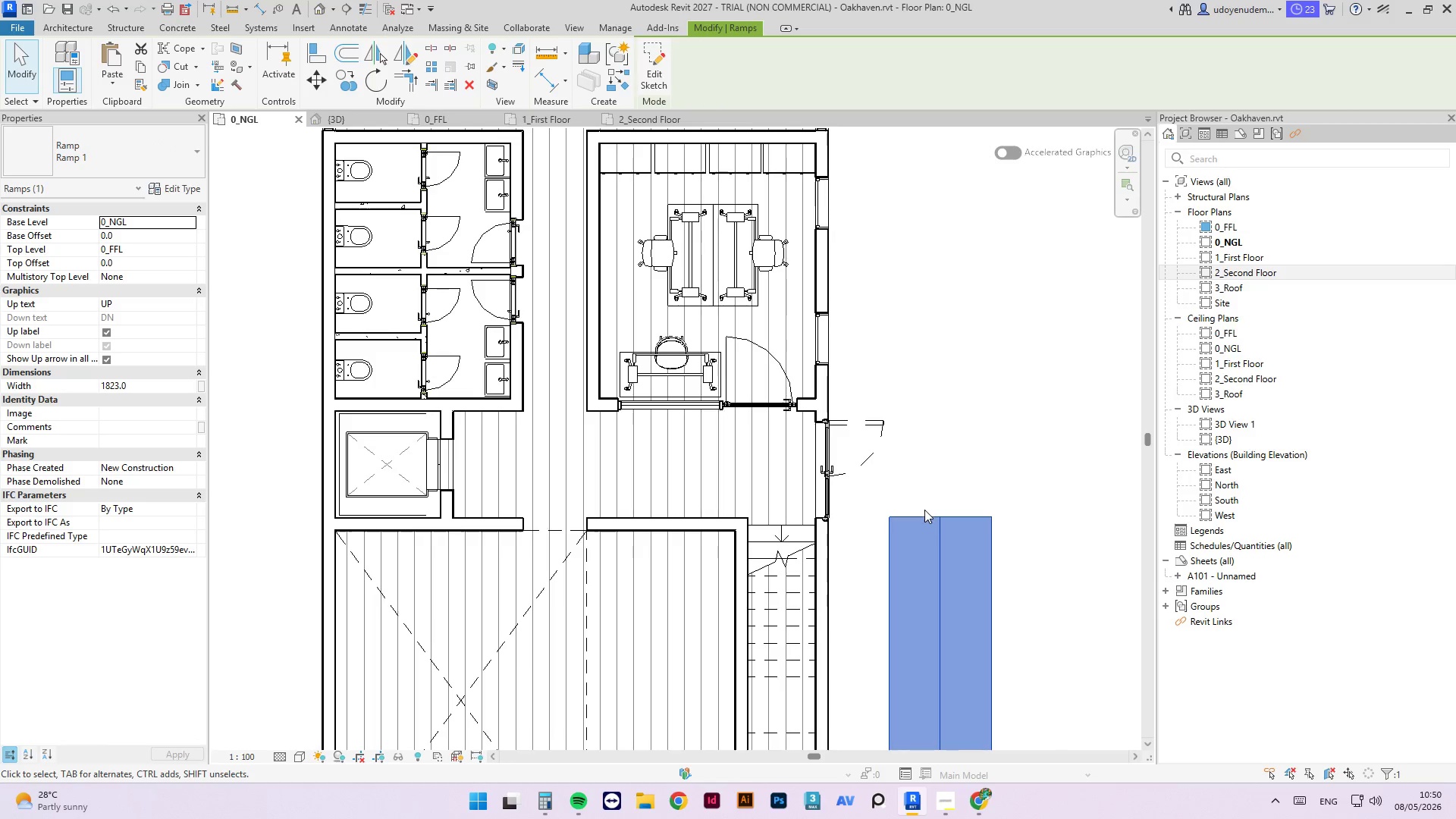 
key(ArrowDown)
 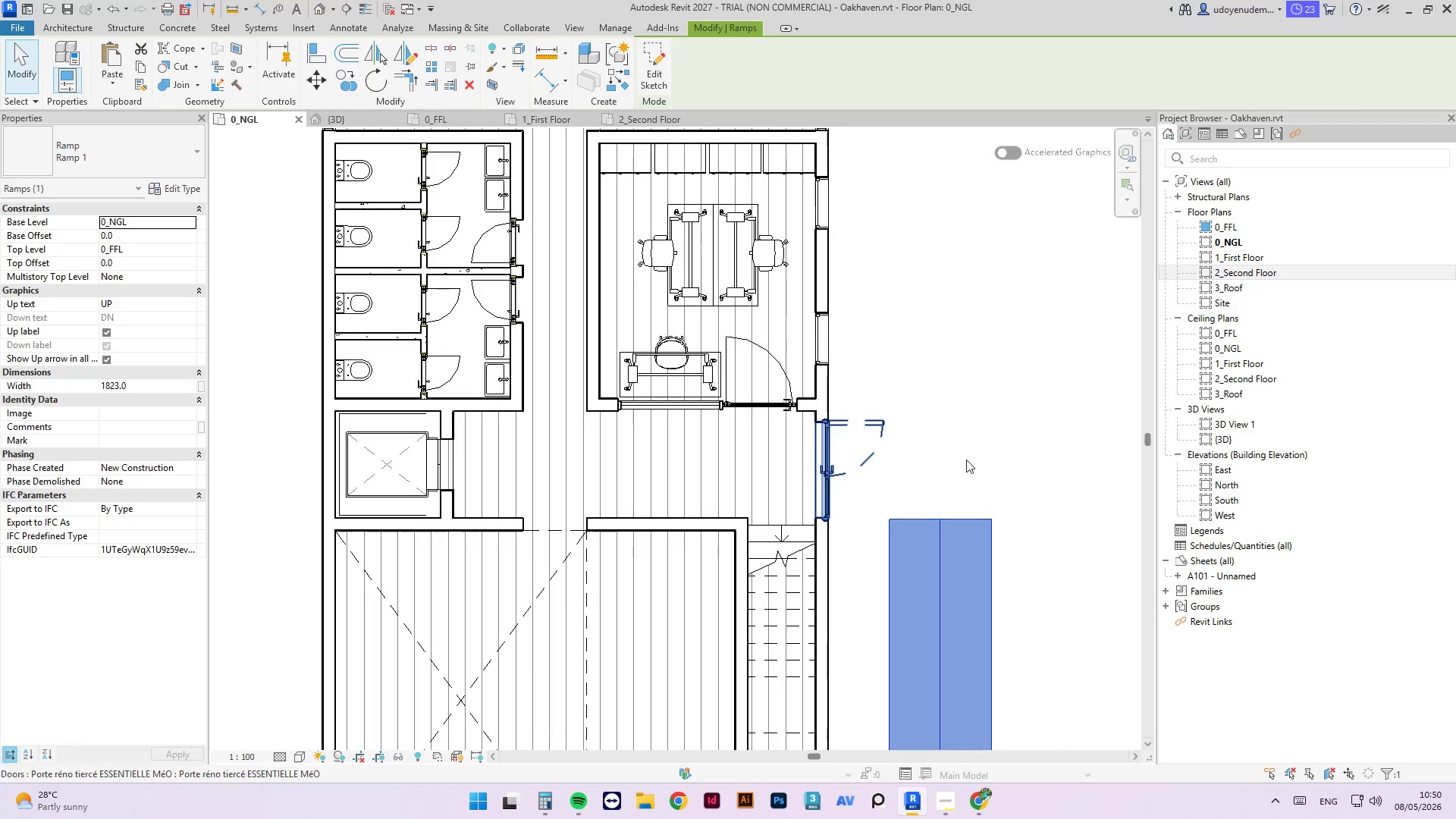 
left_click([968, 456])
 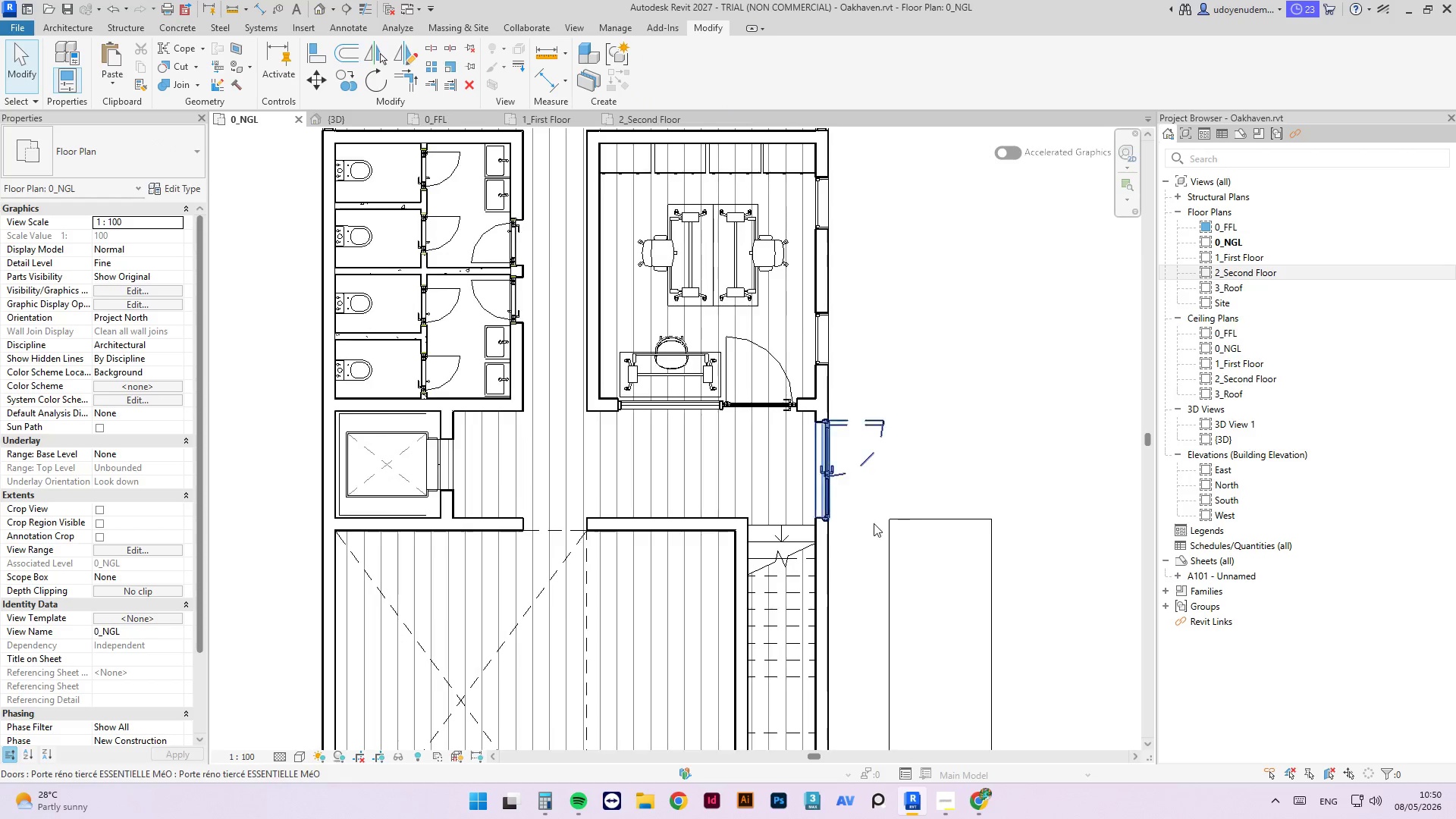 
scroll: coordinate [870, 603], scroll_direction: down, amount: 10.0
 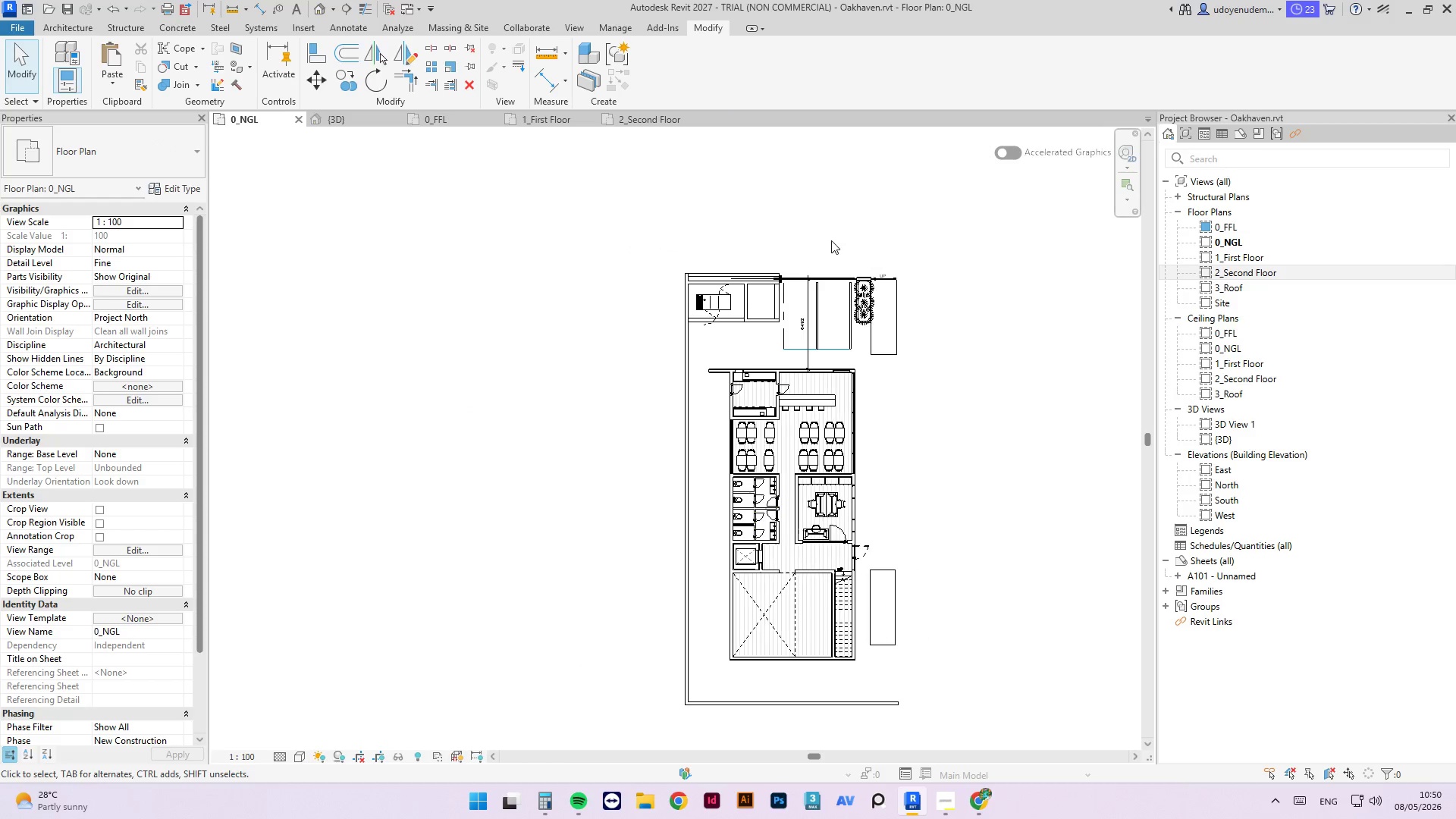 
scroll: coordinate [800, 405], scroll_direction: up, amount: 5.0
 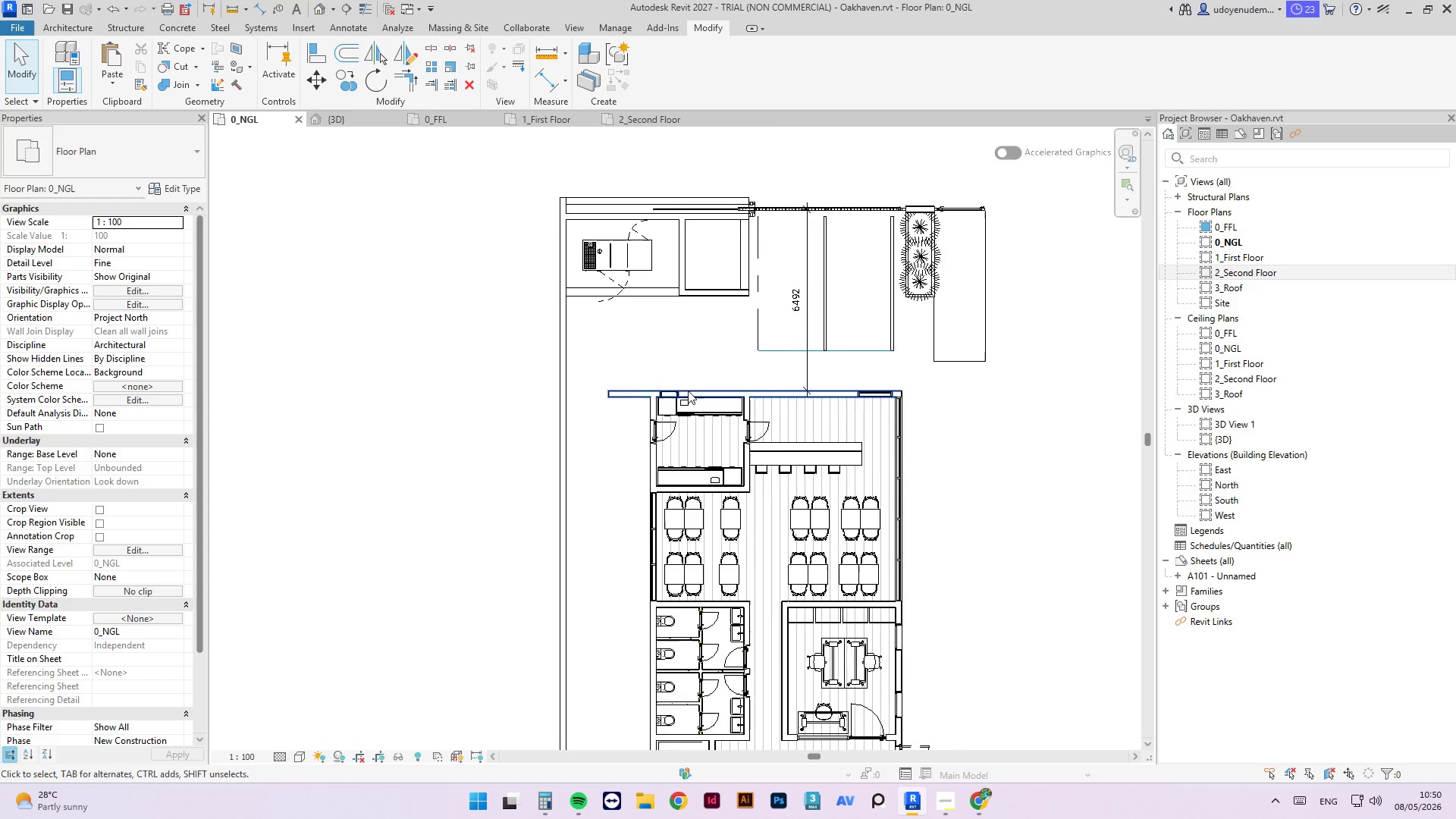 
left_click([622, 390])
 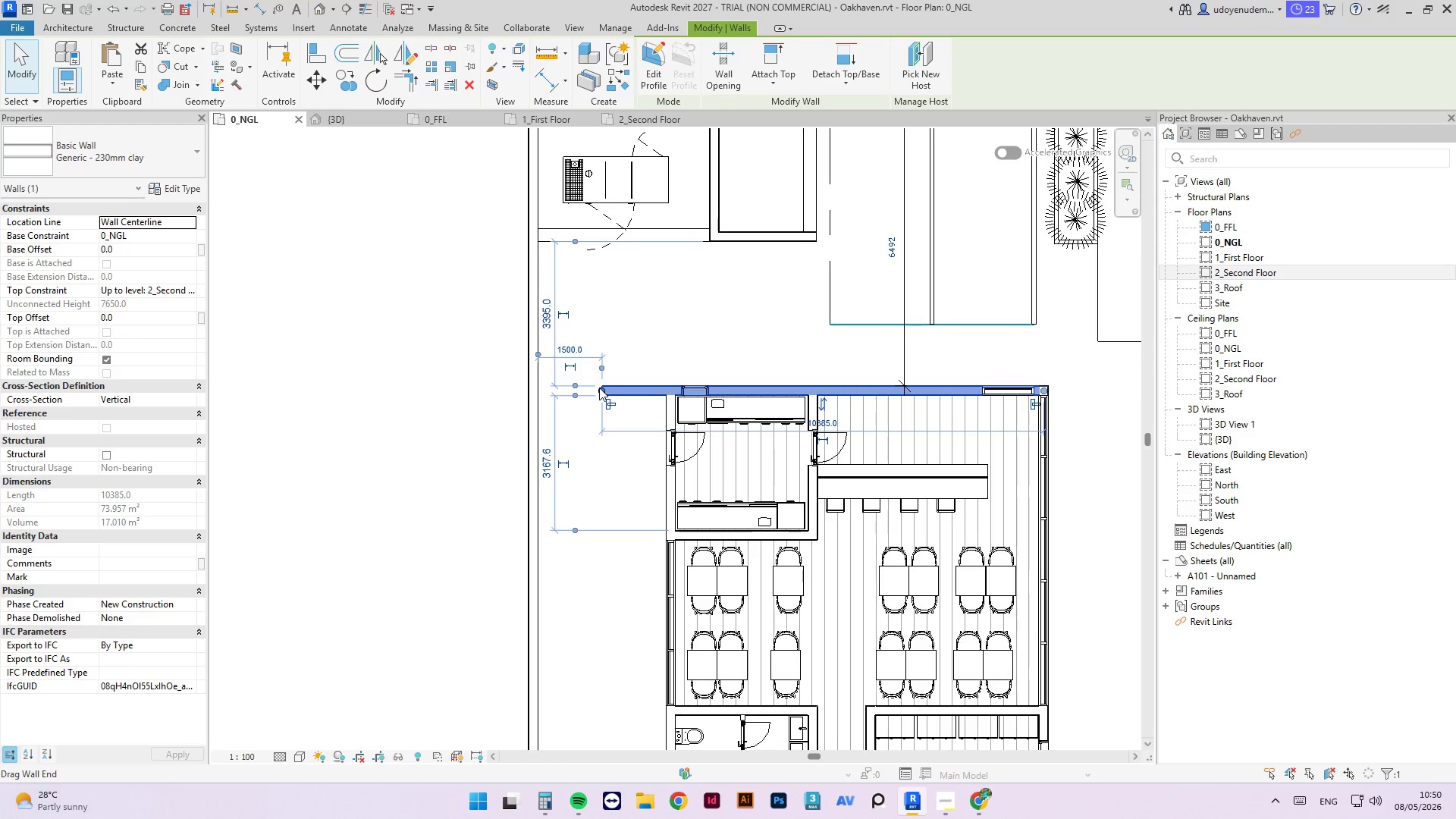 
scroll: coordinate [620, 400], scroll_direction: up, amount: 3.0
 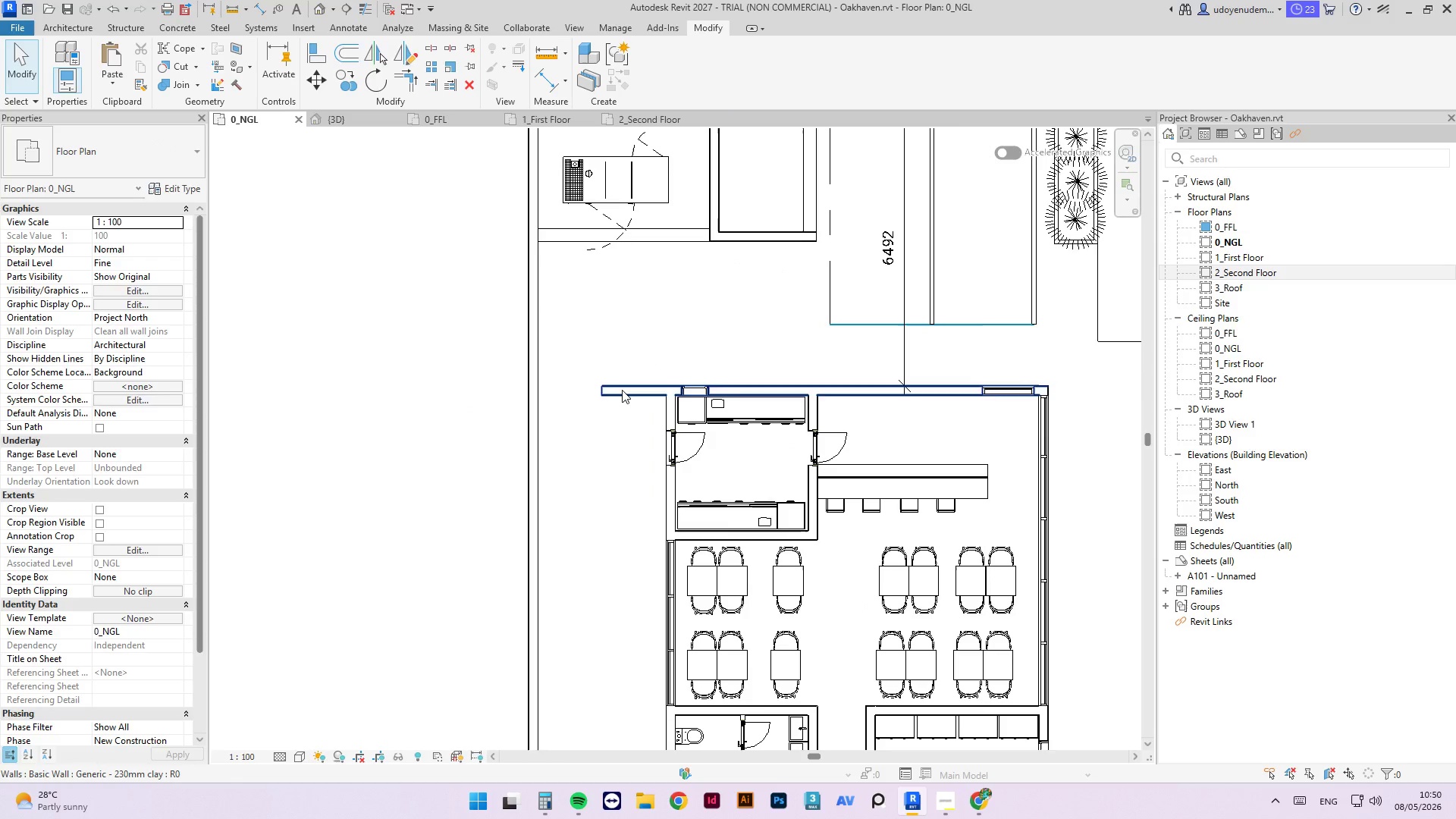 
left_click_drag(start_coordinate=[604, 390], to_coordinate=[673, 393])
 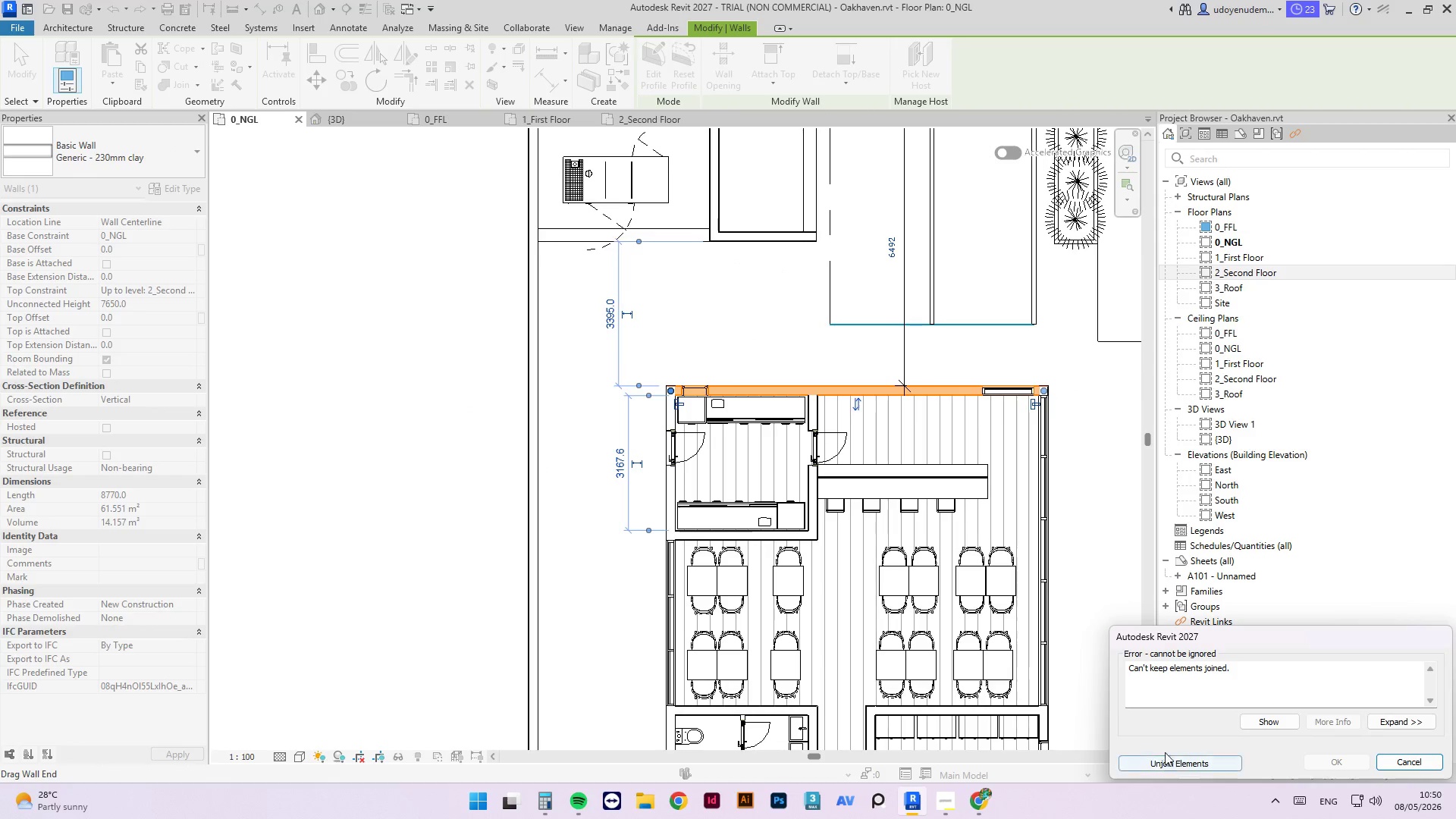 
double_click([1169, 760])
 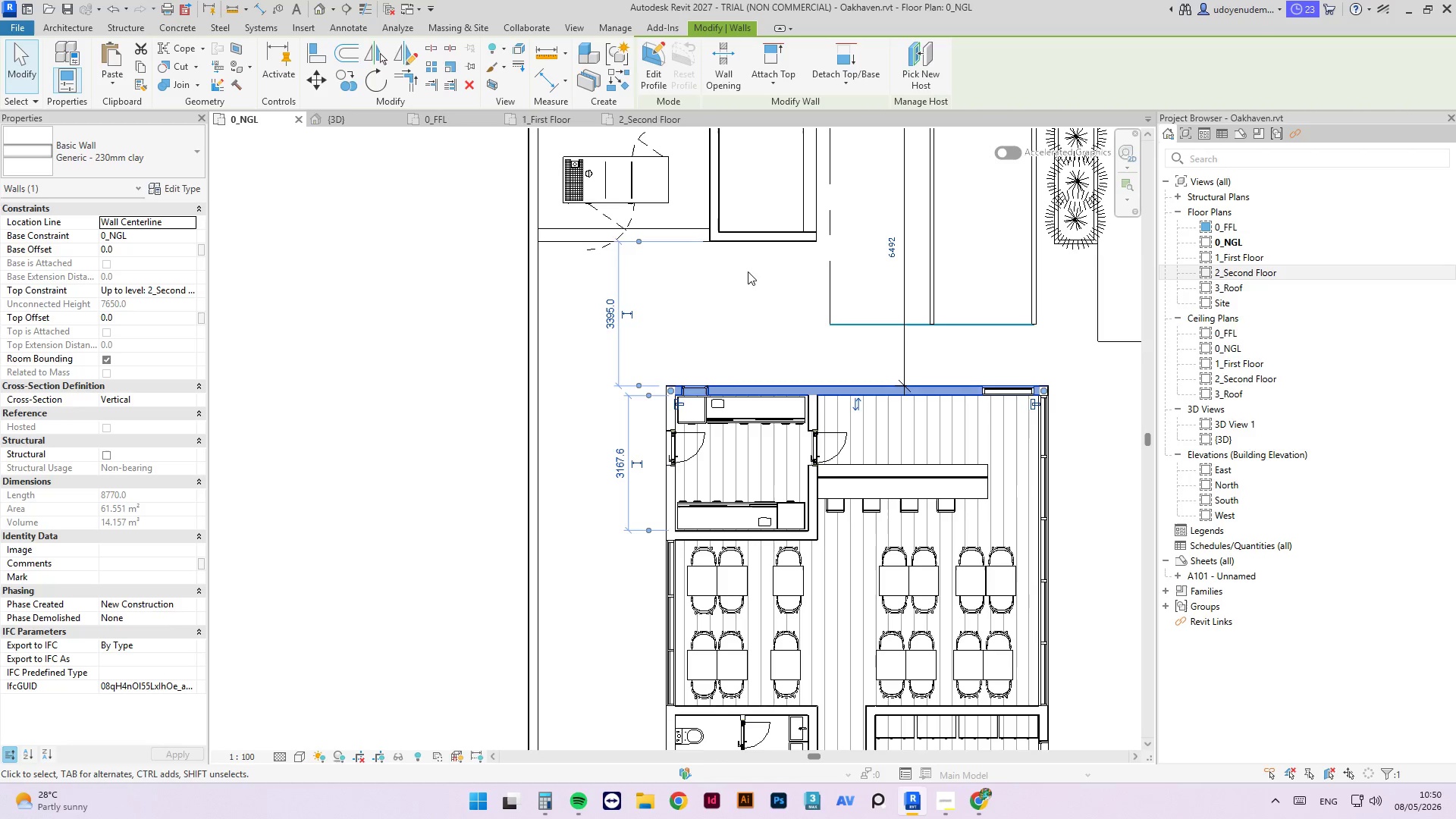 
left_click([704, 344])
 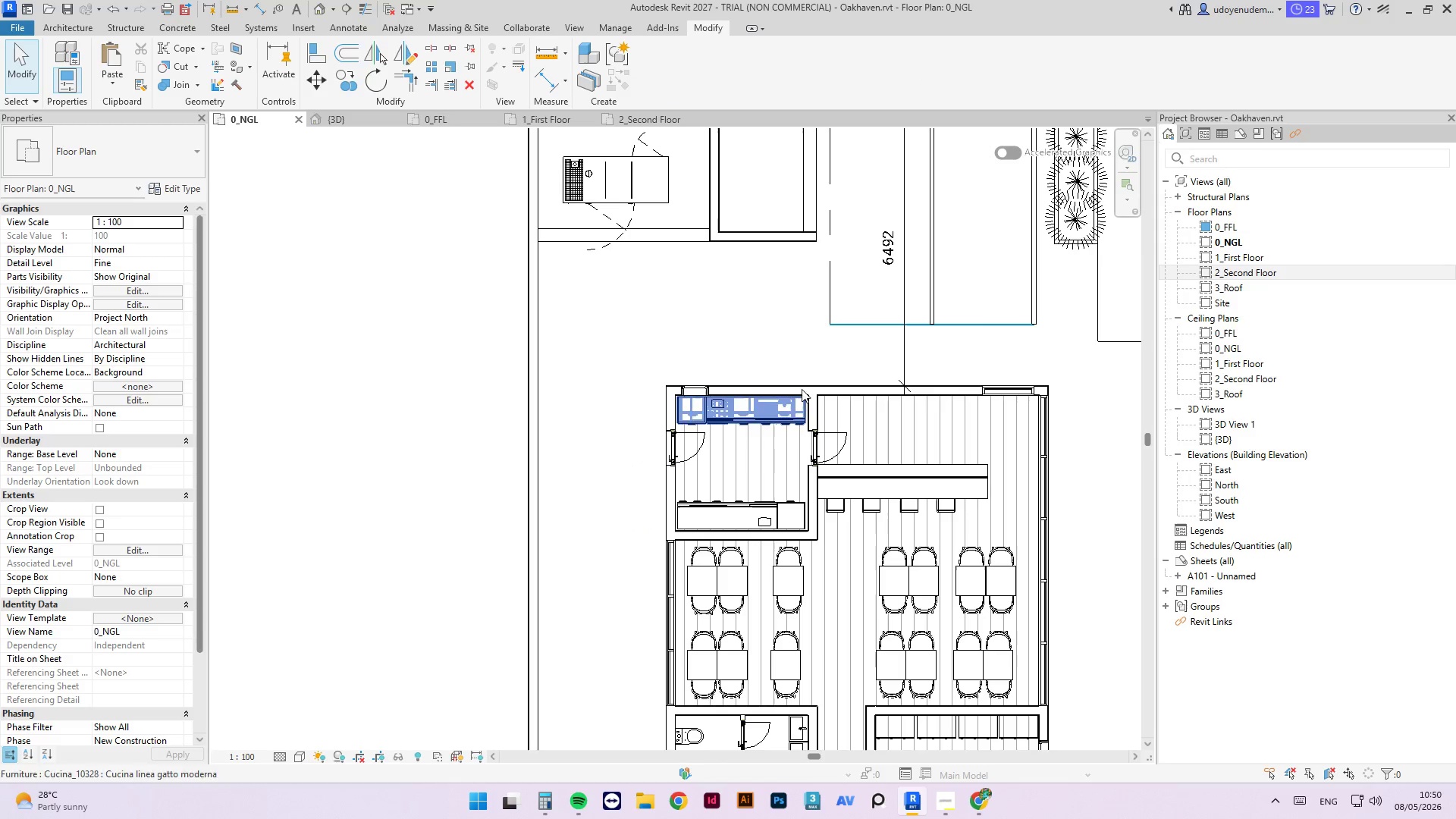 
left_click([802, 384])
 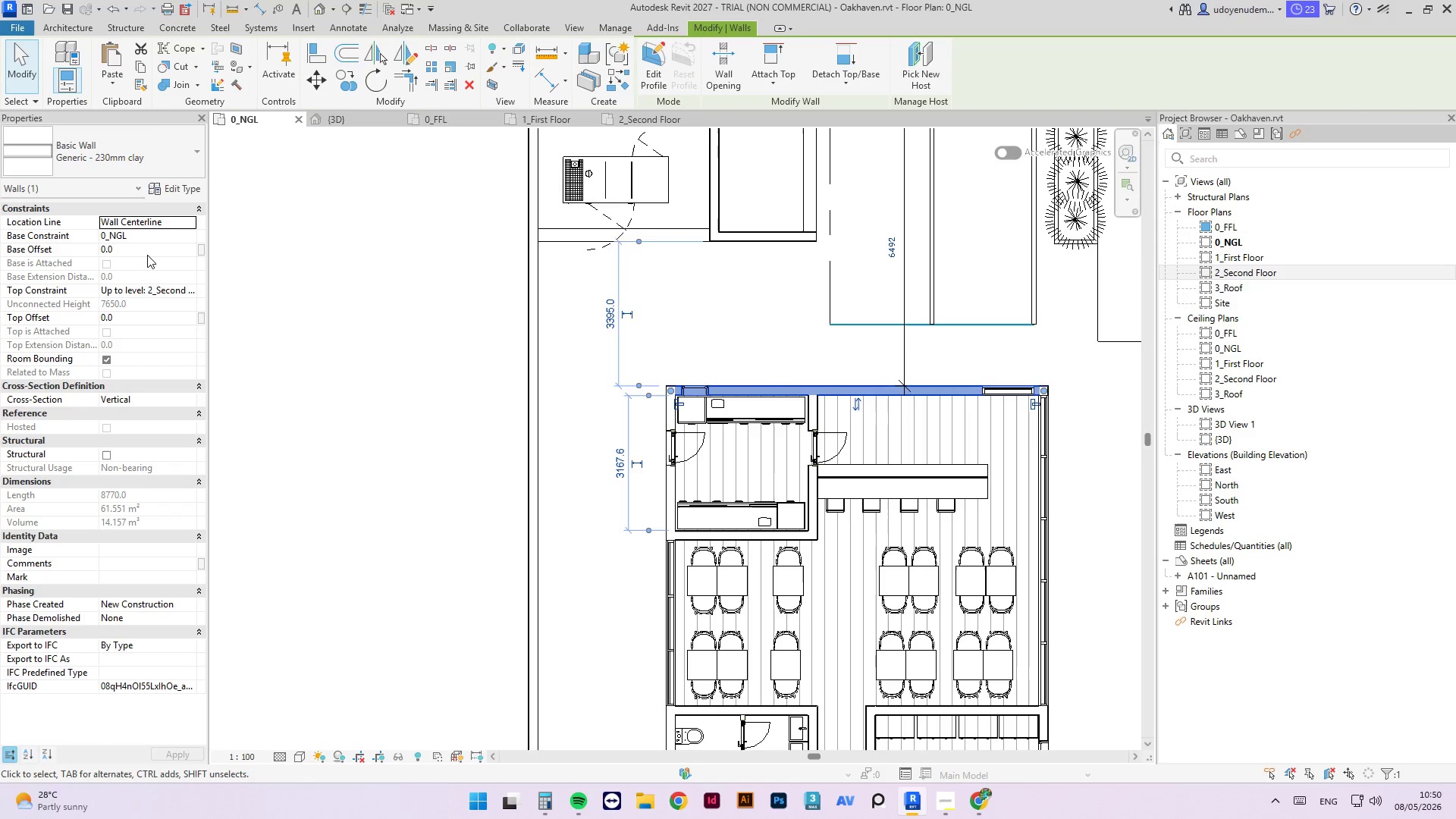 
left_click([190, 291])
 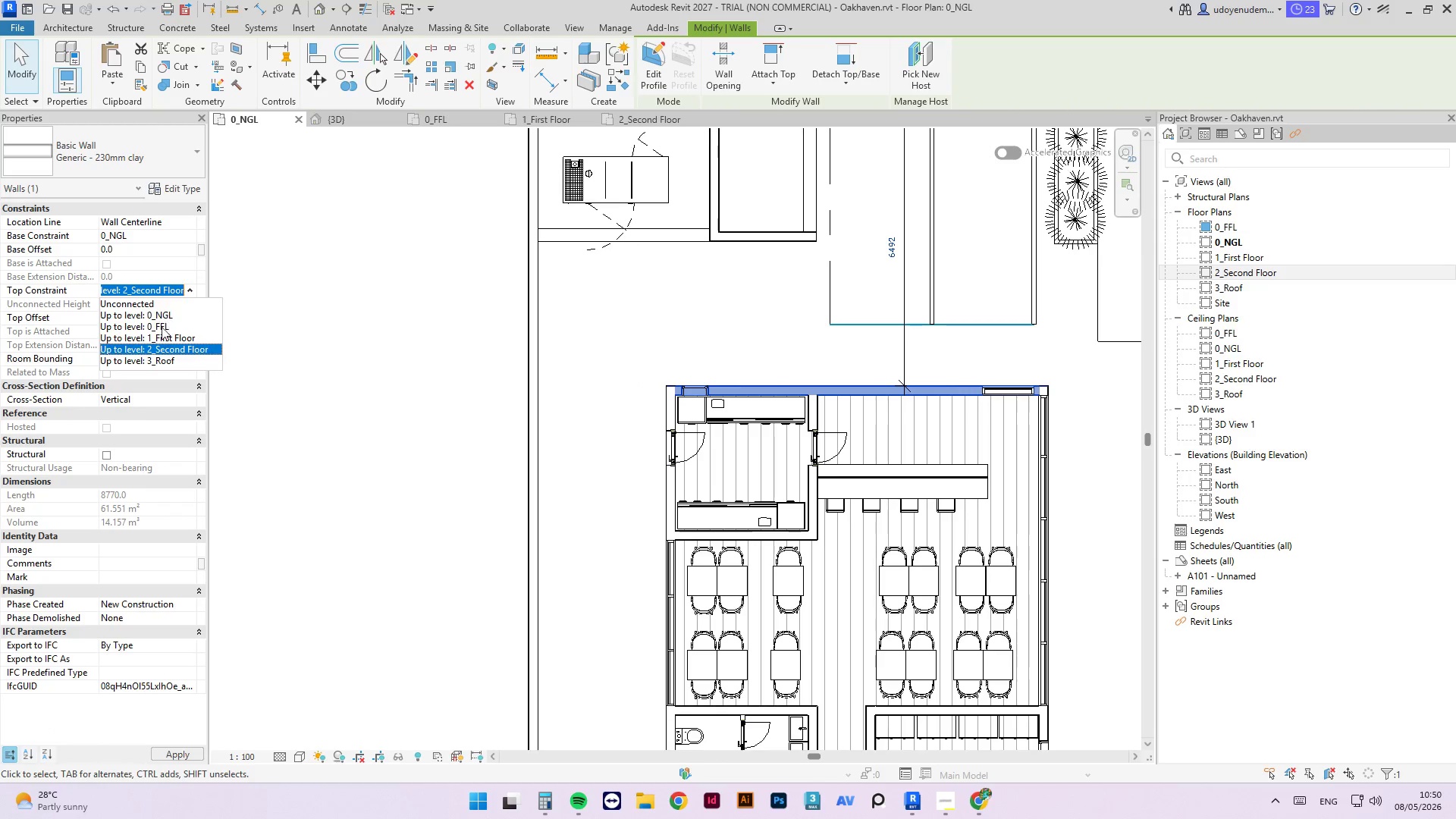 
left_click([159, 340])
 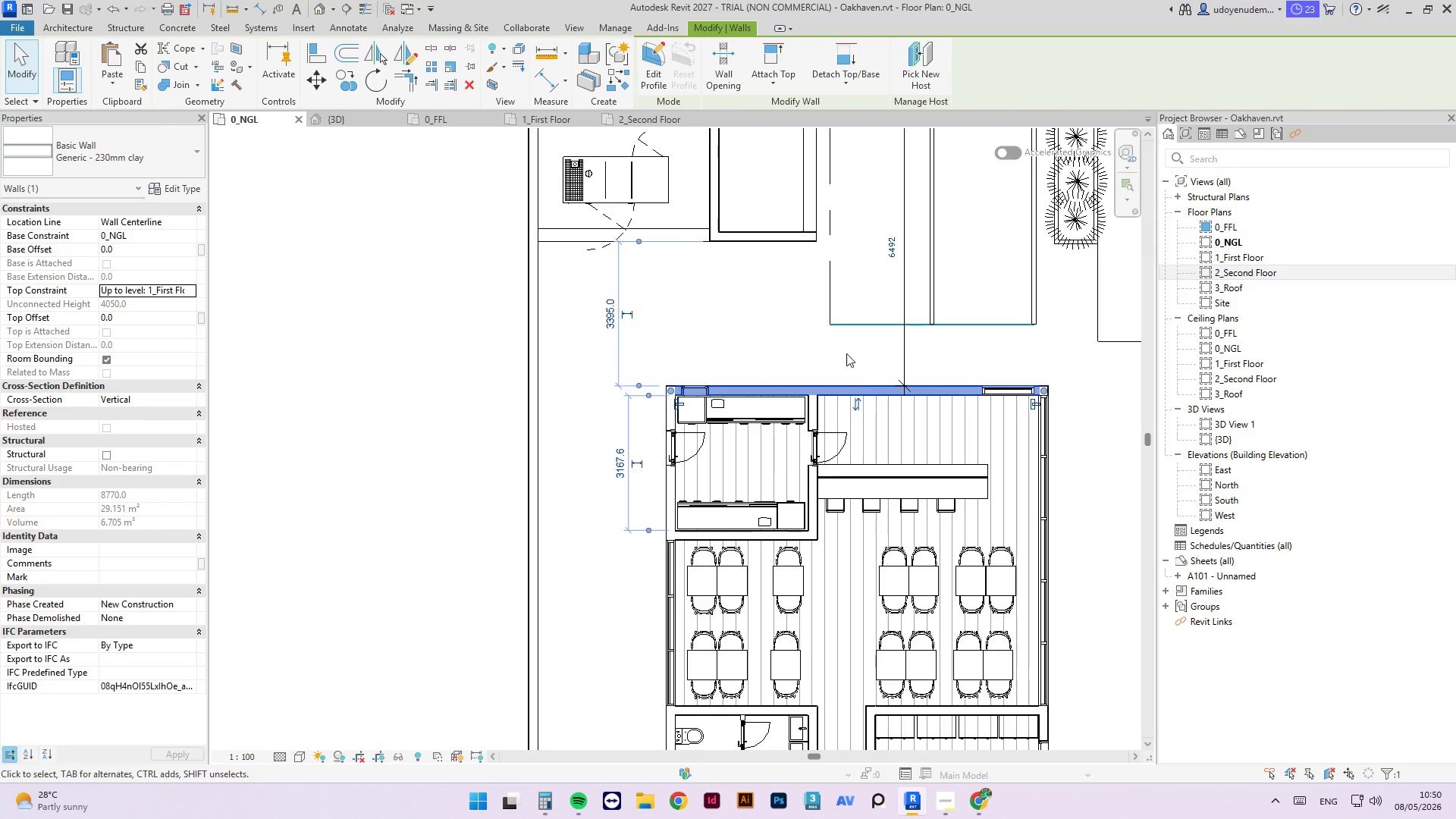 
left_click([836, 348])
 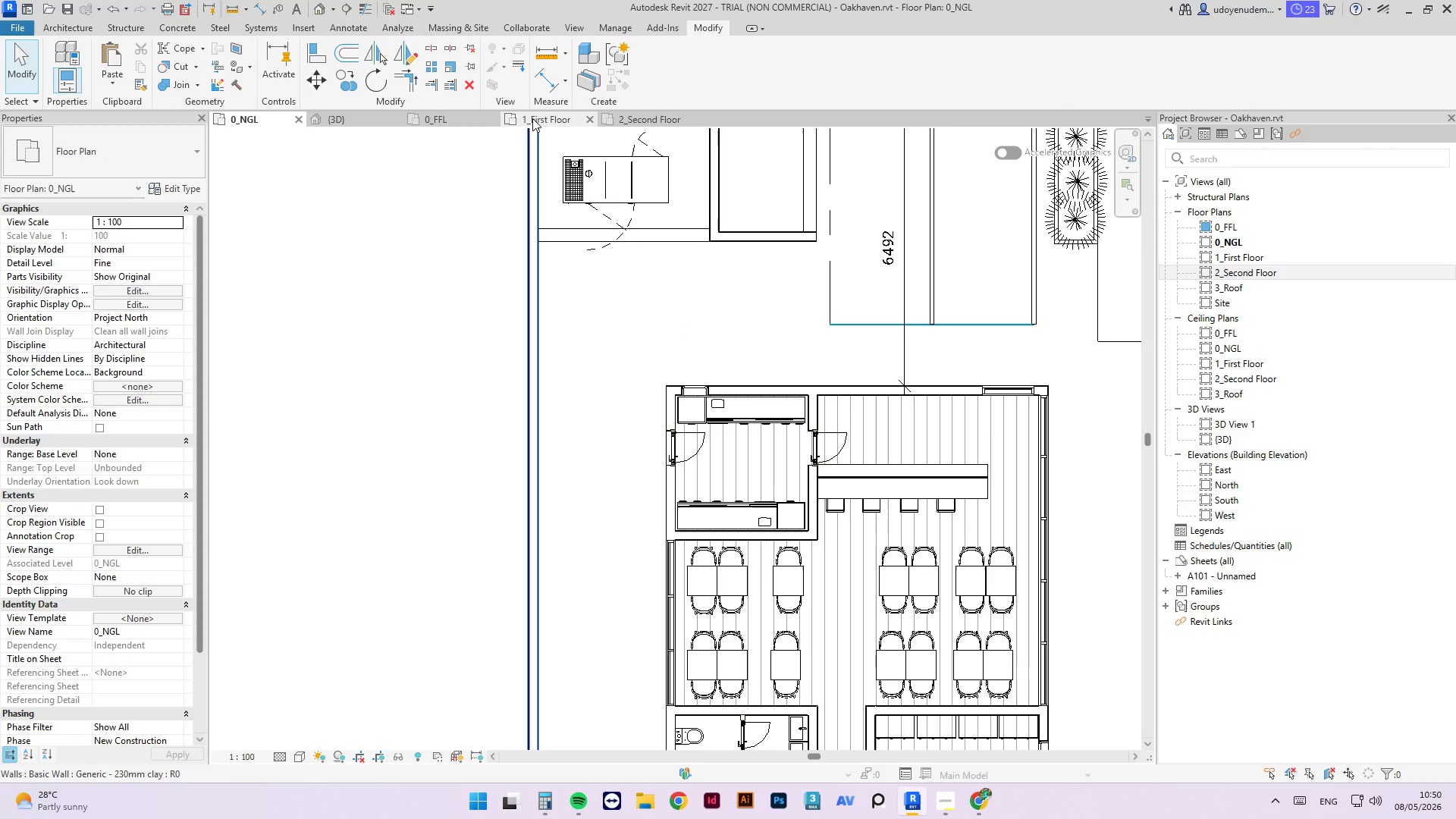 
left_click([532, 118])
 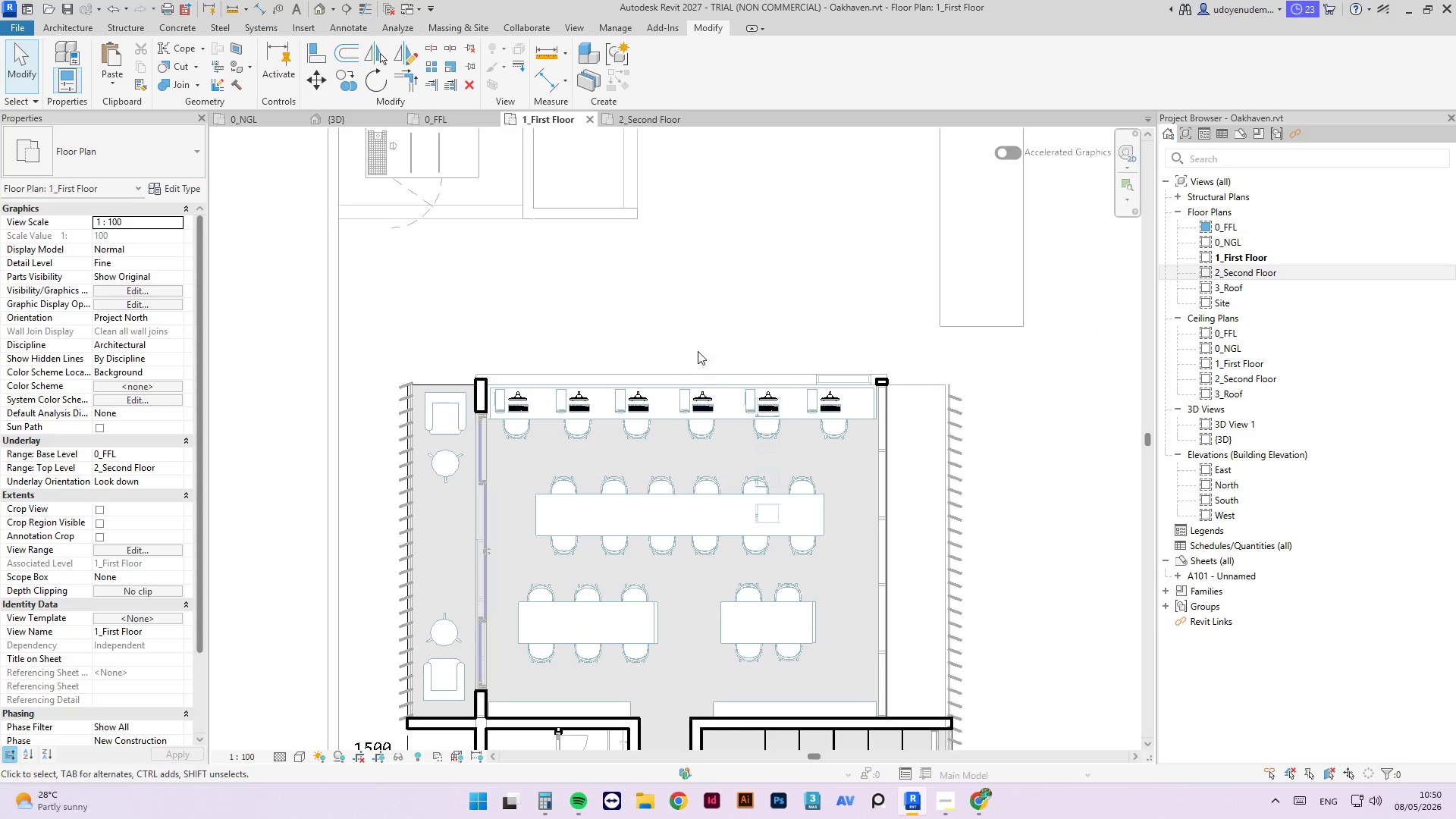 
scroll: coordinate [853, 372], scroll_direction: up, amount: 1.0
 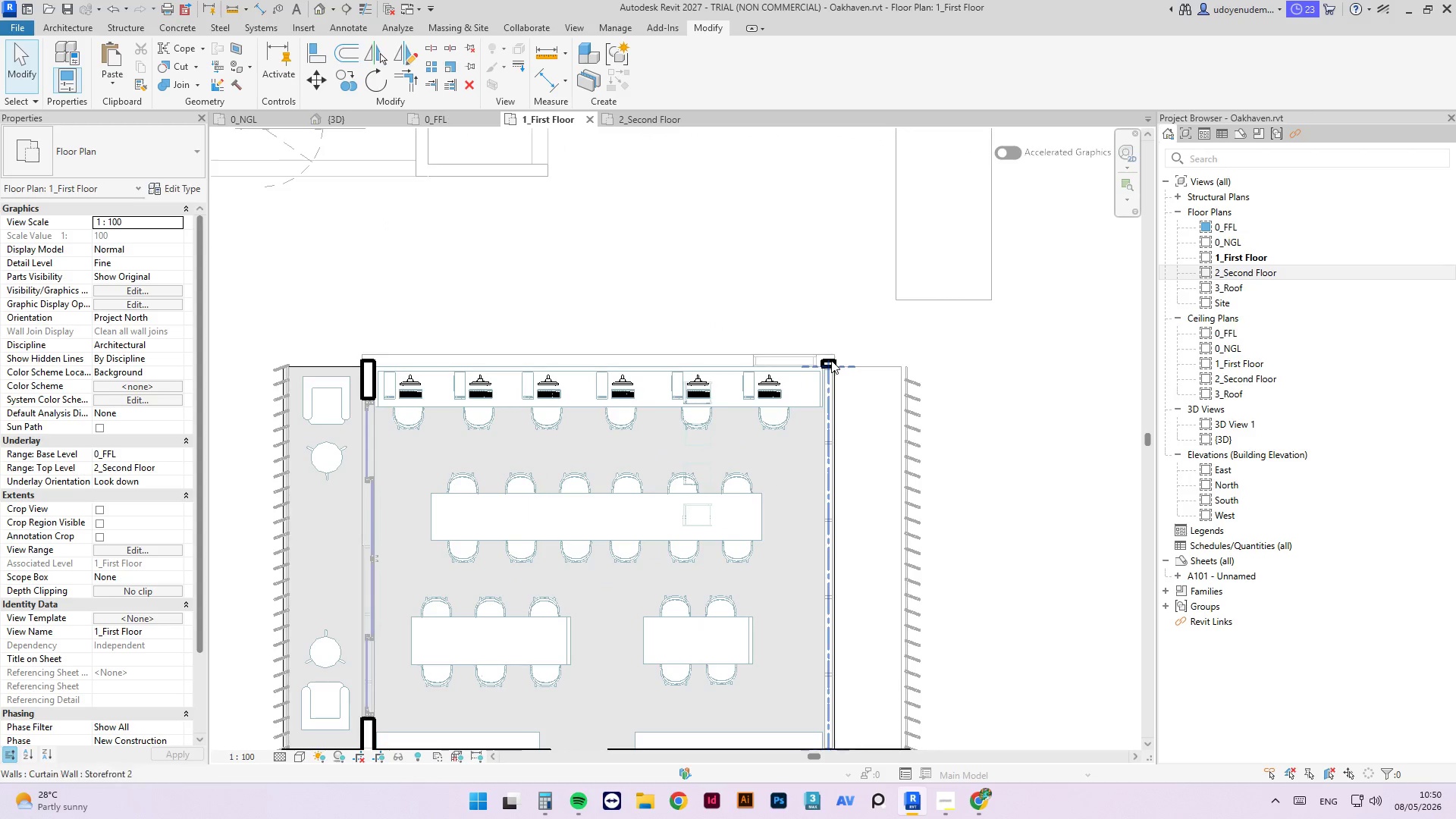 
left_click([831, 360])
 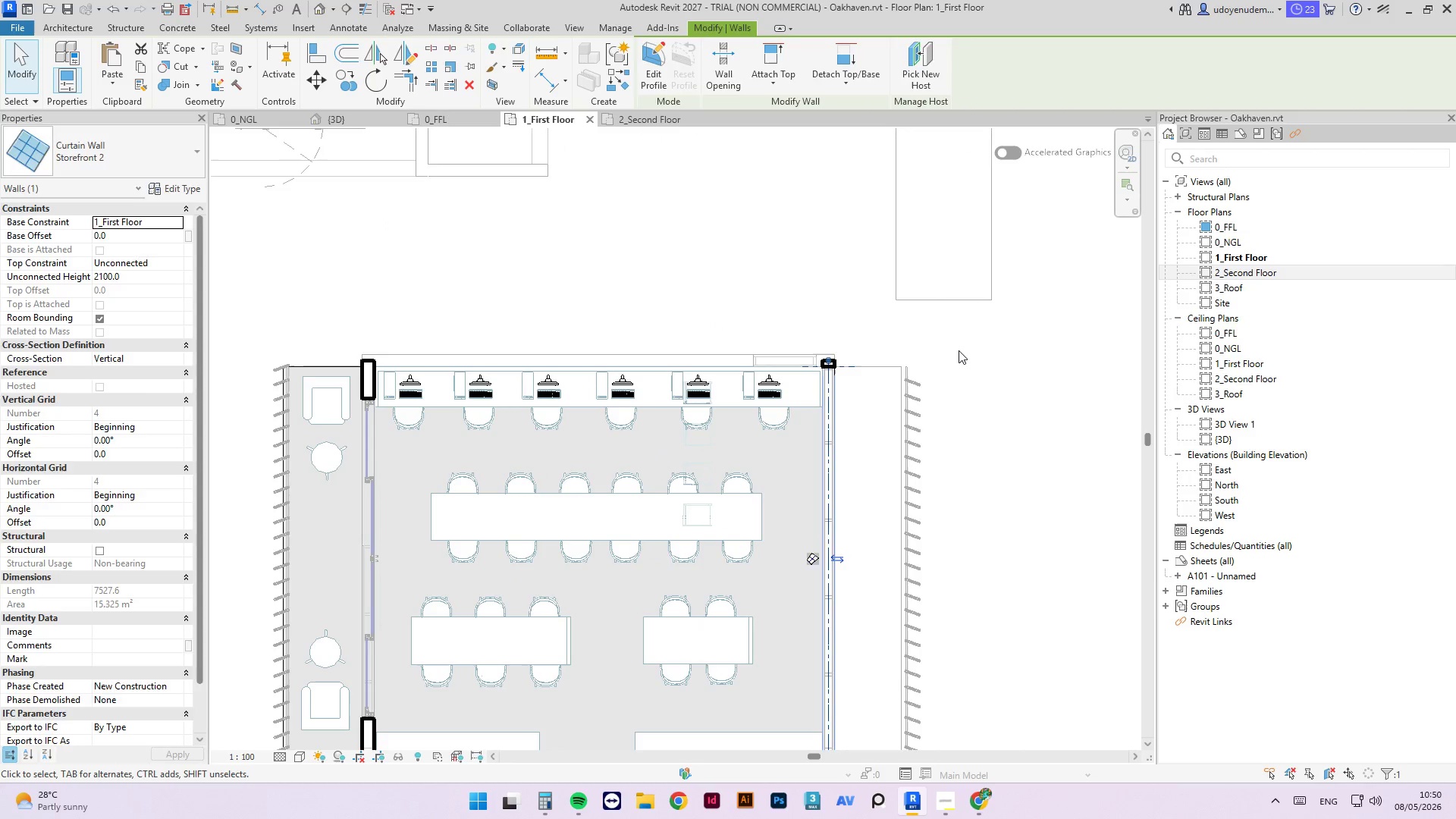 
key(Escape)
 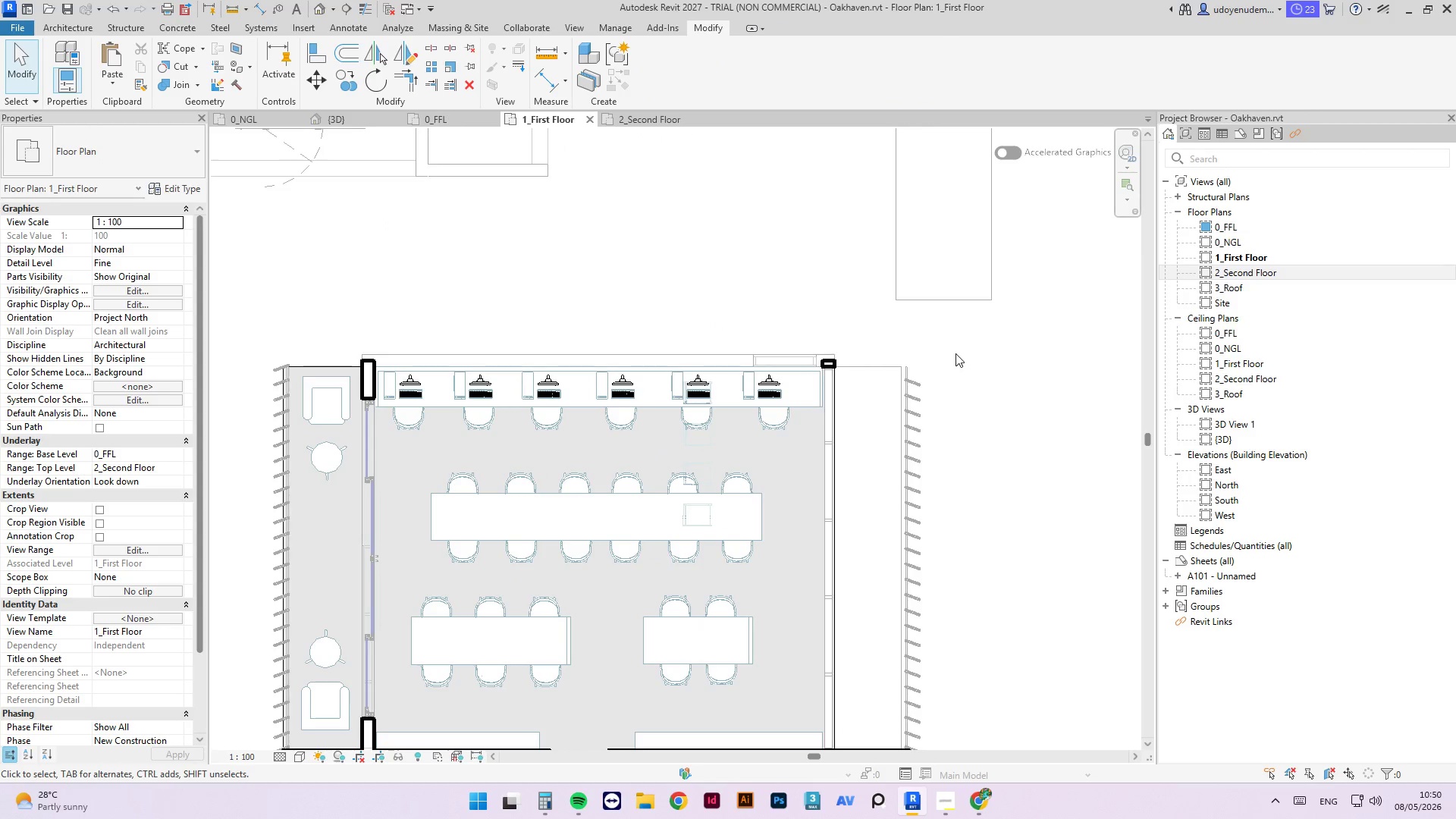 
key(Escape)
 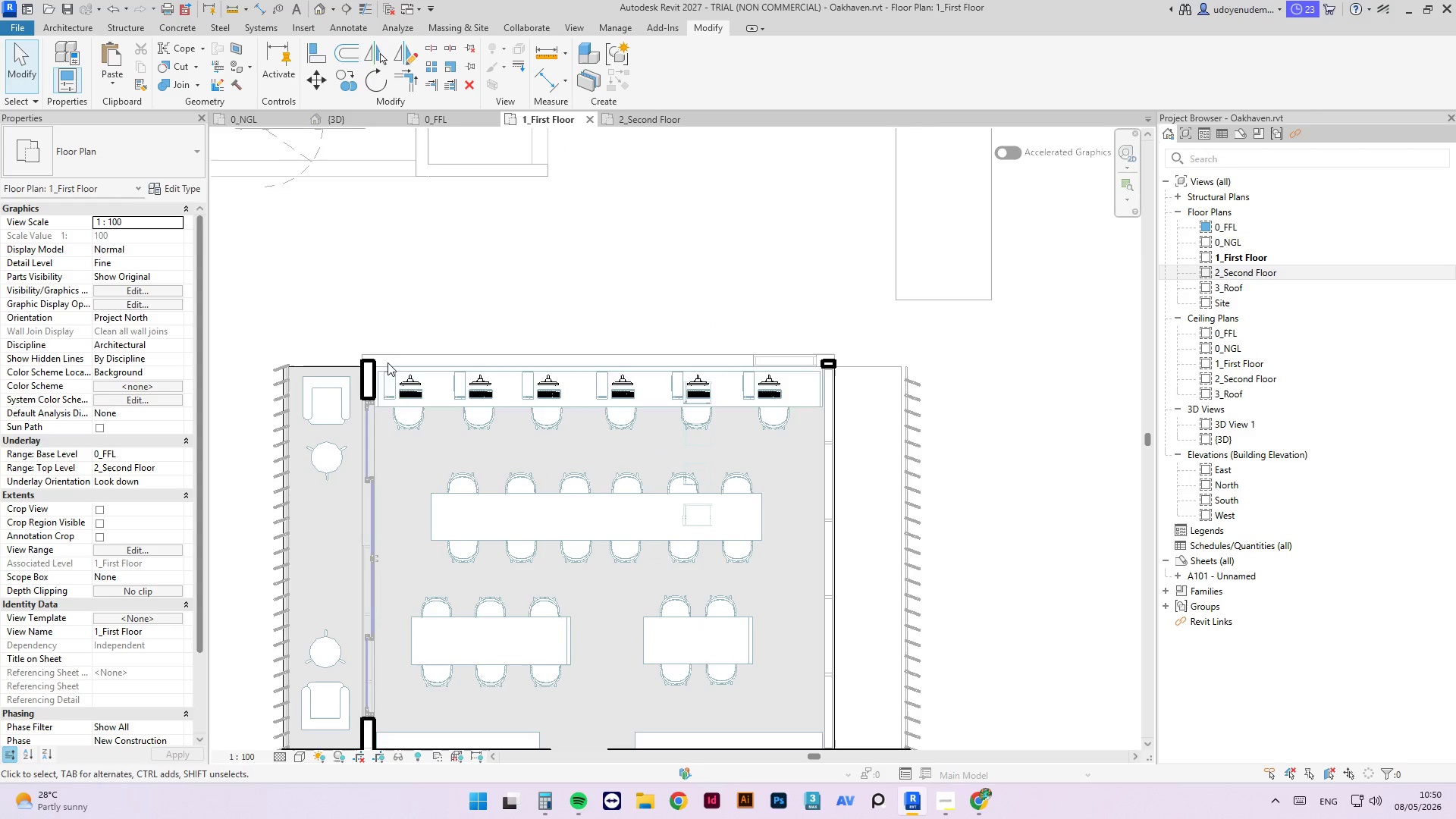 
left_click([370, 373])
 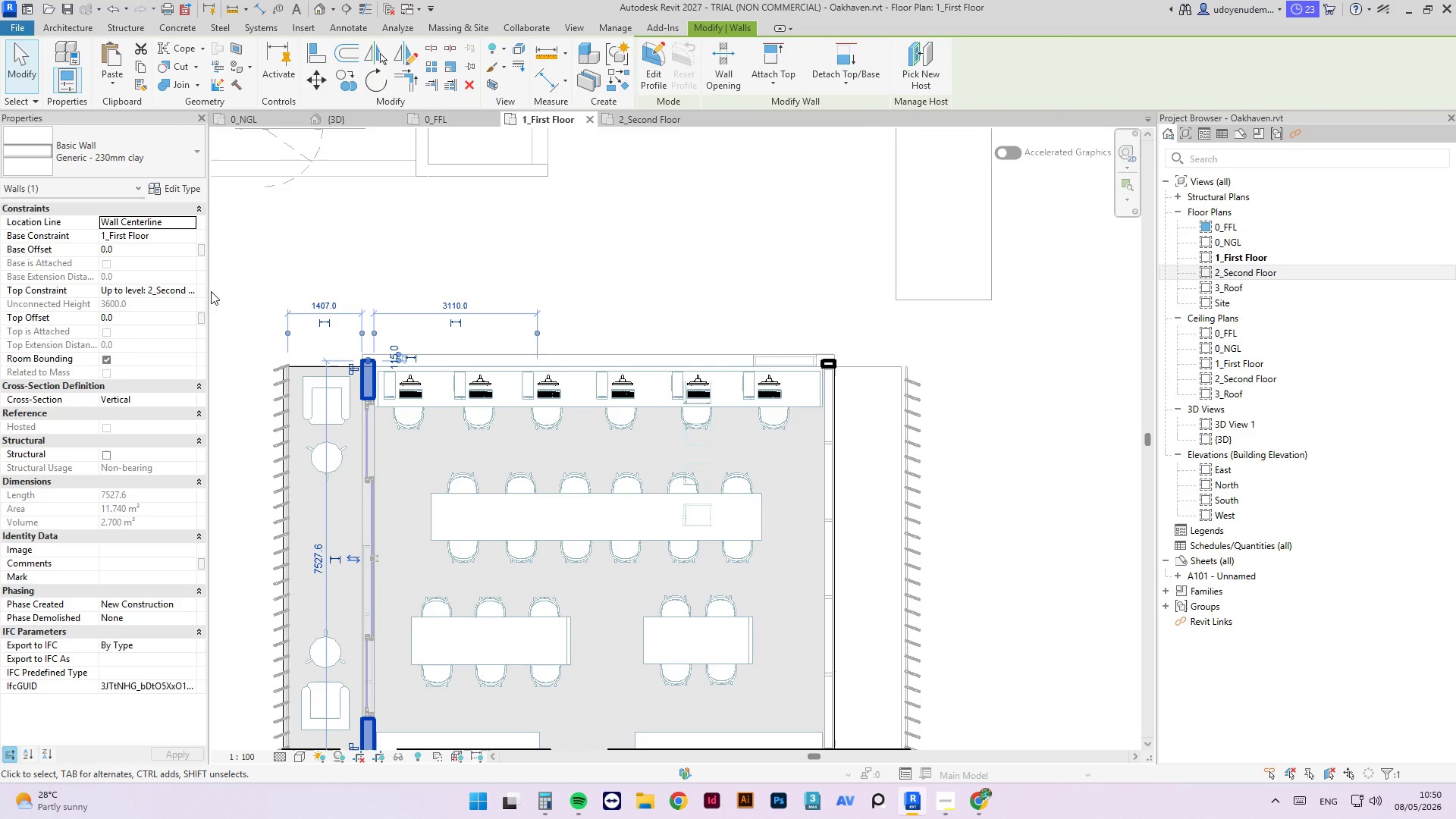 
key(S)
 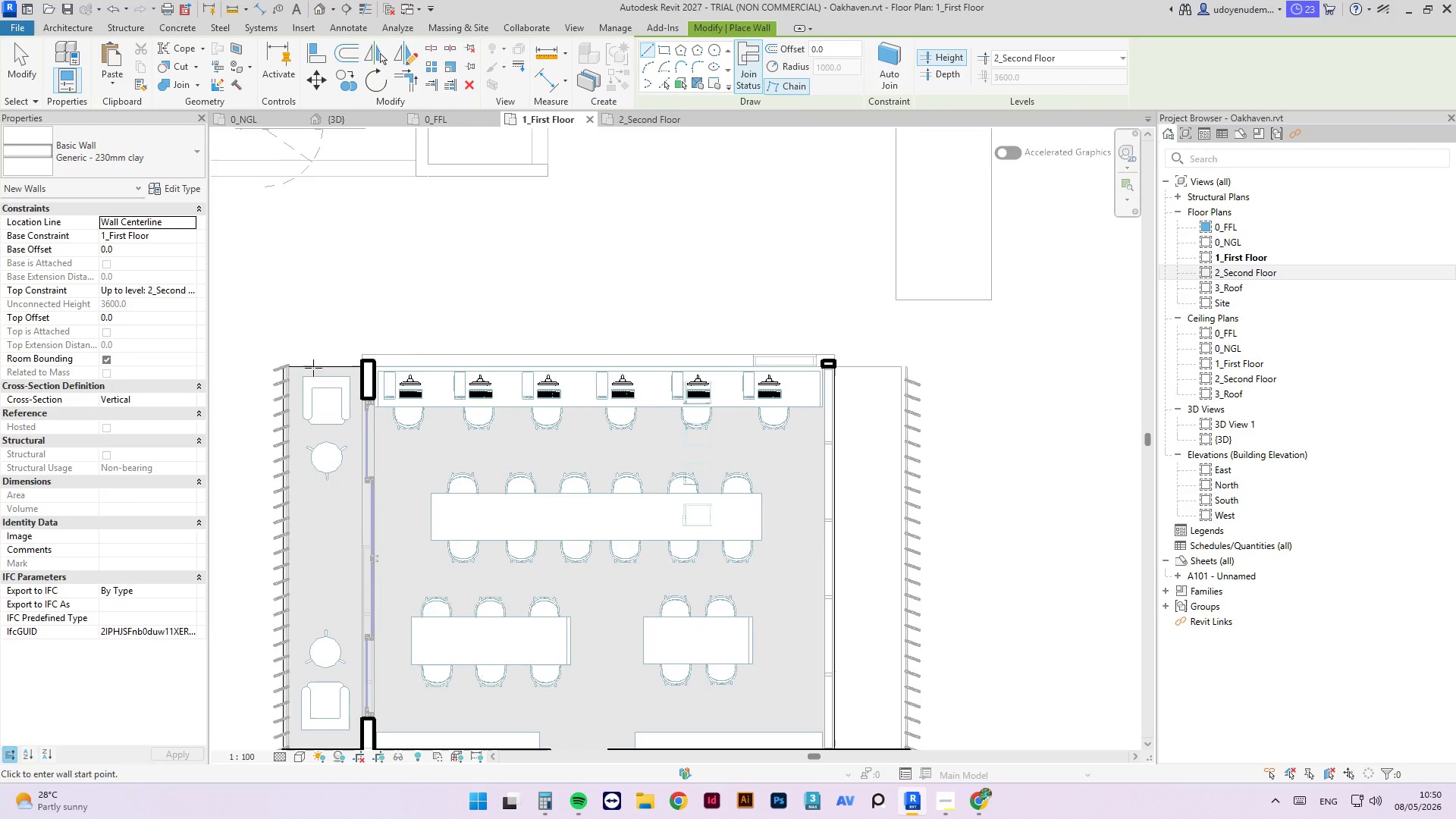 
scroll: coordinate [388, 369], scroll_direction: up, amount: 5.0
 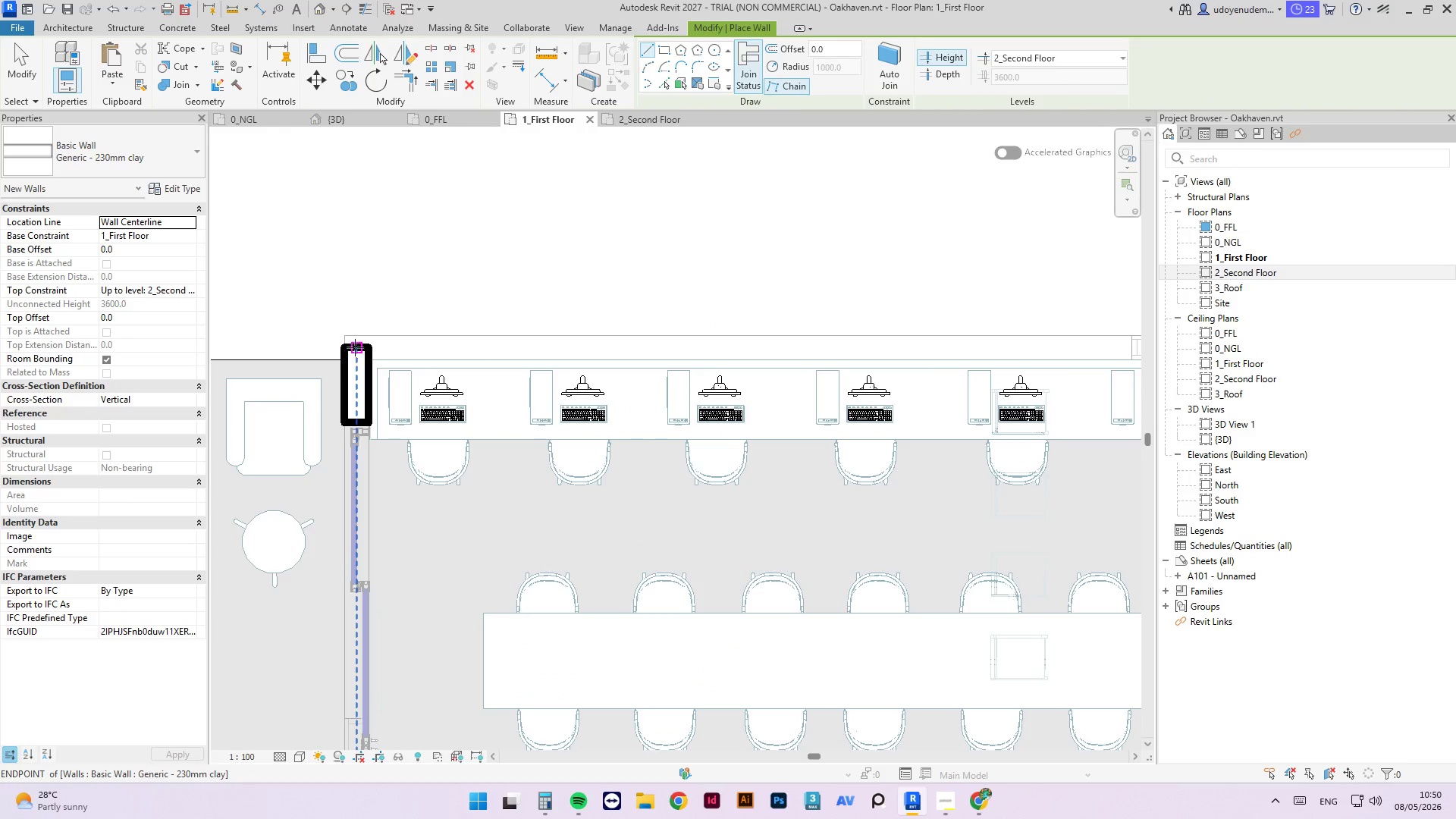 
left_click([355, 347])
 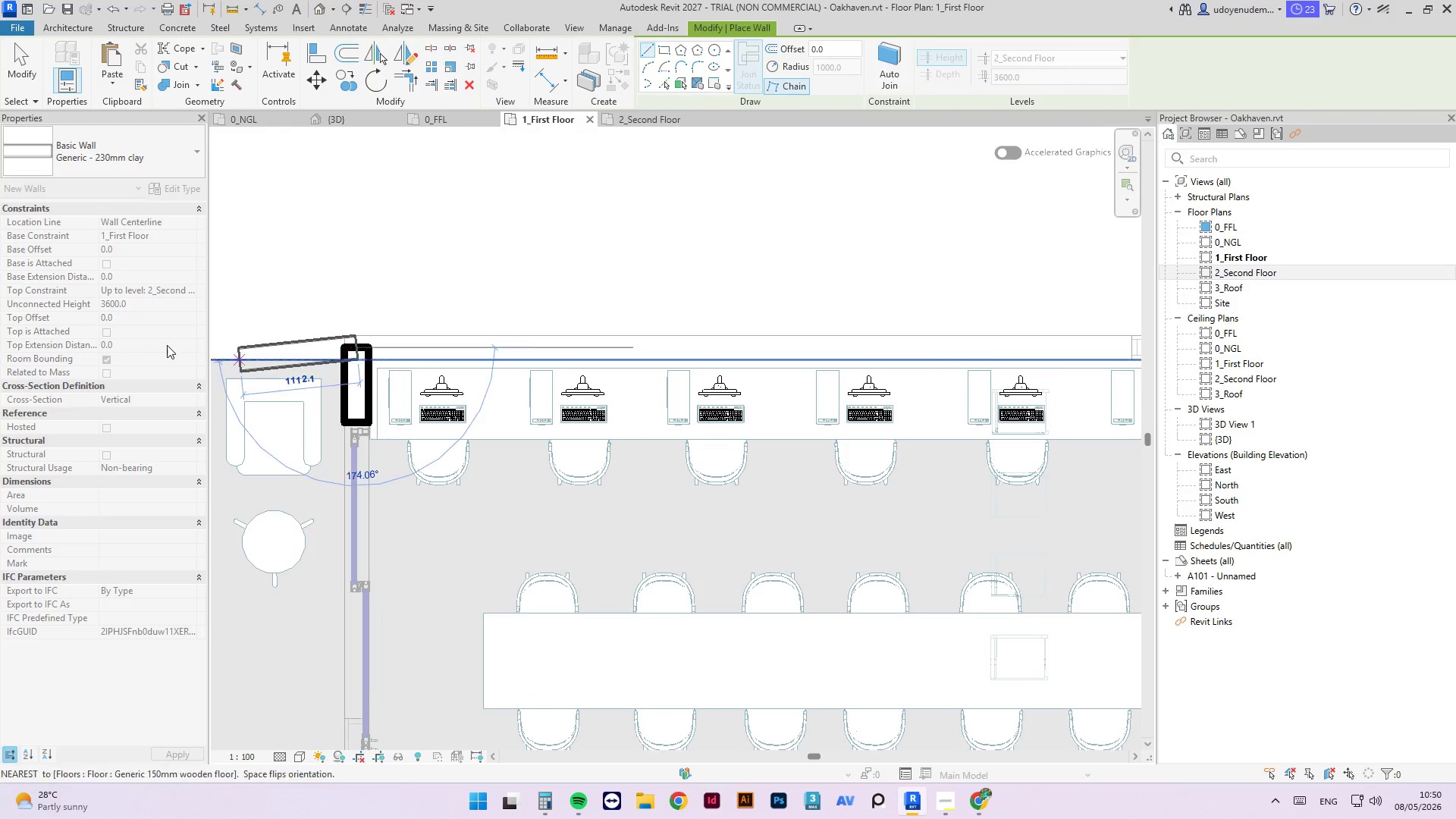 
scroll: coordinate [664, 367], scroll_direction: down, amount: 6.0
 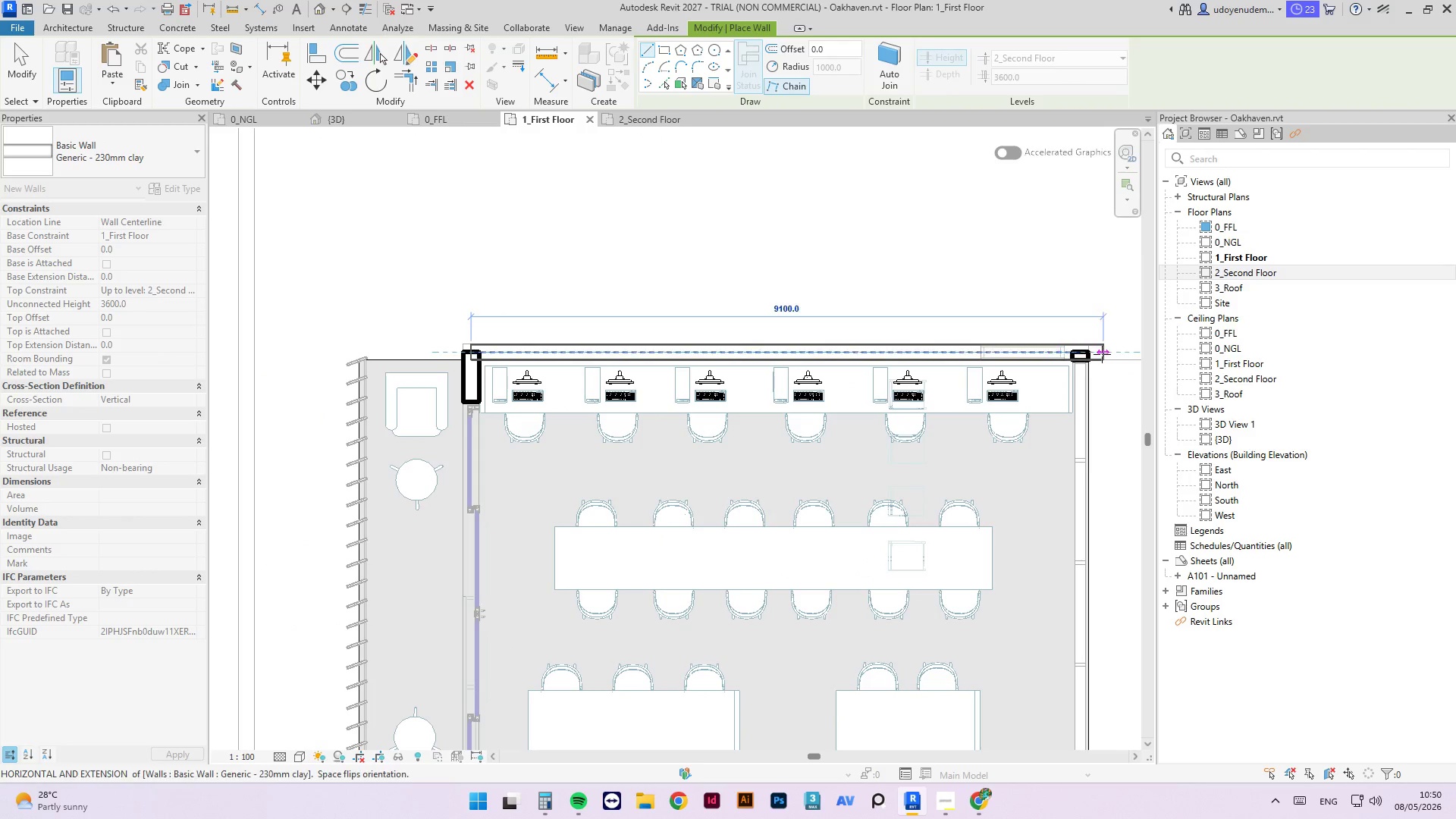 
left_click([1064, 349])
 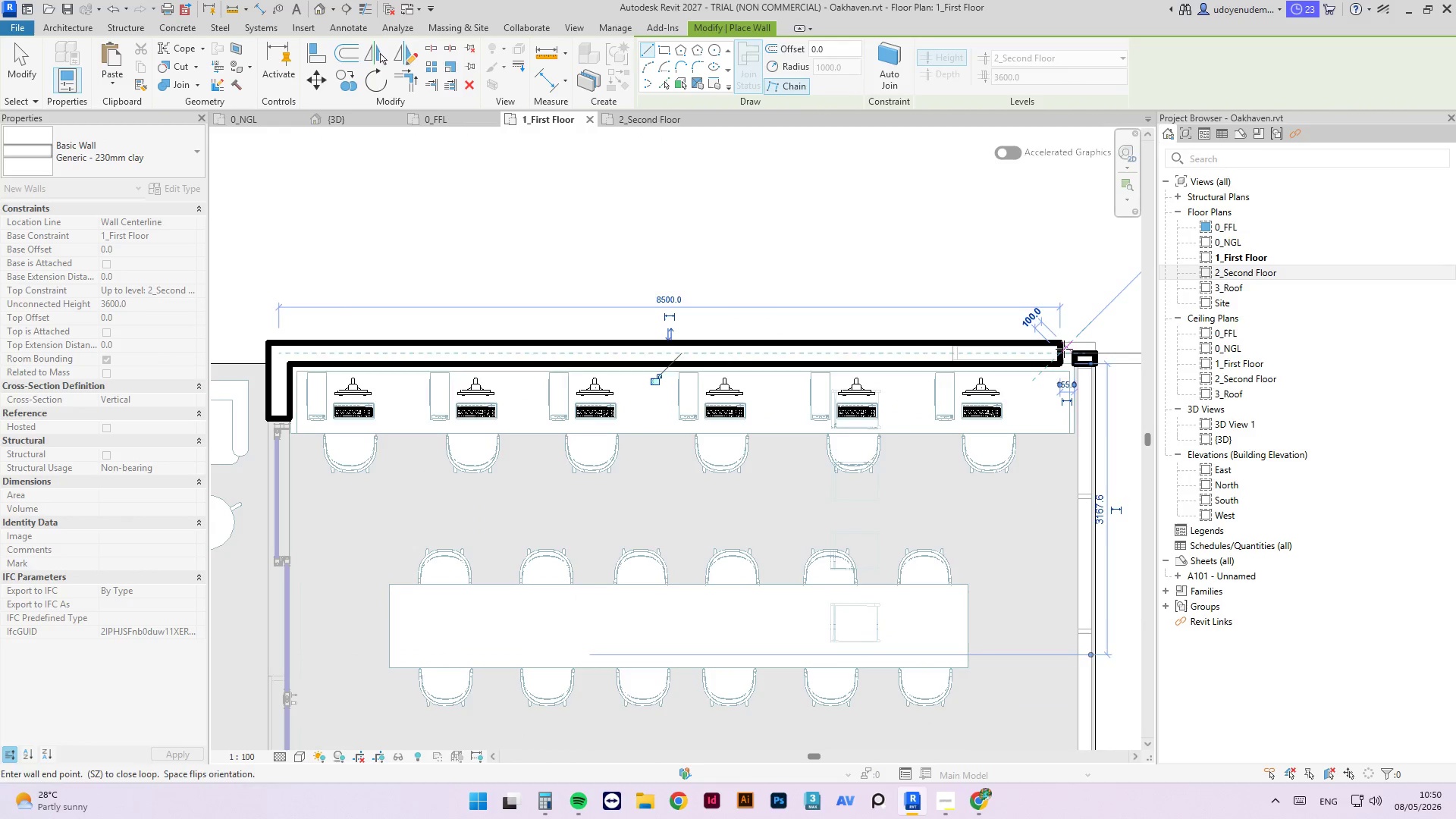 
key(Escape)
 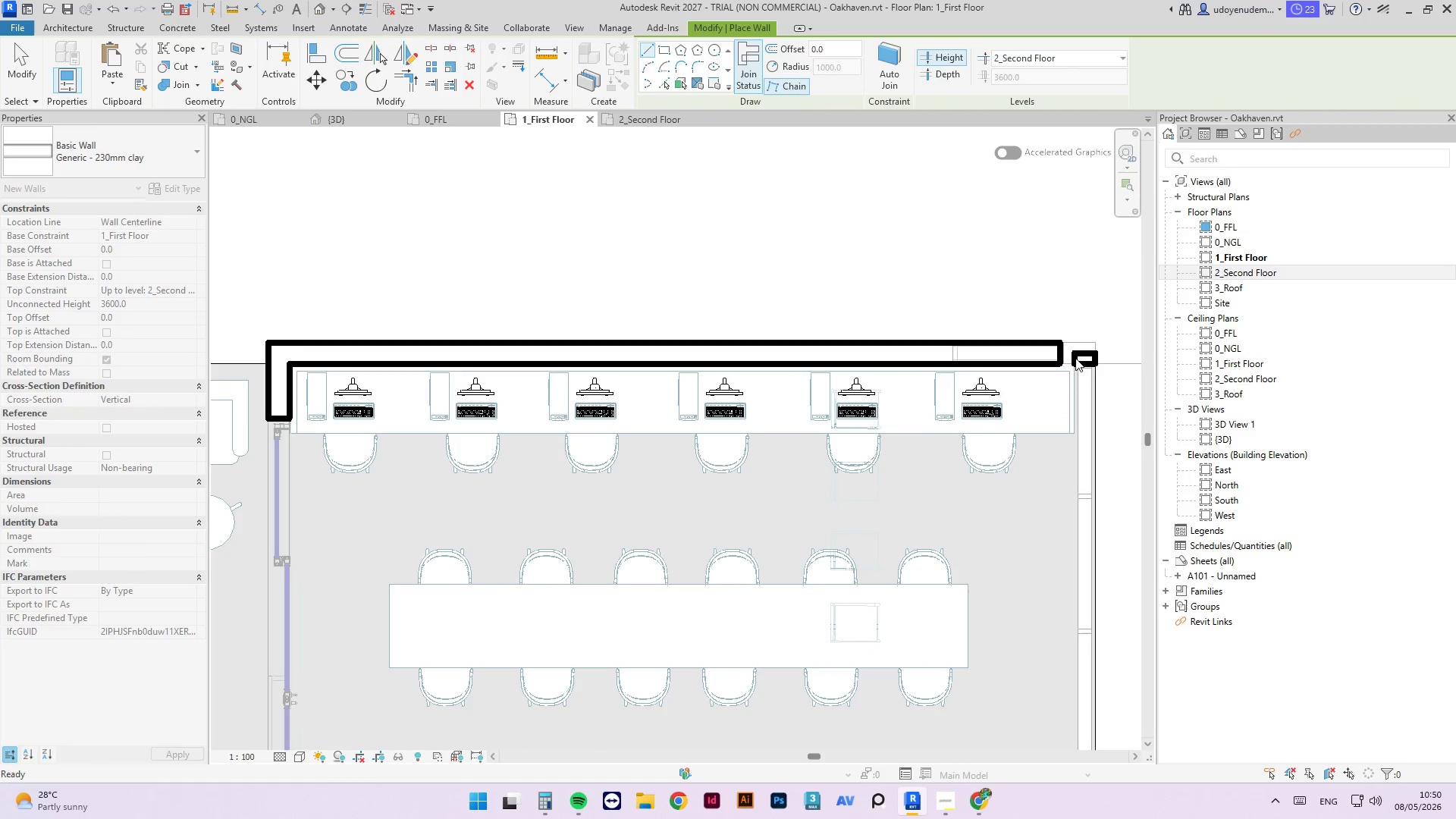 
scroll: coordinate [1065, 349], scroll_direction: up, amount: 2.0
 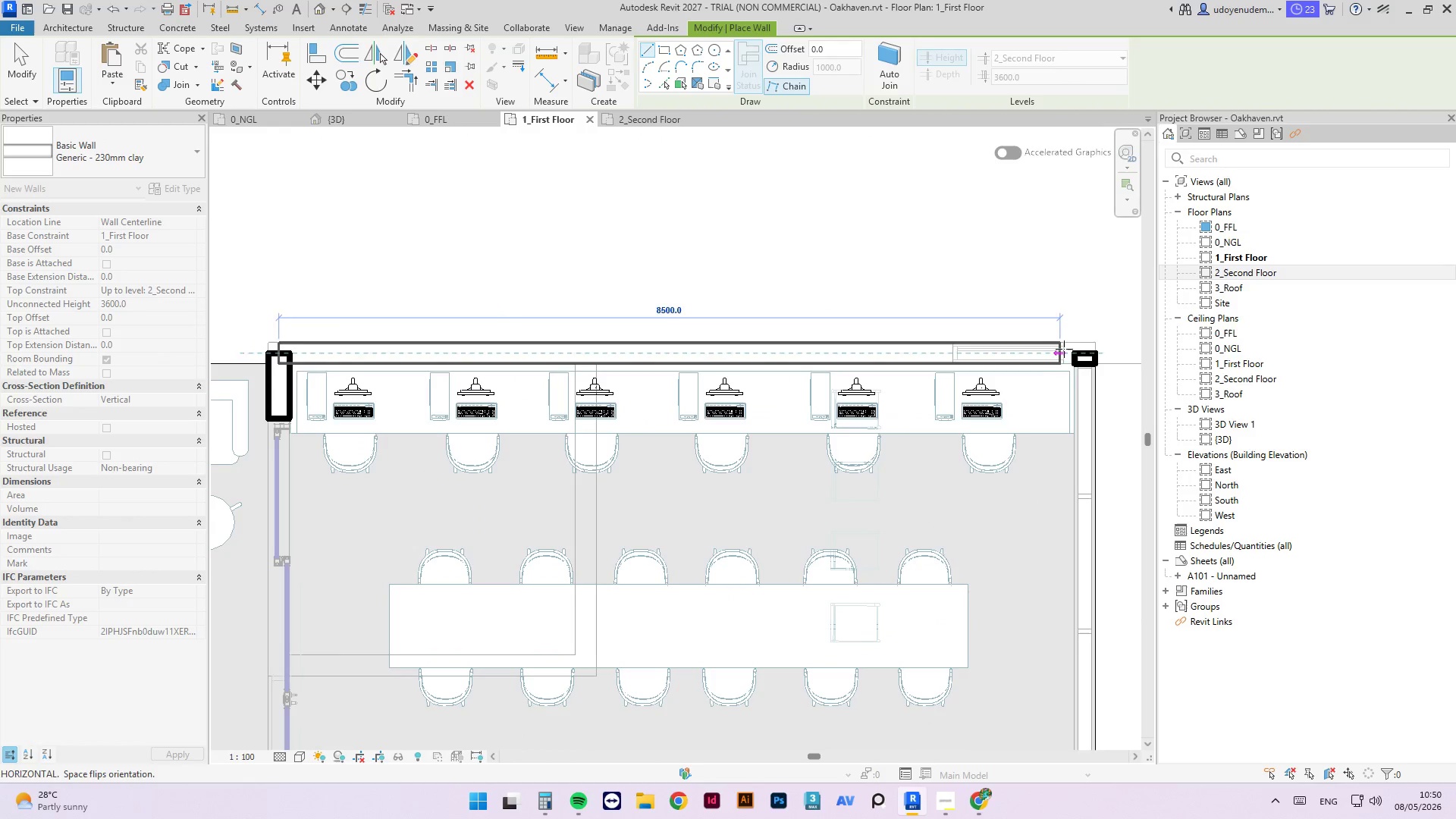 
key(Escape)
 